 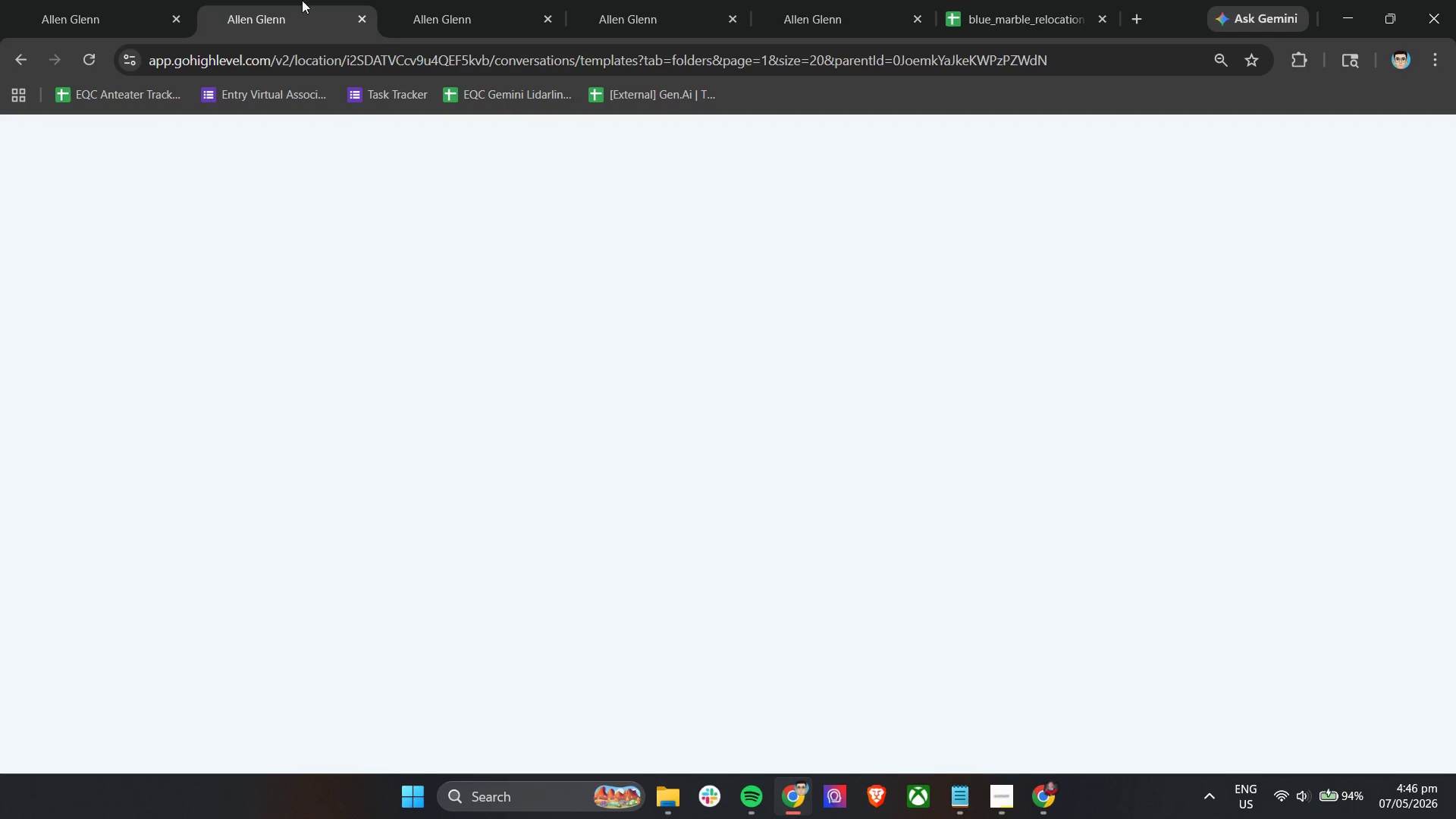 
left_click([510, 0])
 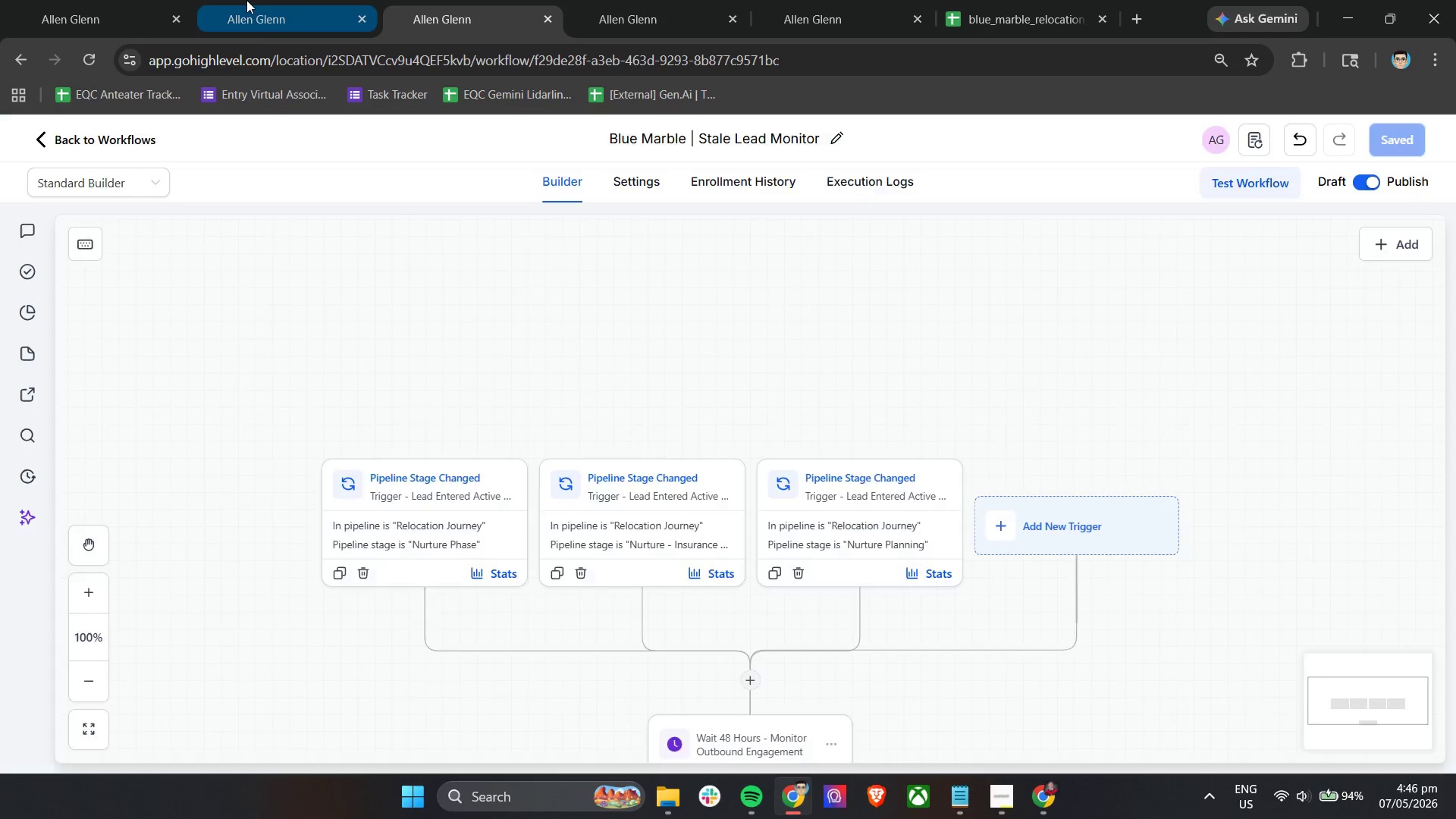 
left_click([246, 0])
 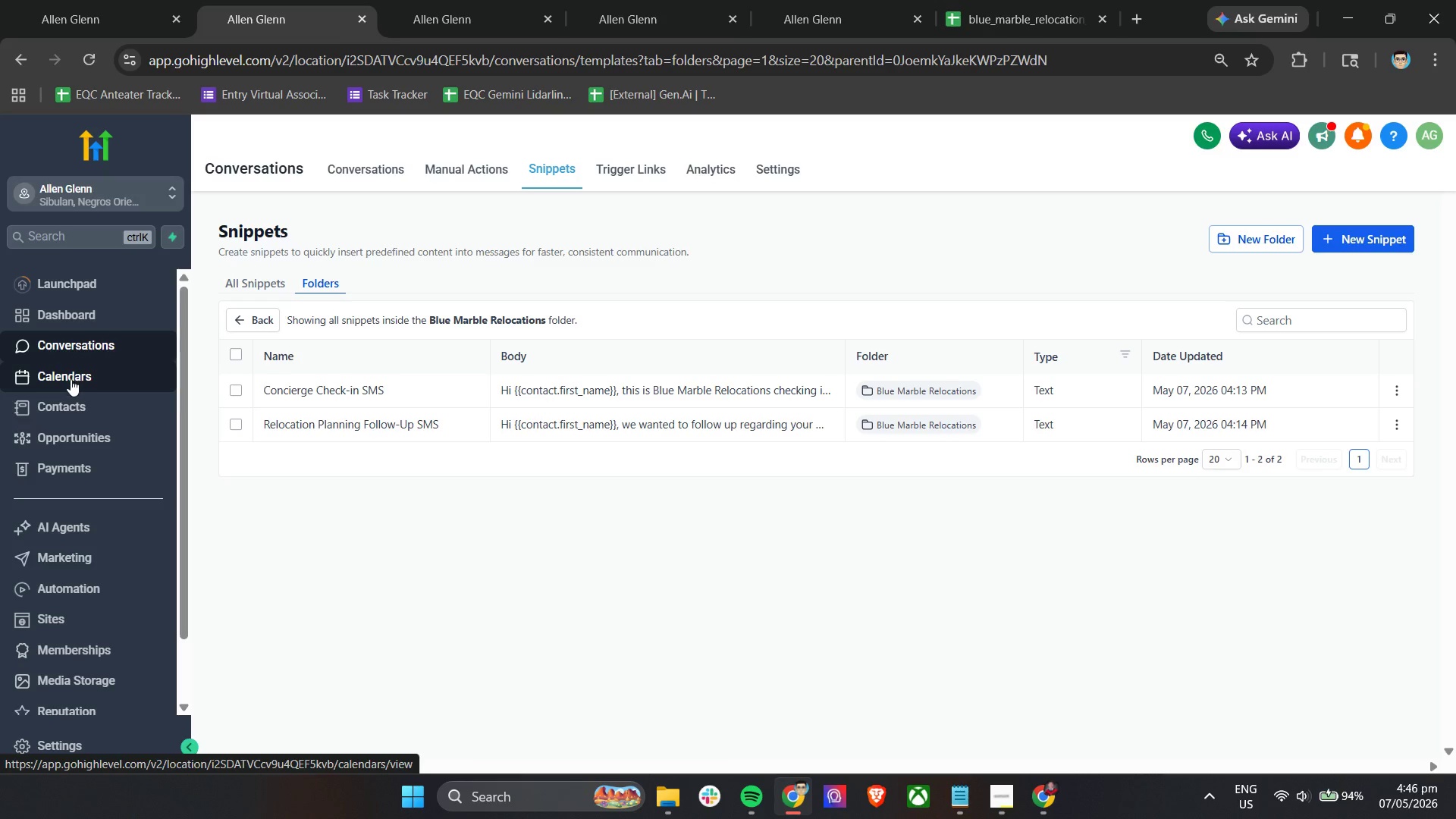 
wait(5.48)
 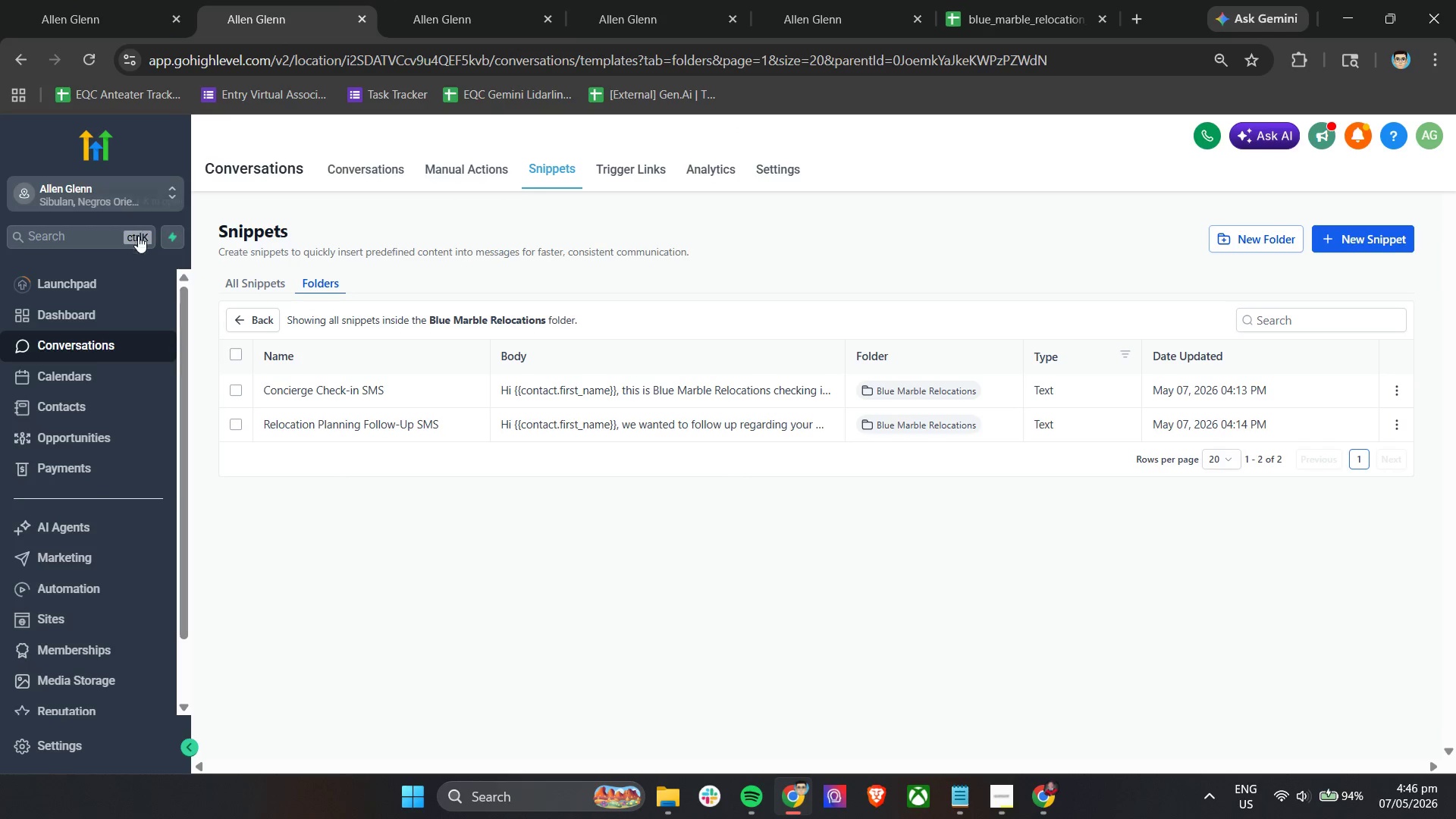 
left_click([72, 403])
 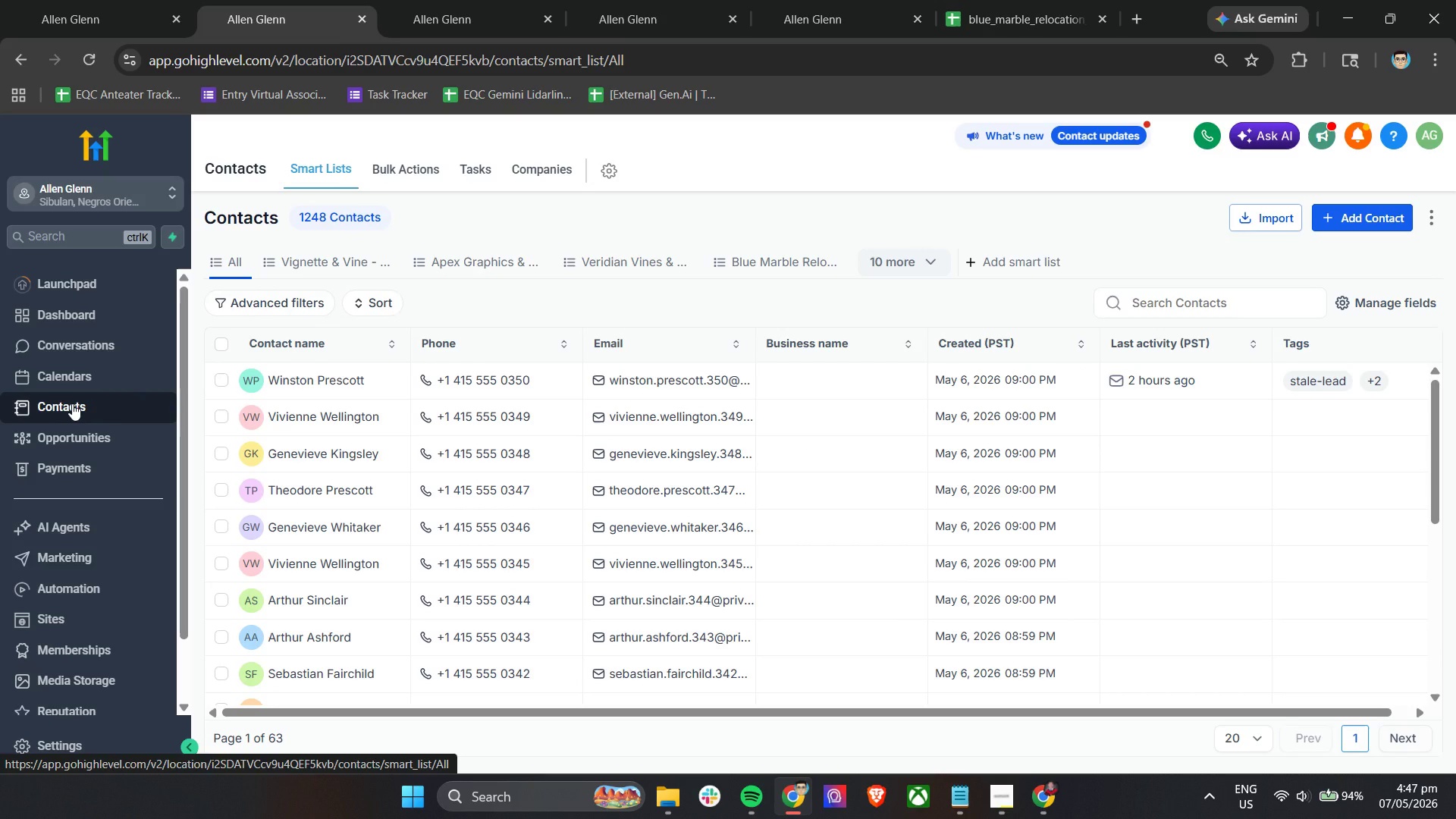 
wait(14.34)
 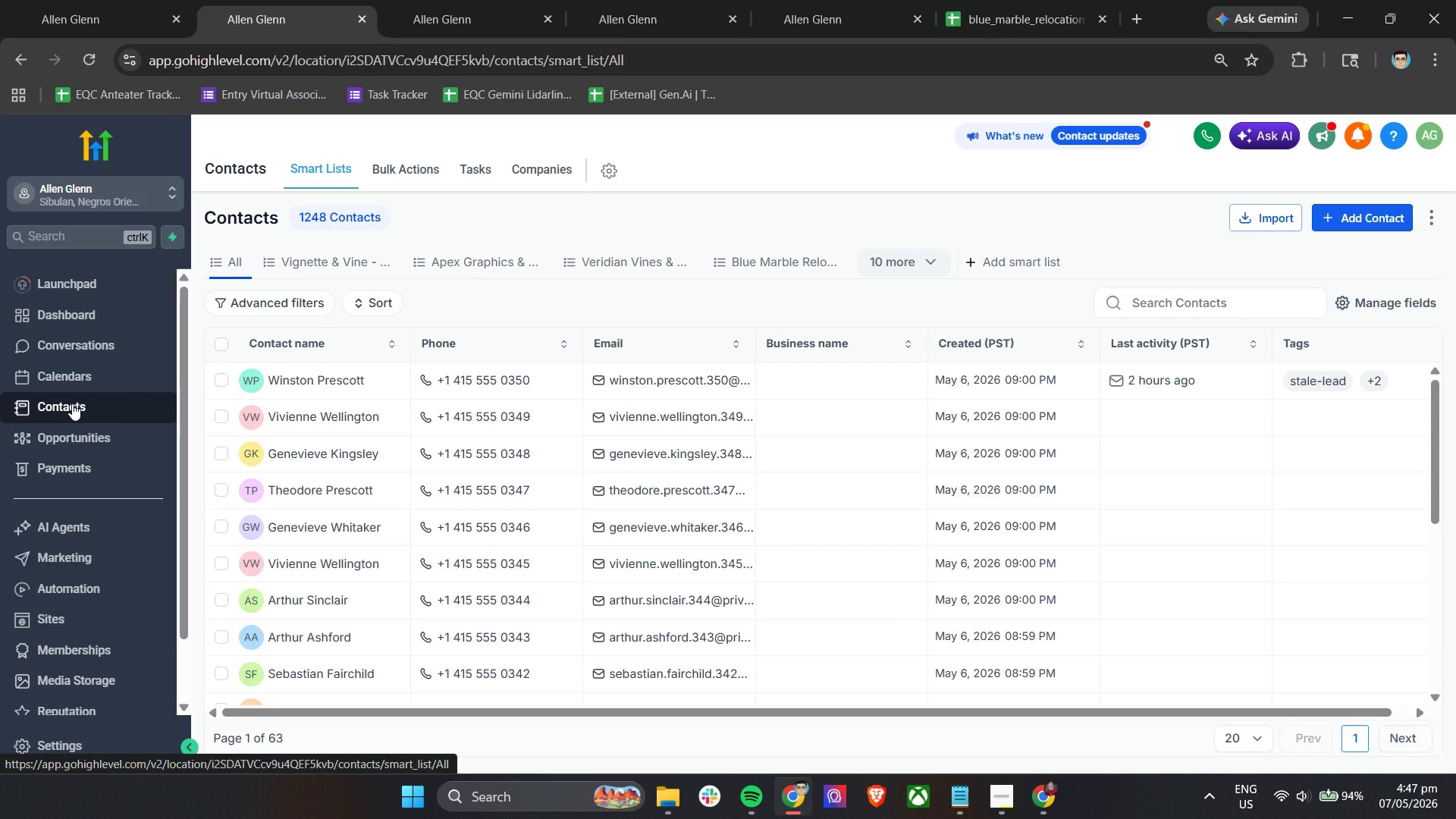 
left_click([1250, 734])
 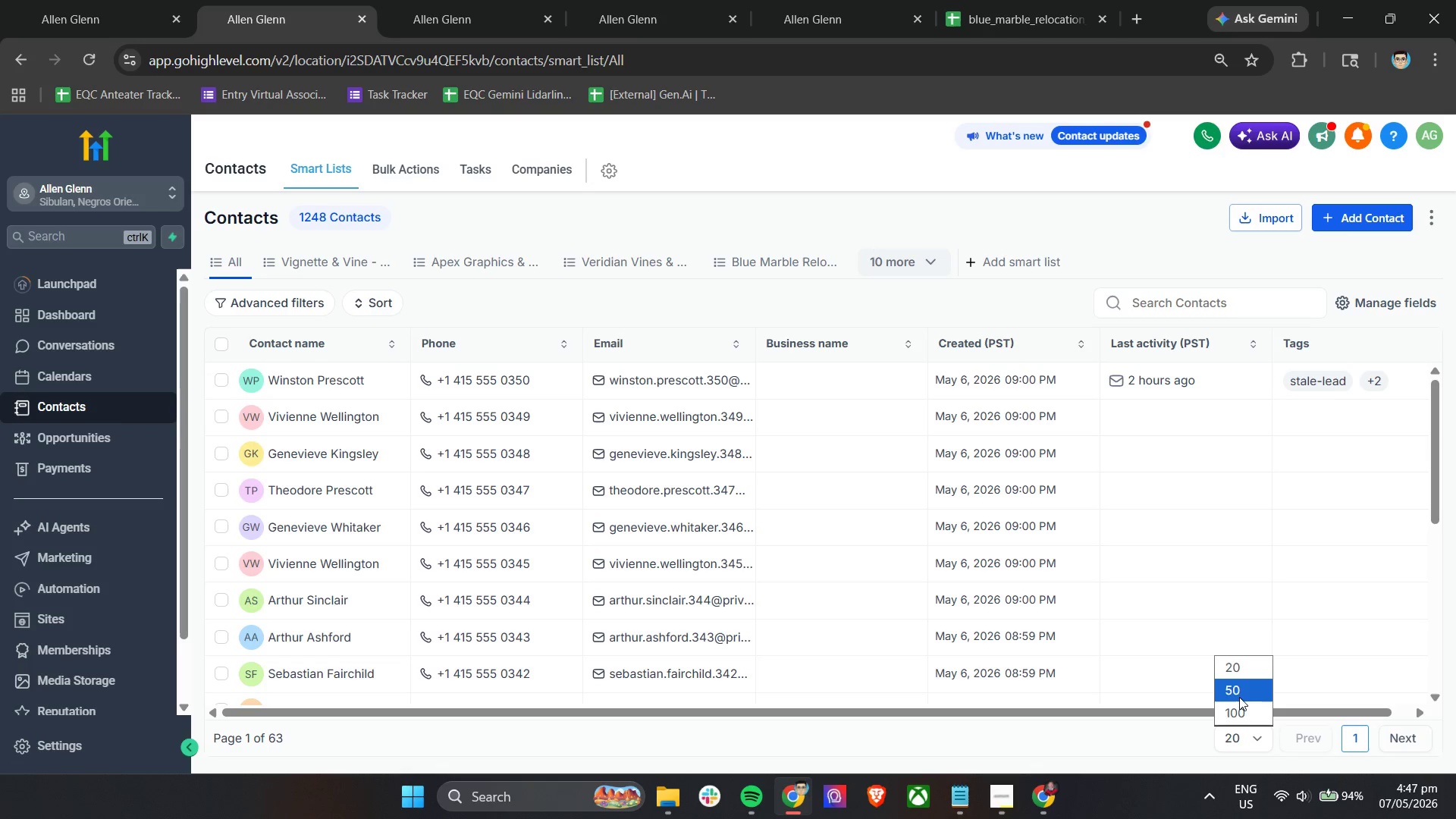 
left_click([1239, 693])
 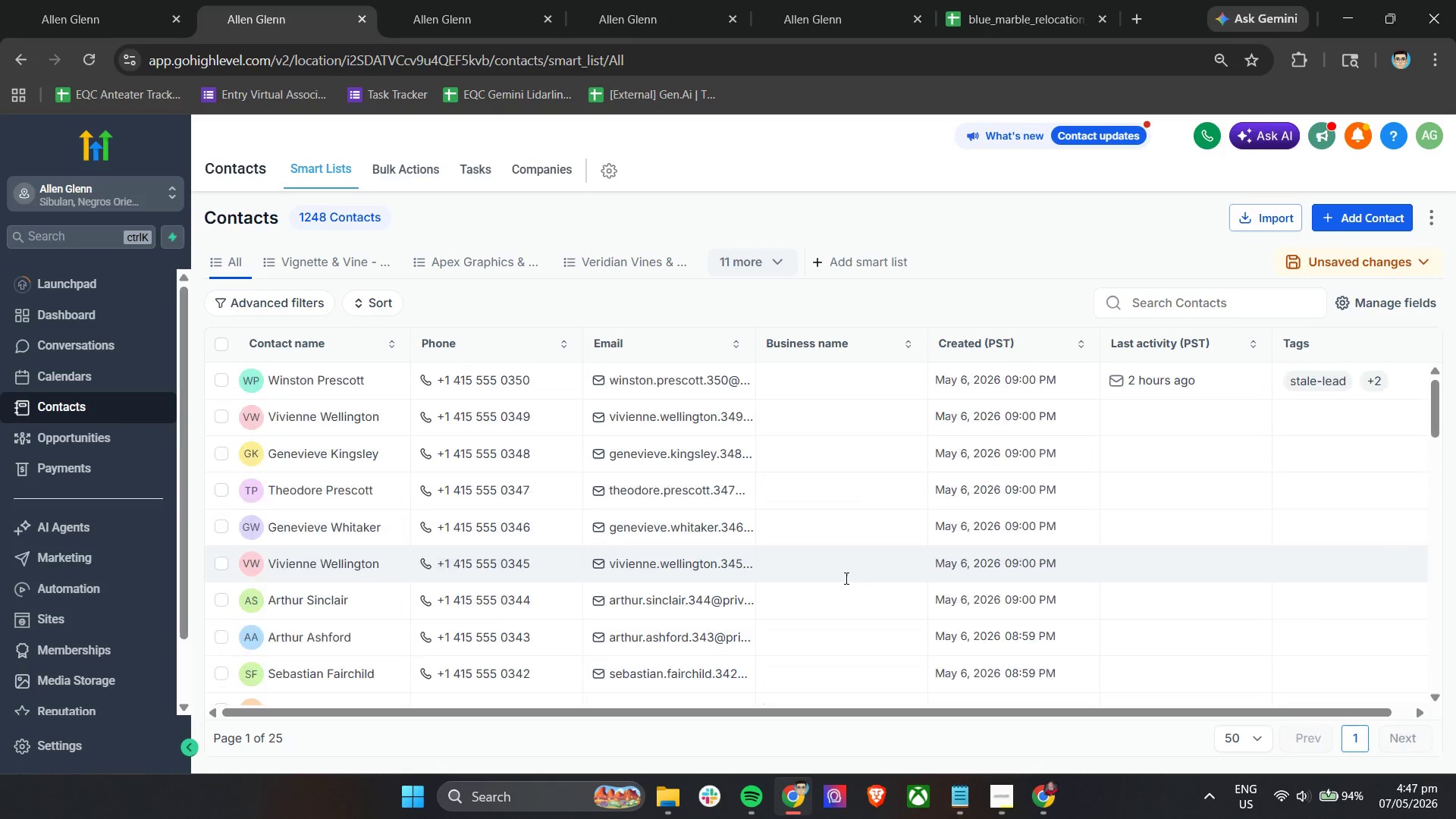 
mouse_move([317, 479])
 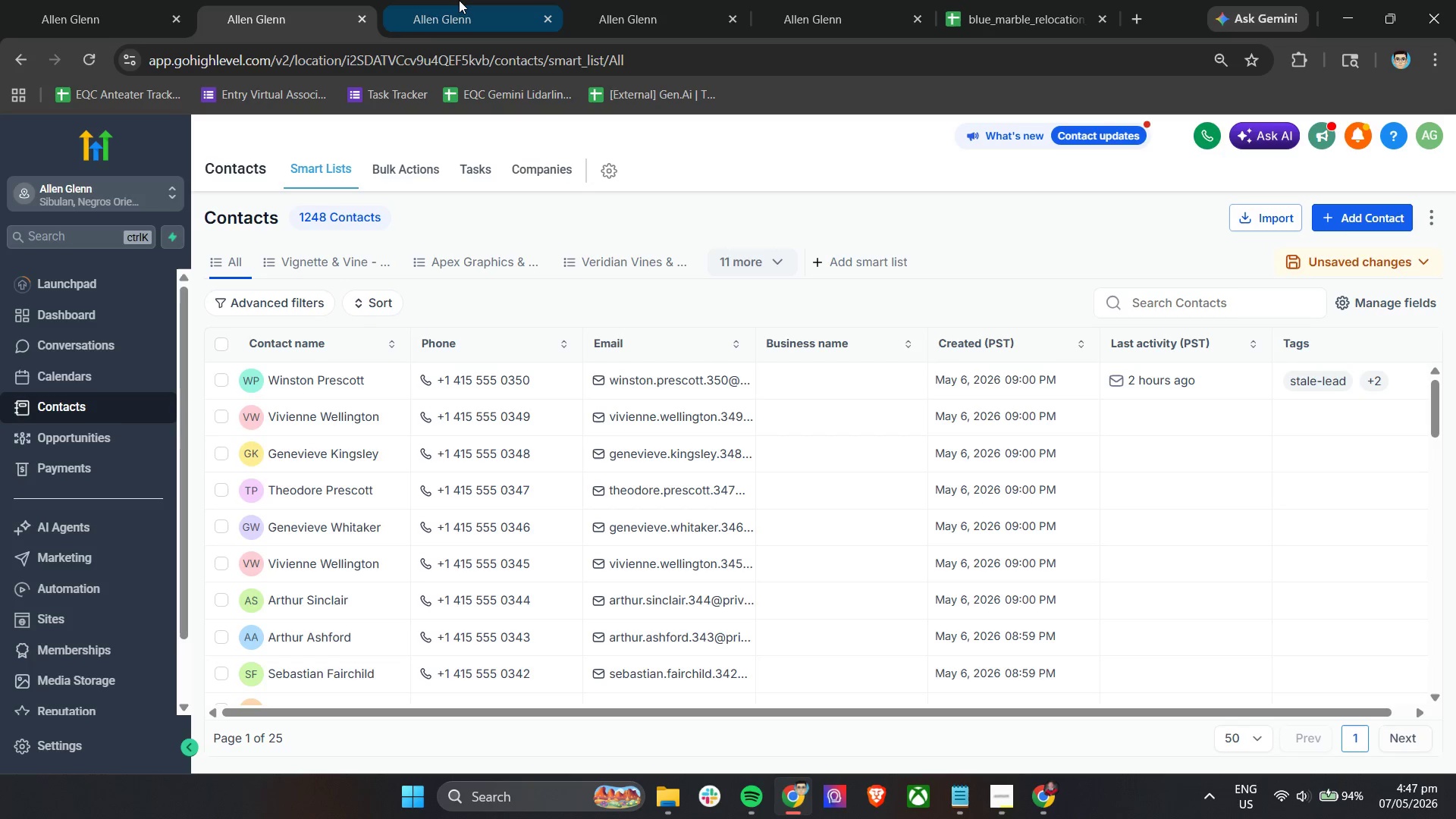 
left_click([459, 0])
 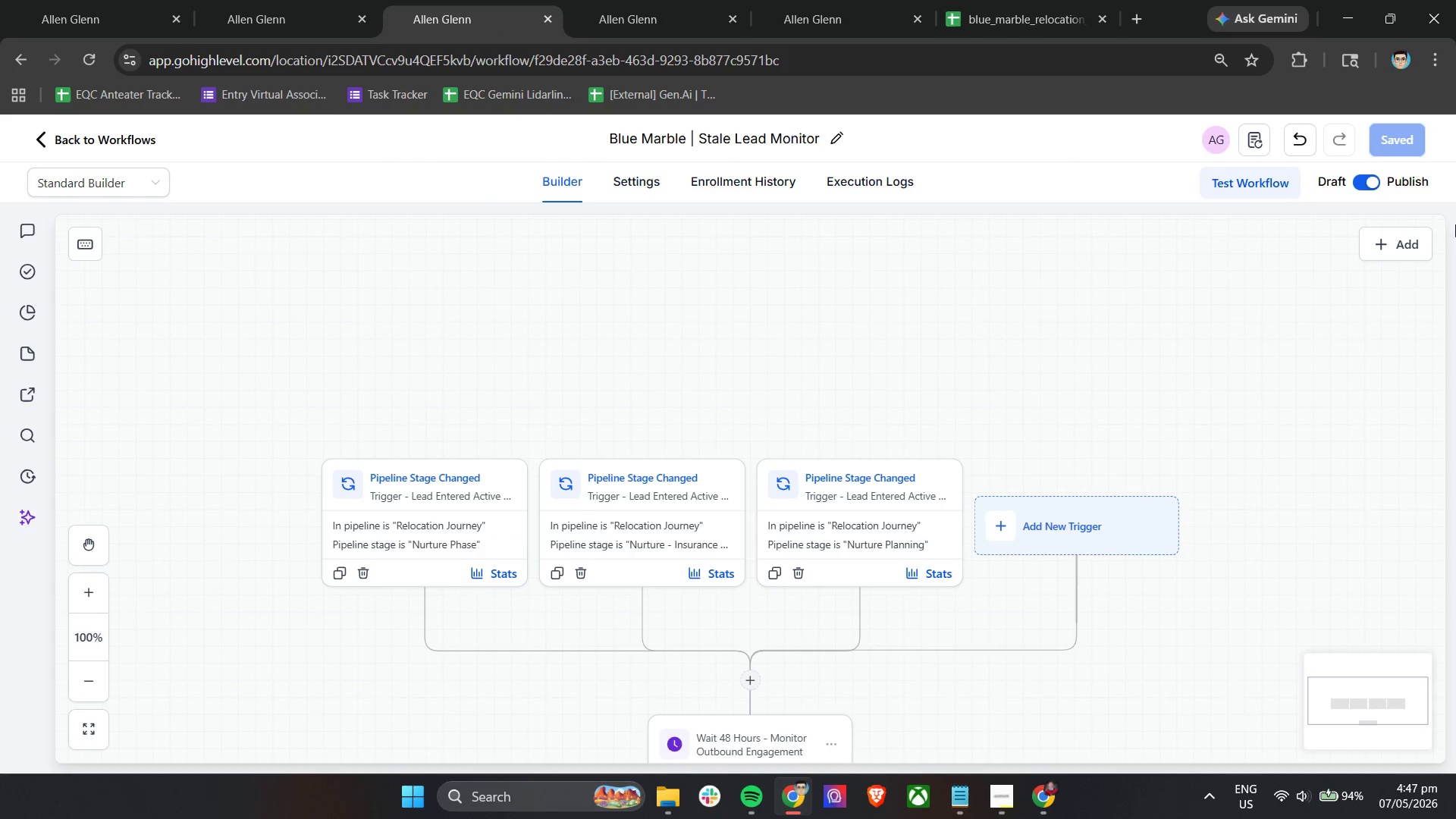 
left_click([1370, 180])
 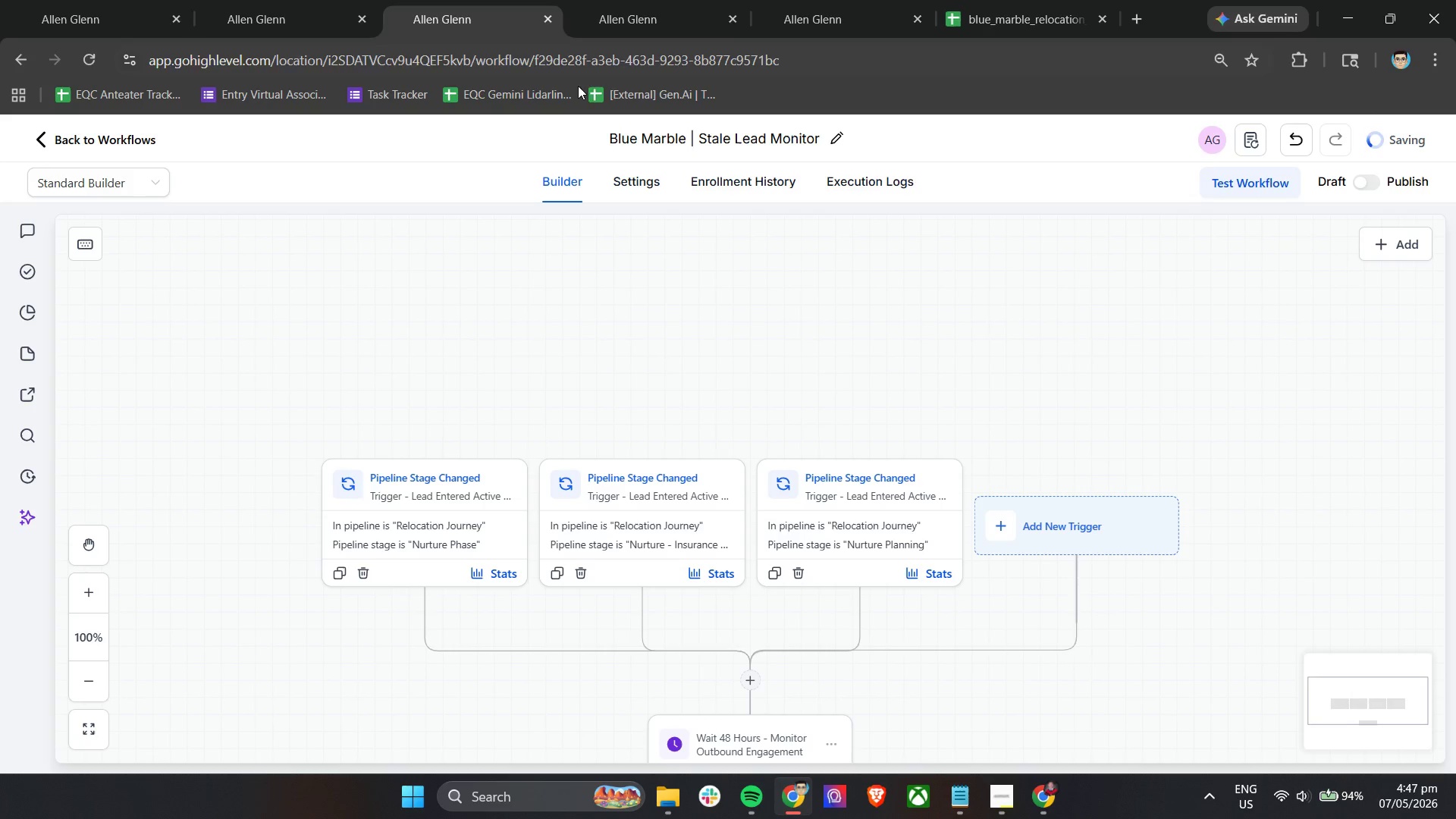 
left_click([619, 0])
 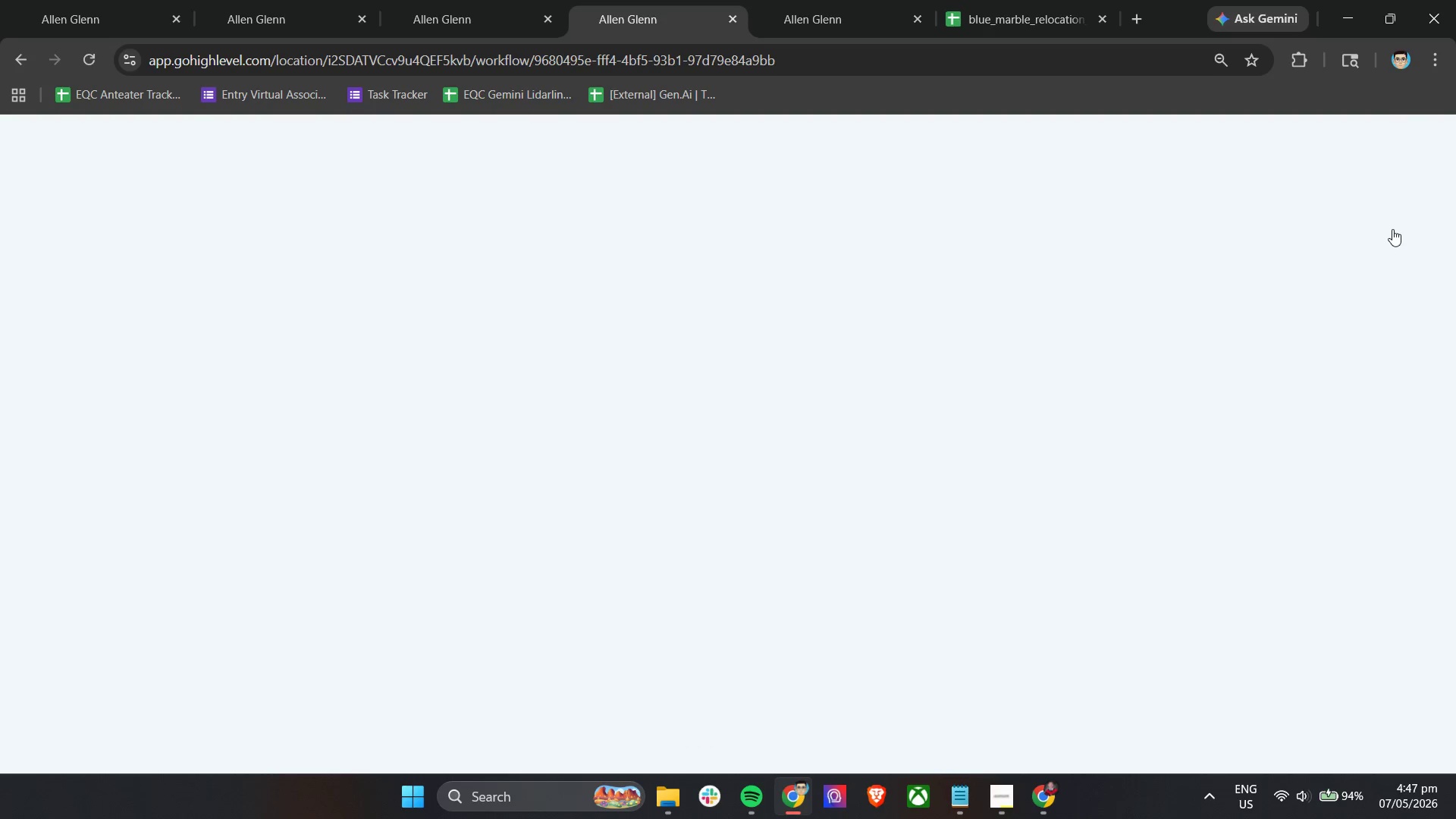 
mouse_move([1377, 189])
 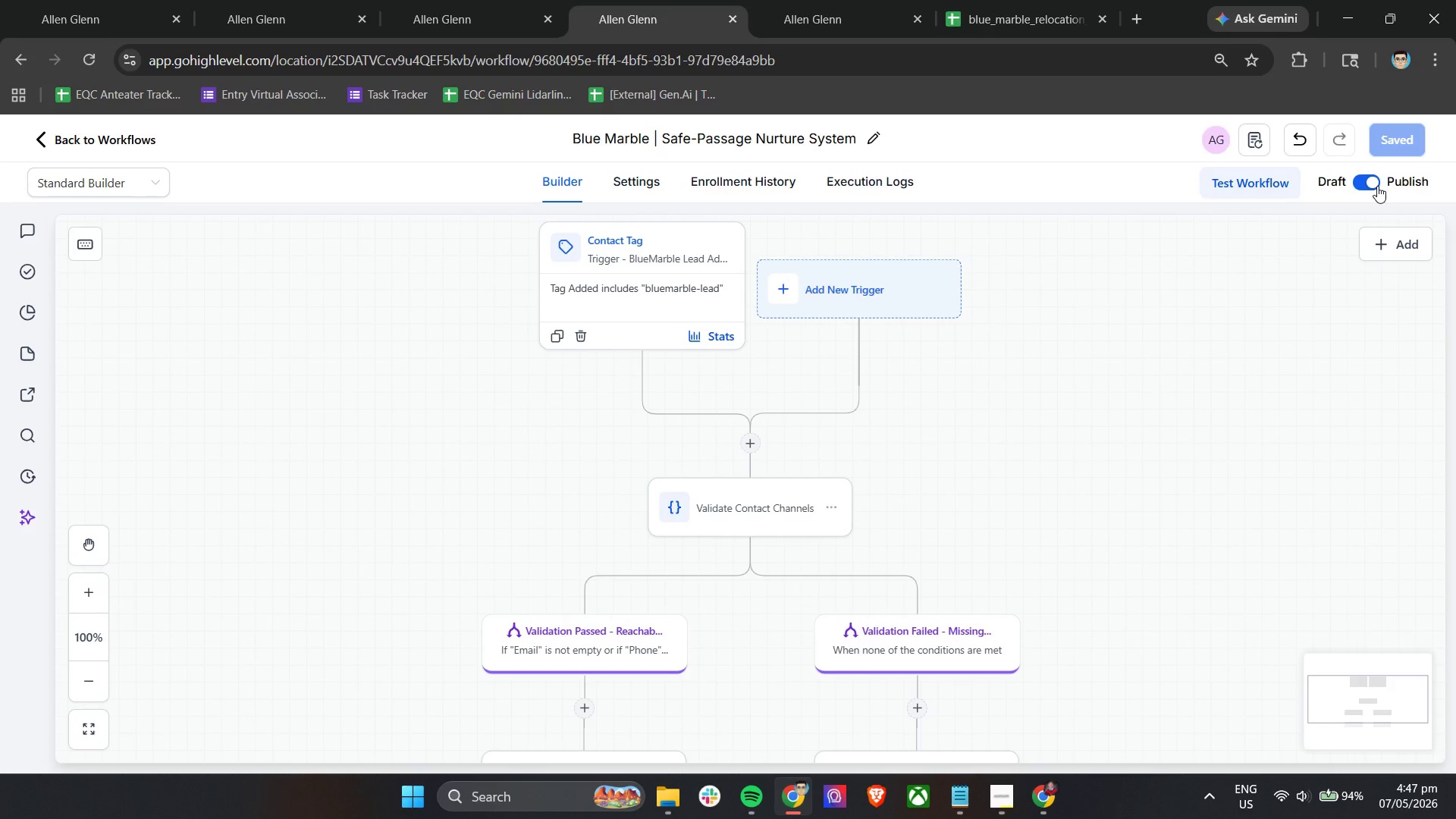 
left_click([1377, 186])
 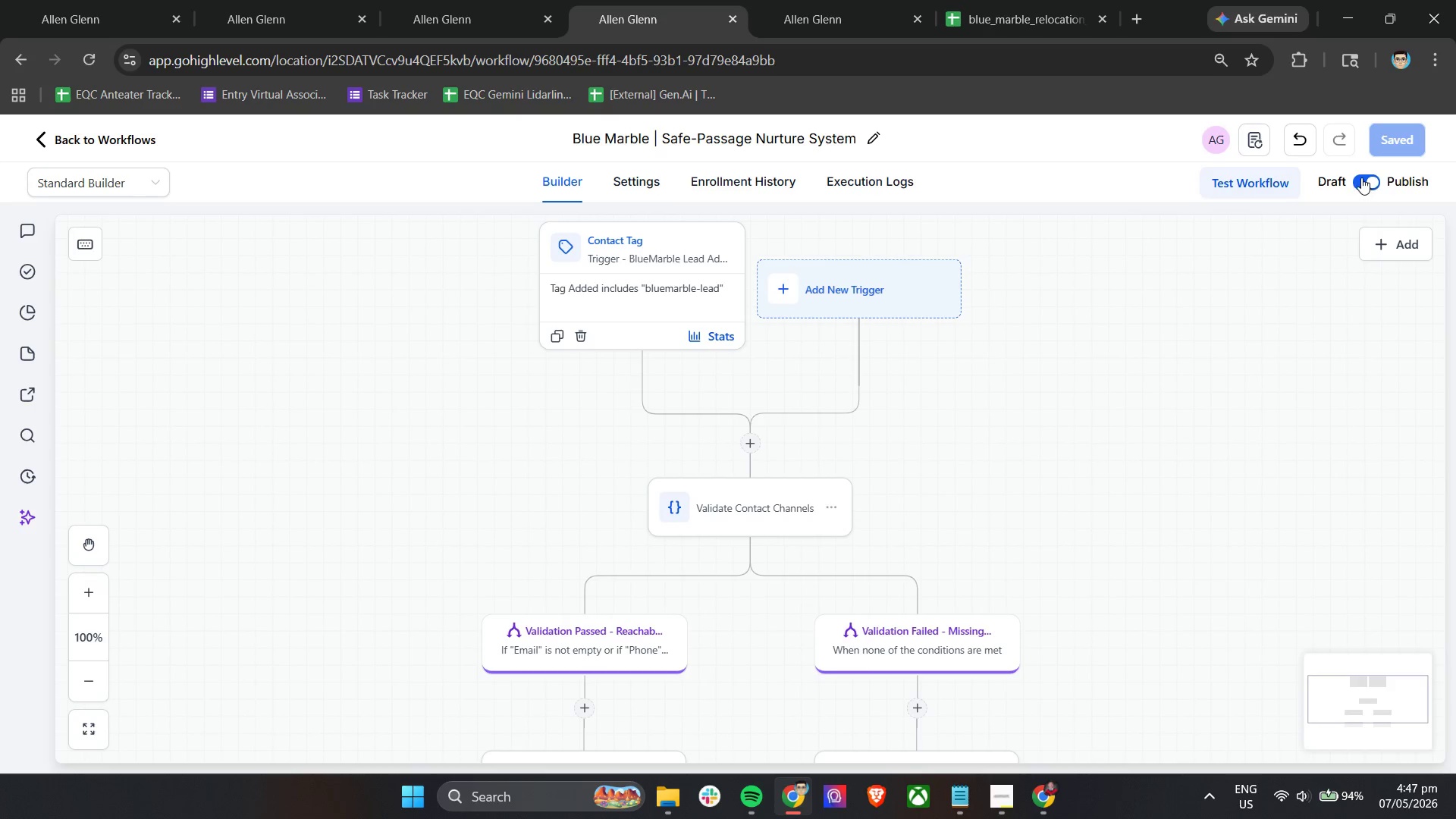 
left_click([1367, 182])
 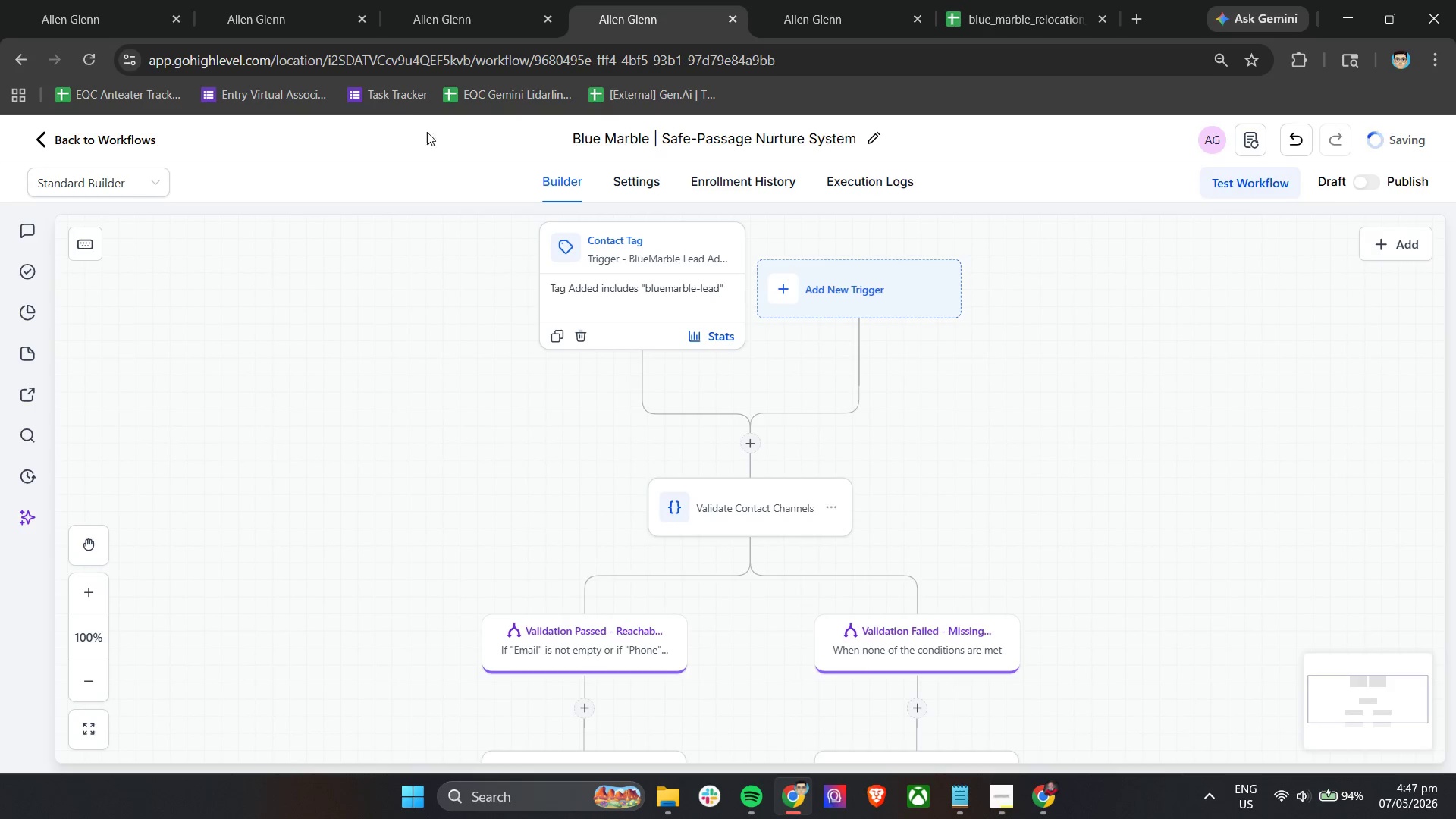 
left_click([316, 0])
 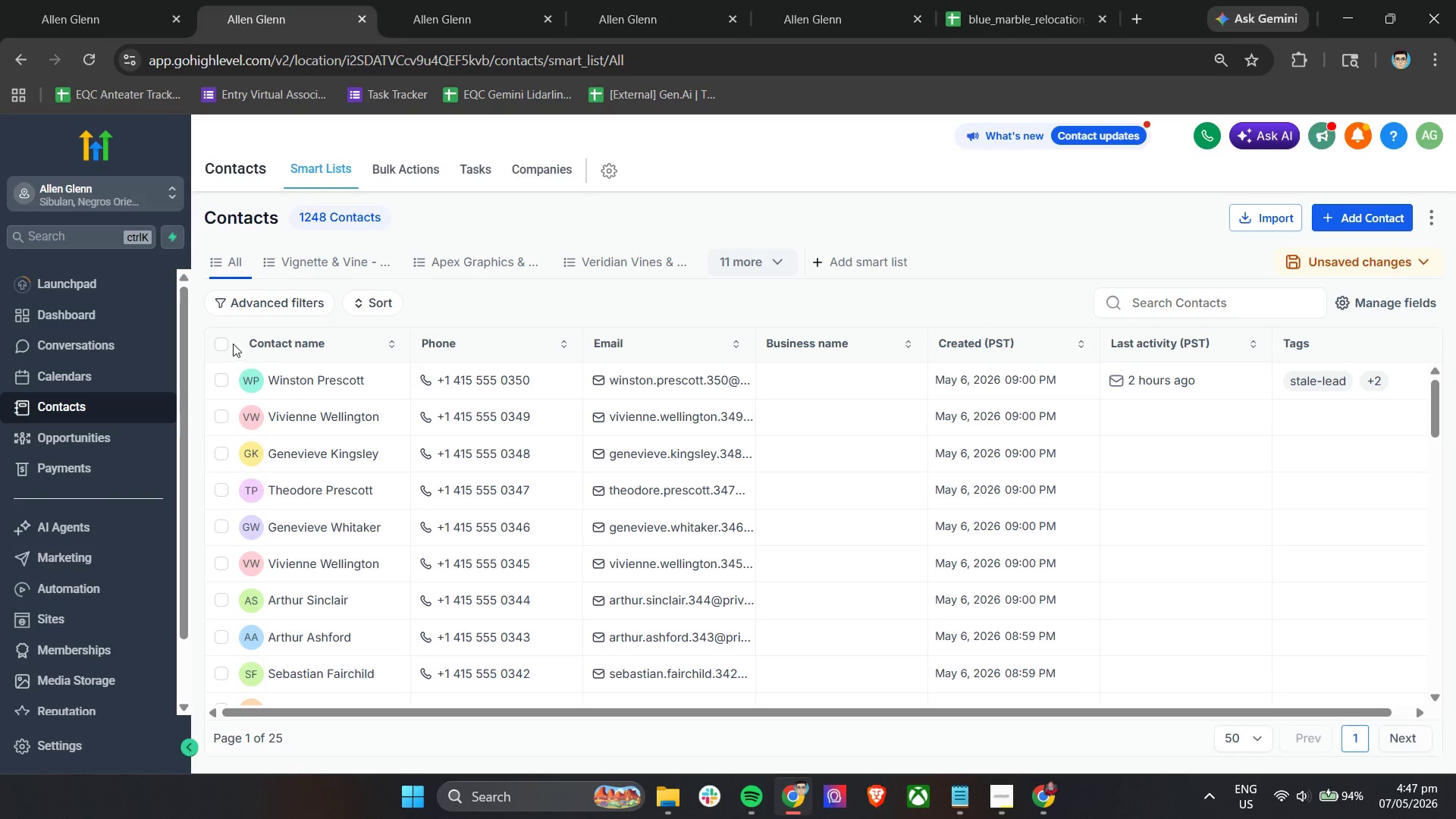 
left_click([225, 345])
 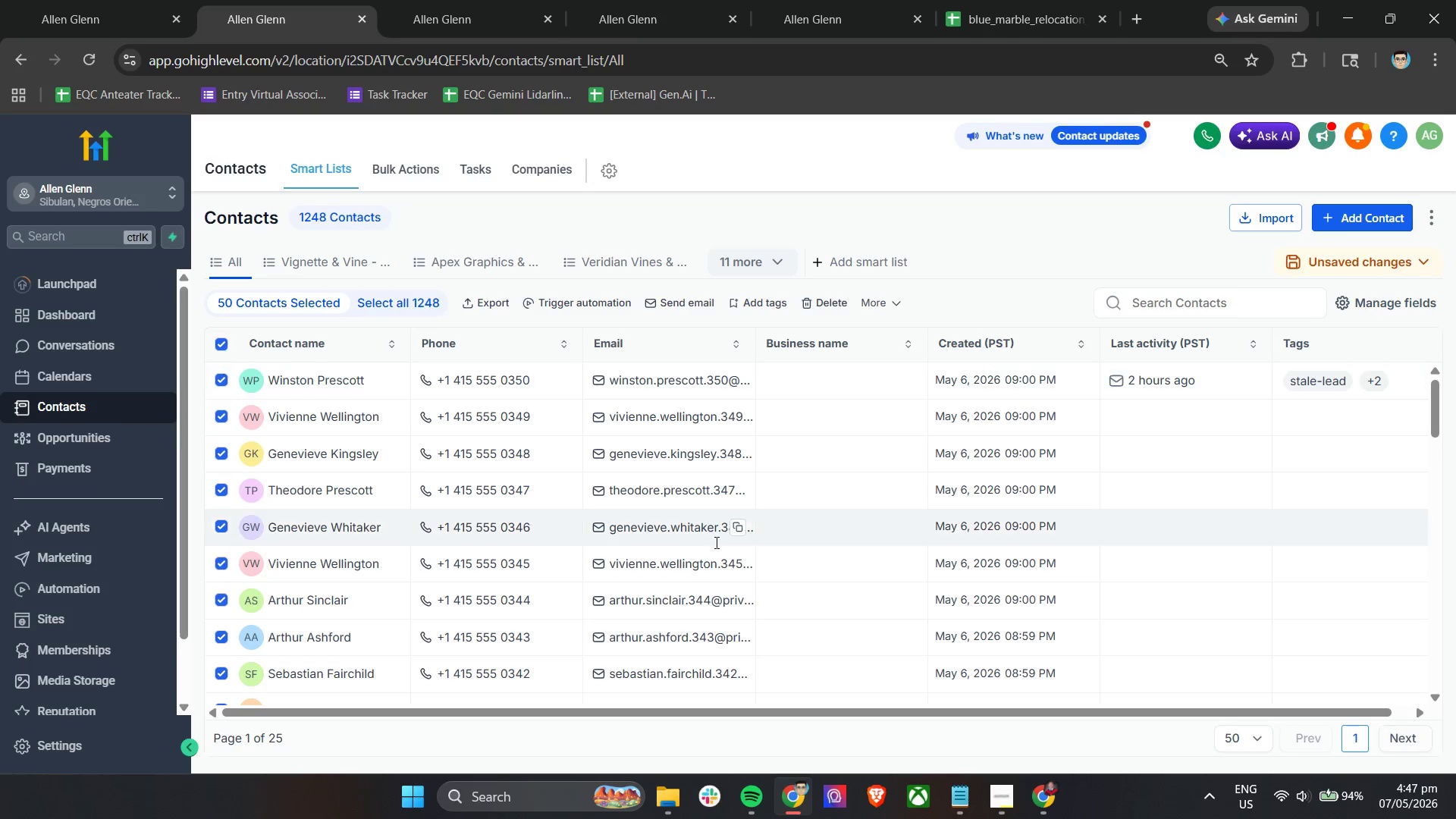 
scroll: coordinate [1002, 621], scroll_direction: down, amount: 28.0
 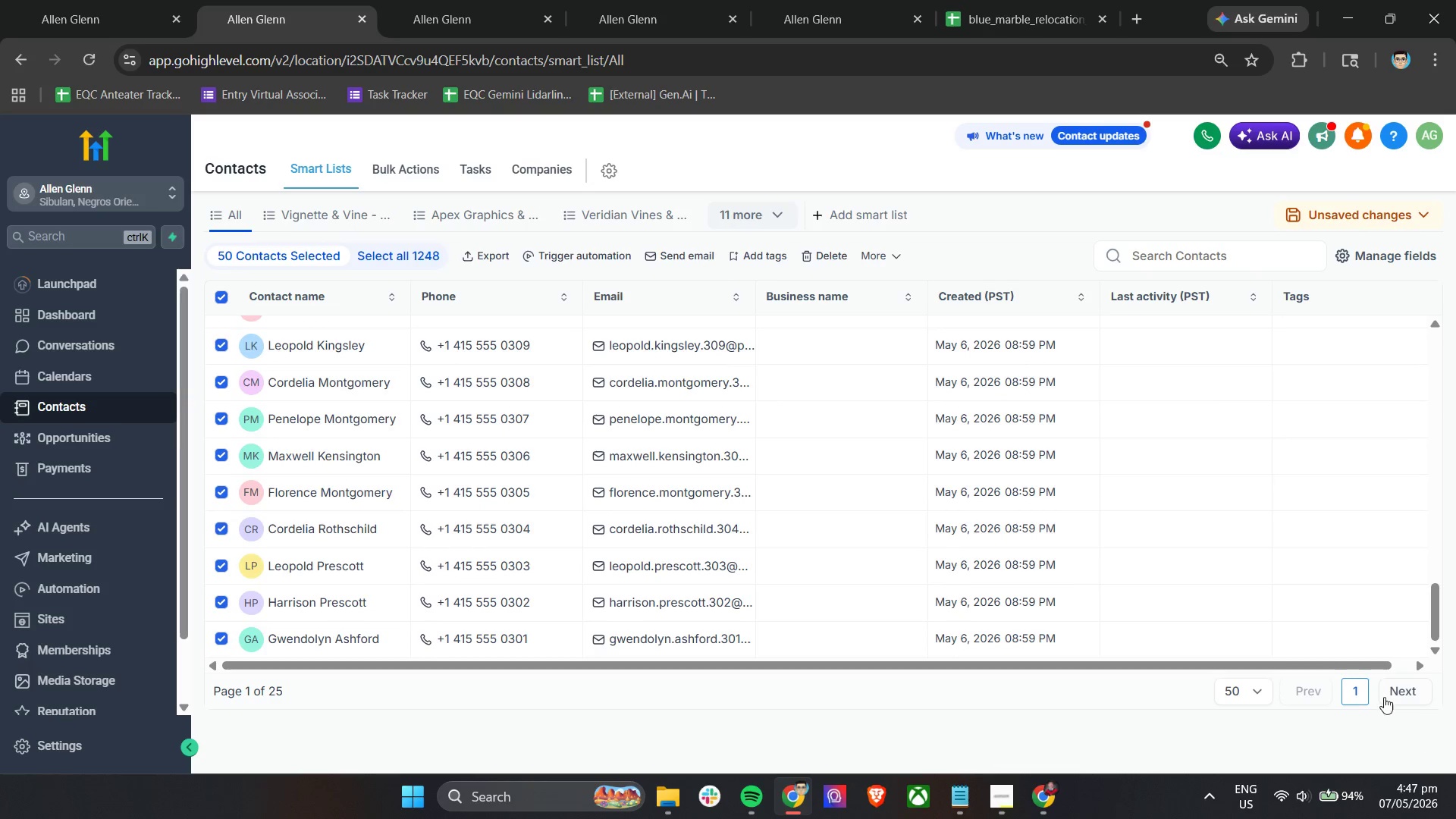 
left_click([1399, 693])
 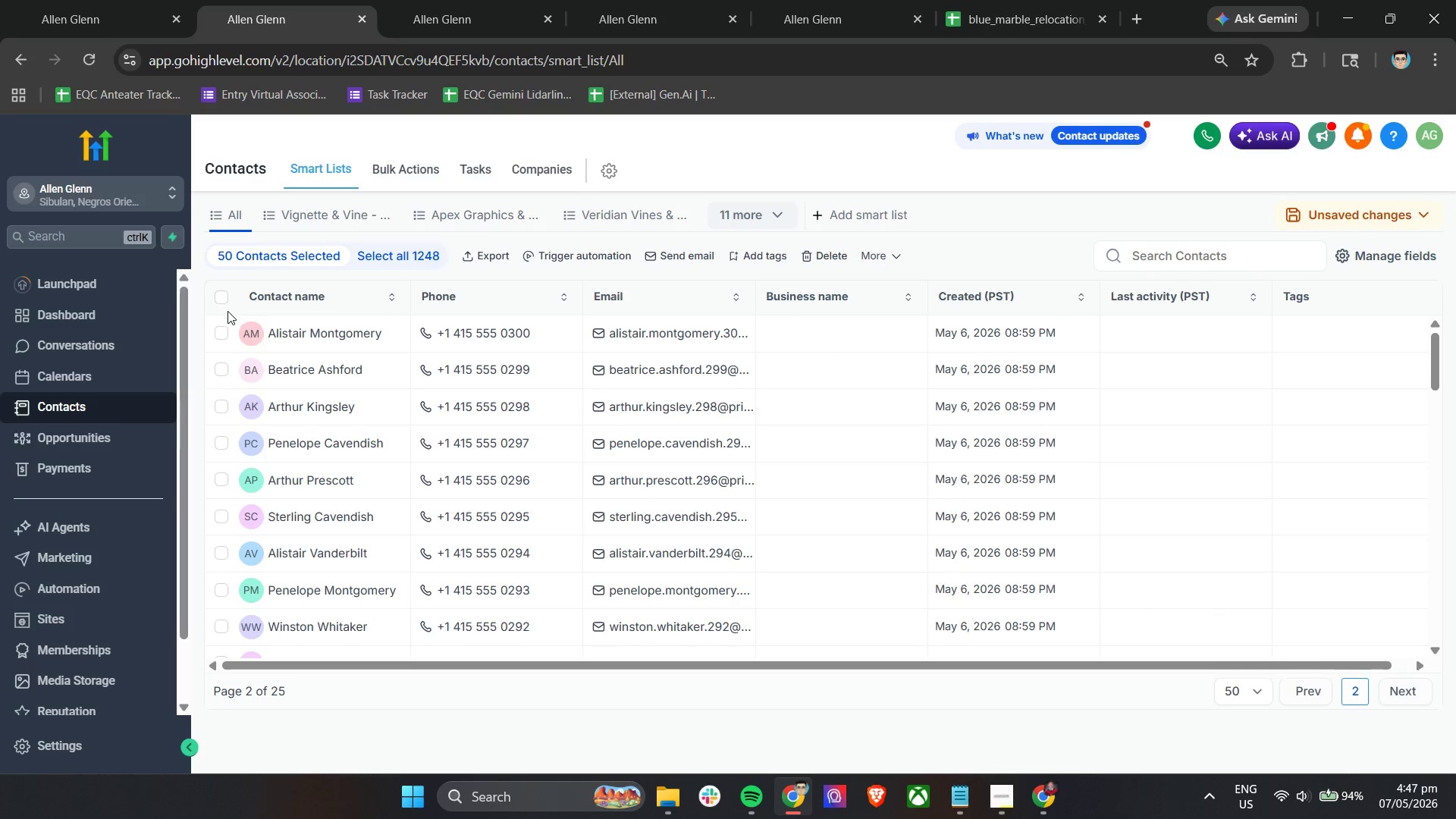 
left_click([223, 300])
 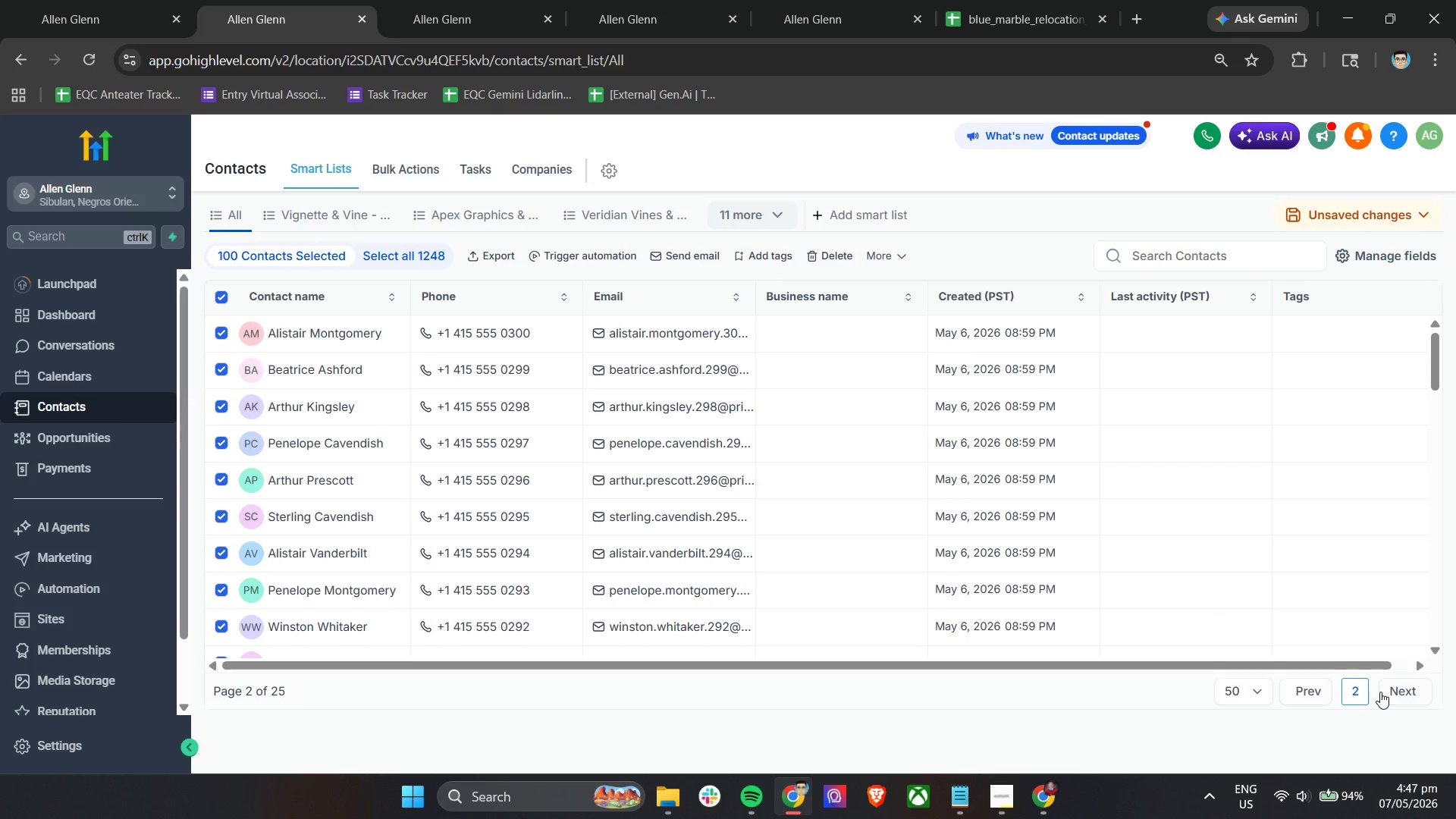 
left_click([1385, 692])
 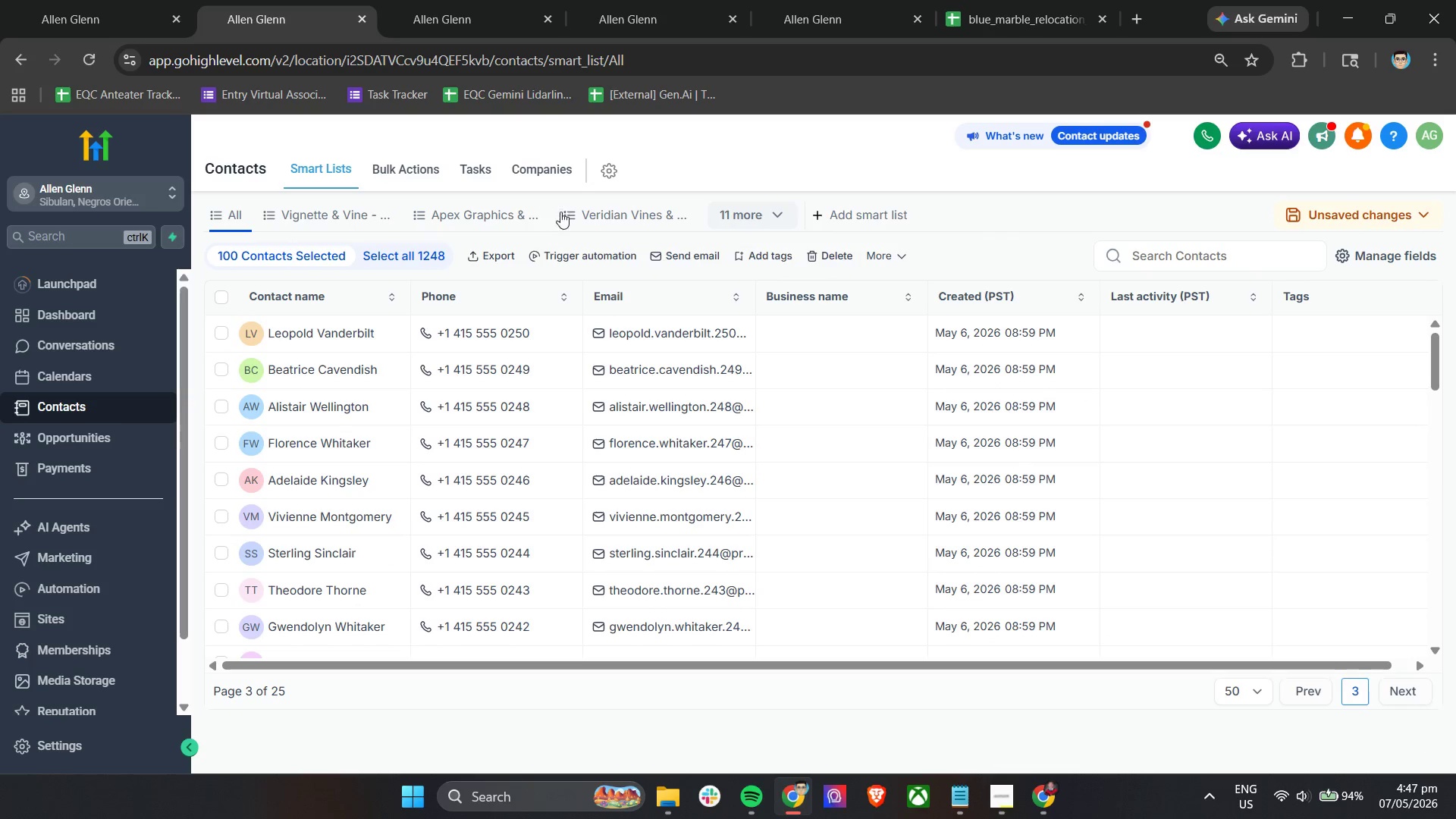 
left_click([755, 213])
 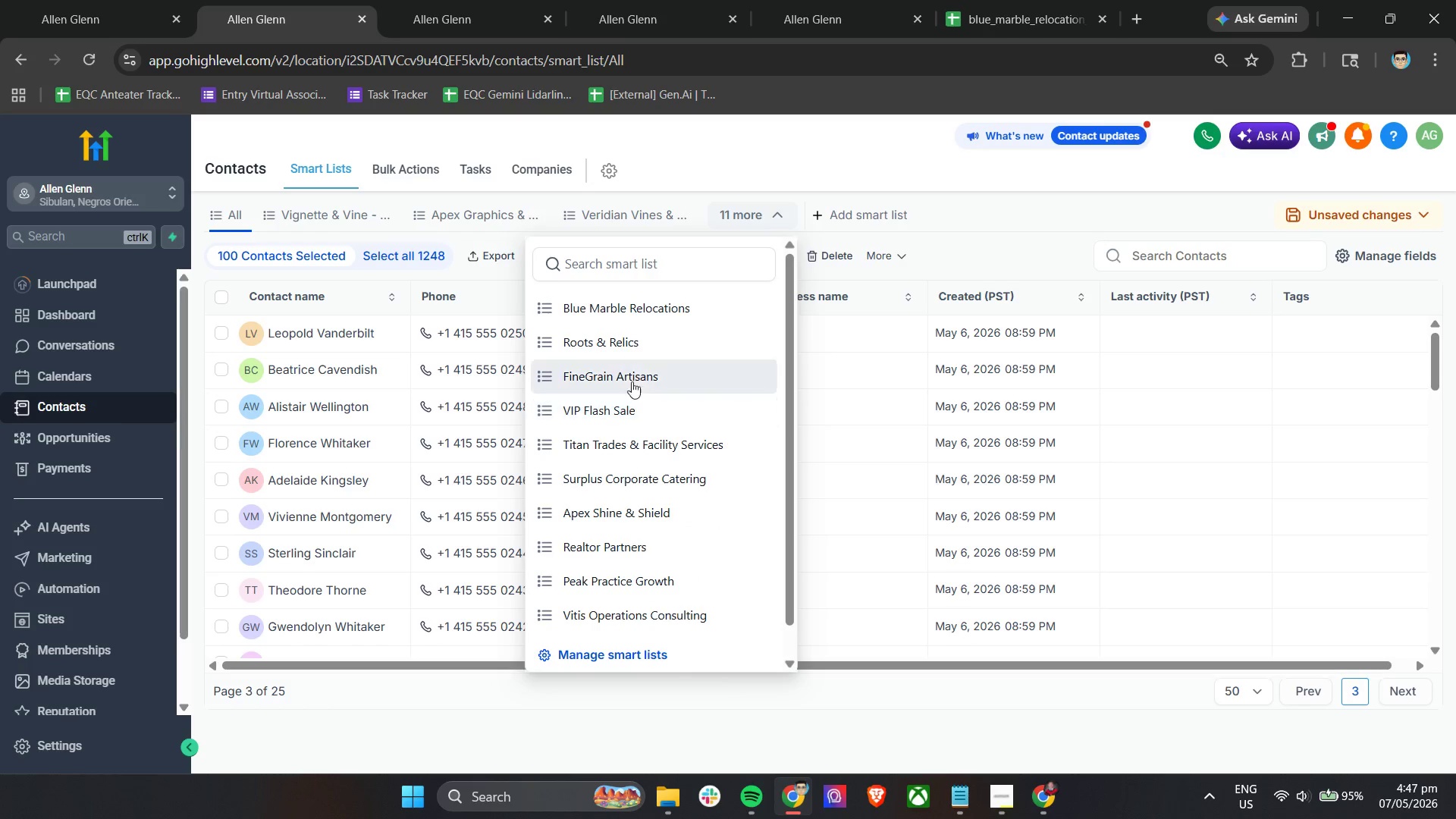 
left_click([624, 316])
 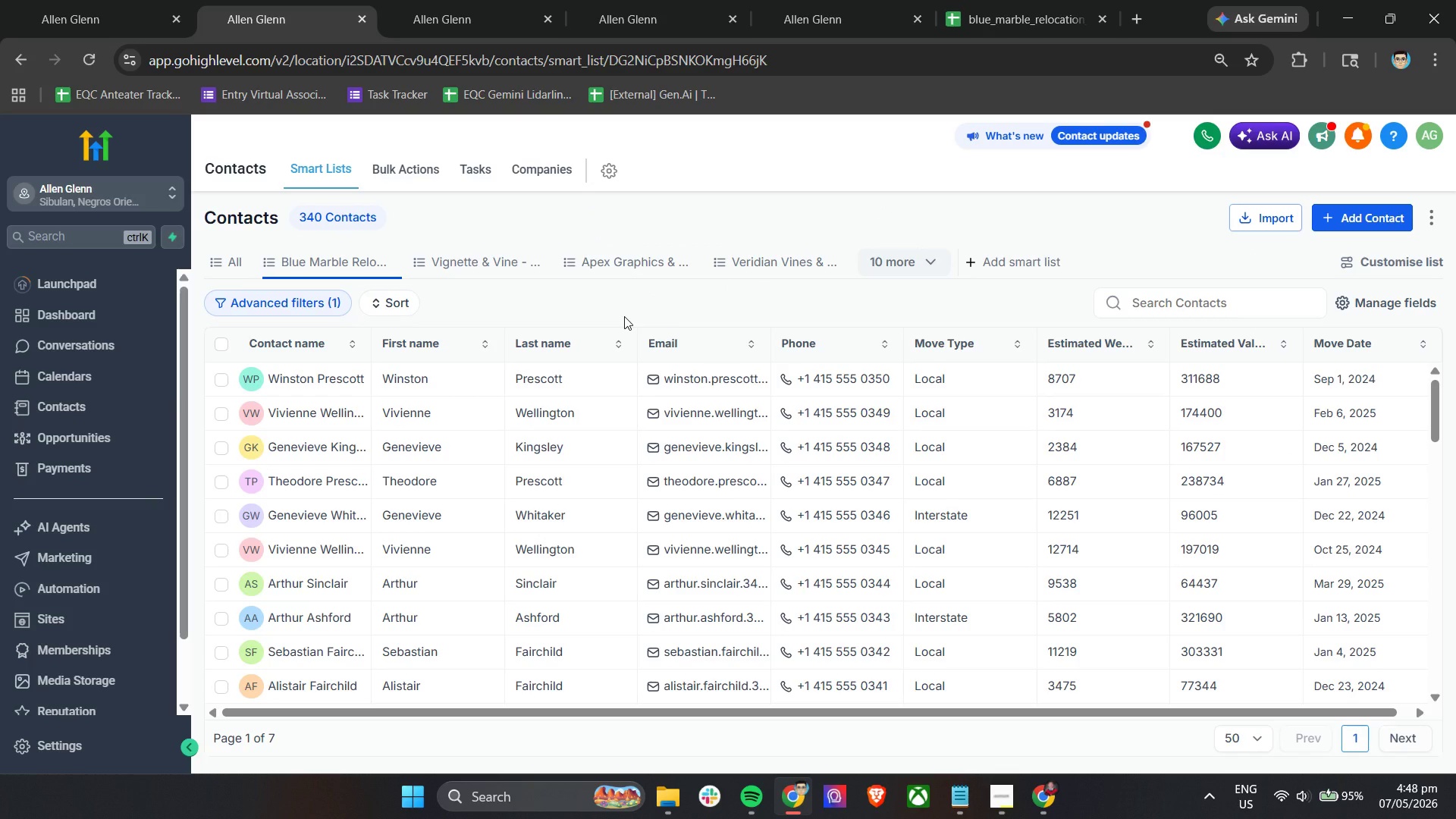 
wait(14.49)
 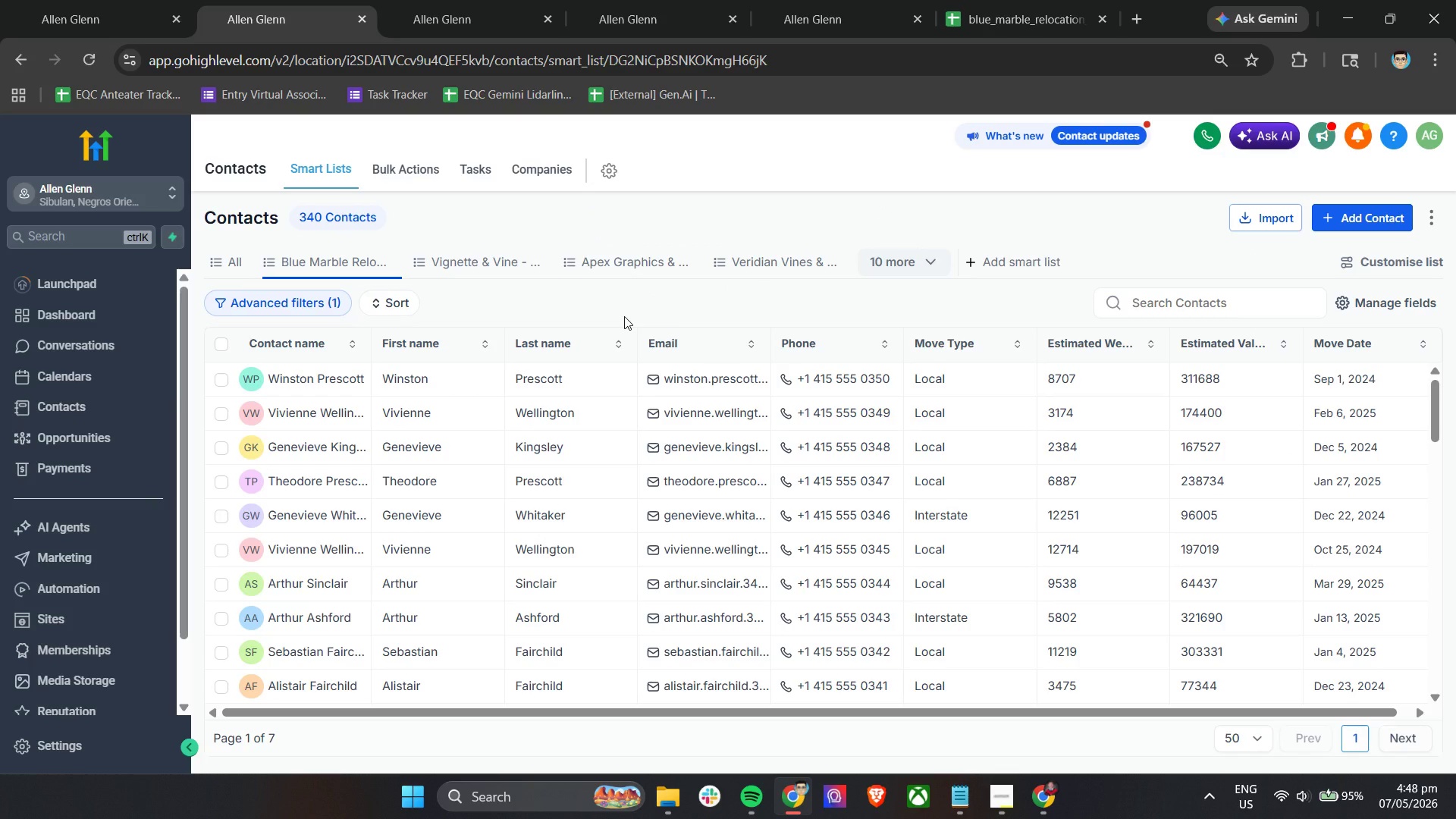 
left_click([221, 346])
 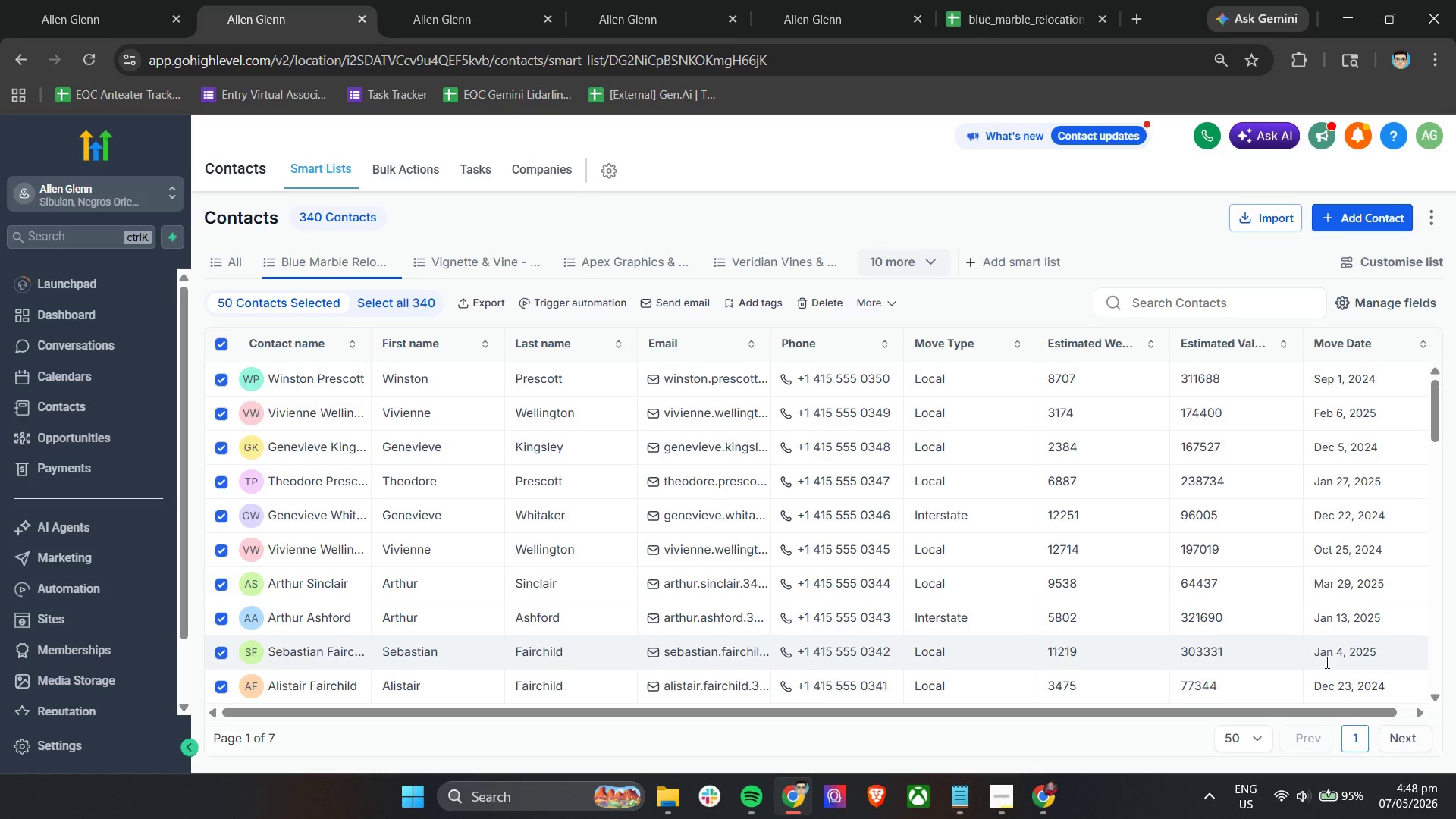 
left_click([1408, 736])
 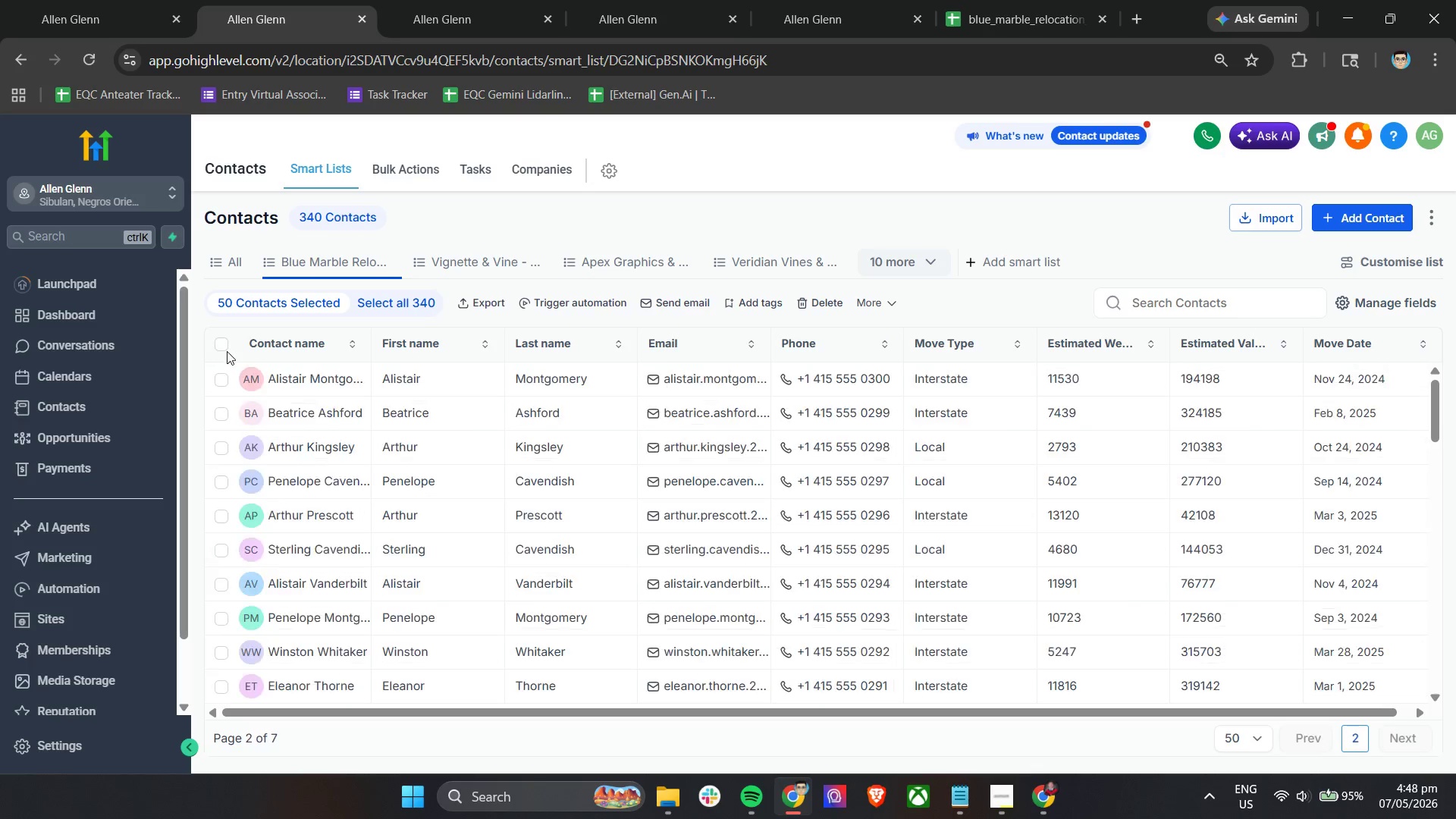 
left_click([222, 345])
 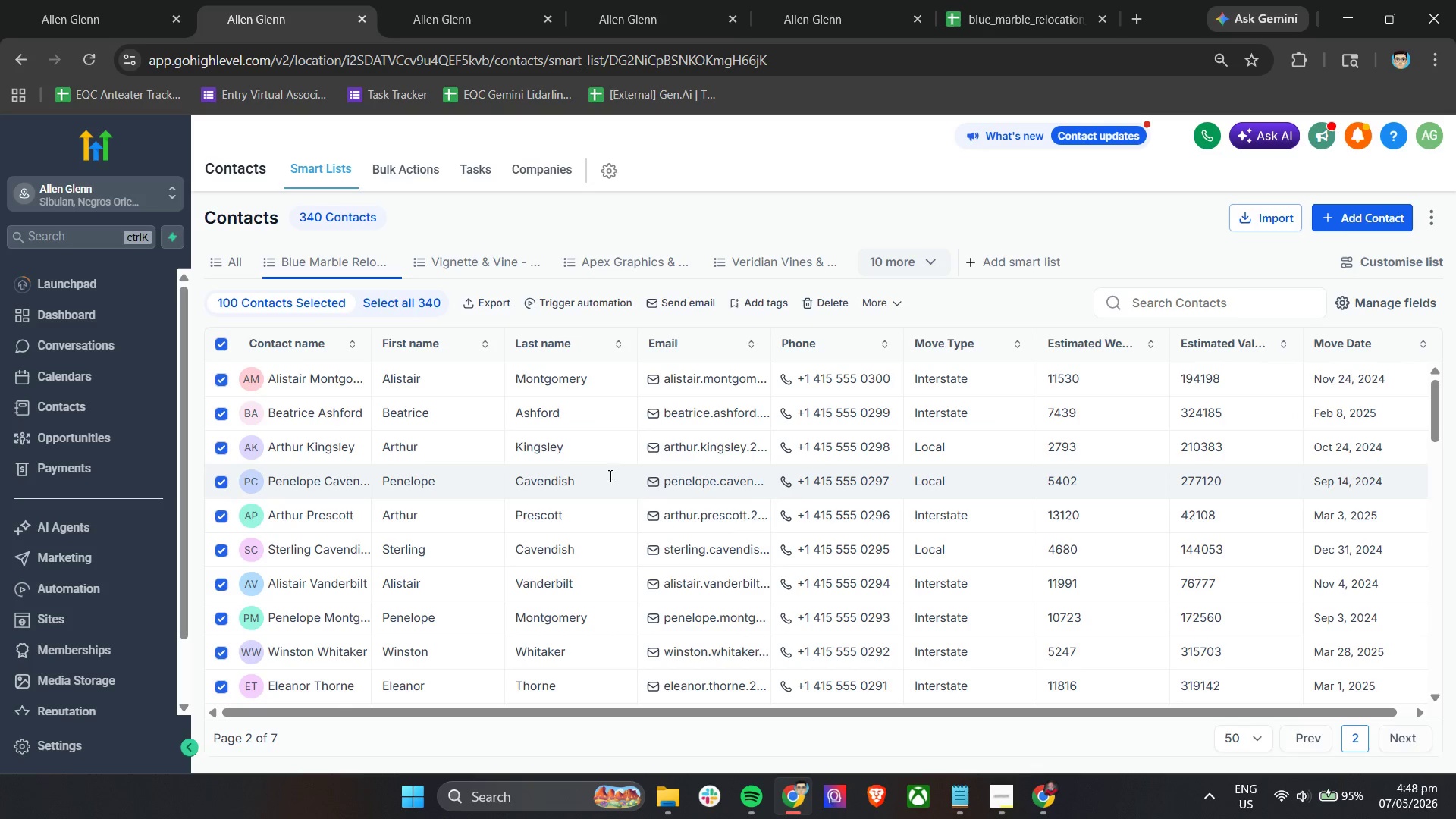 
mouse_move([872, 538])
 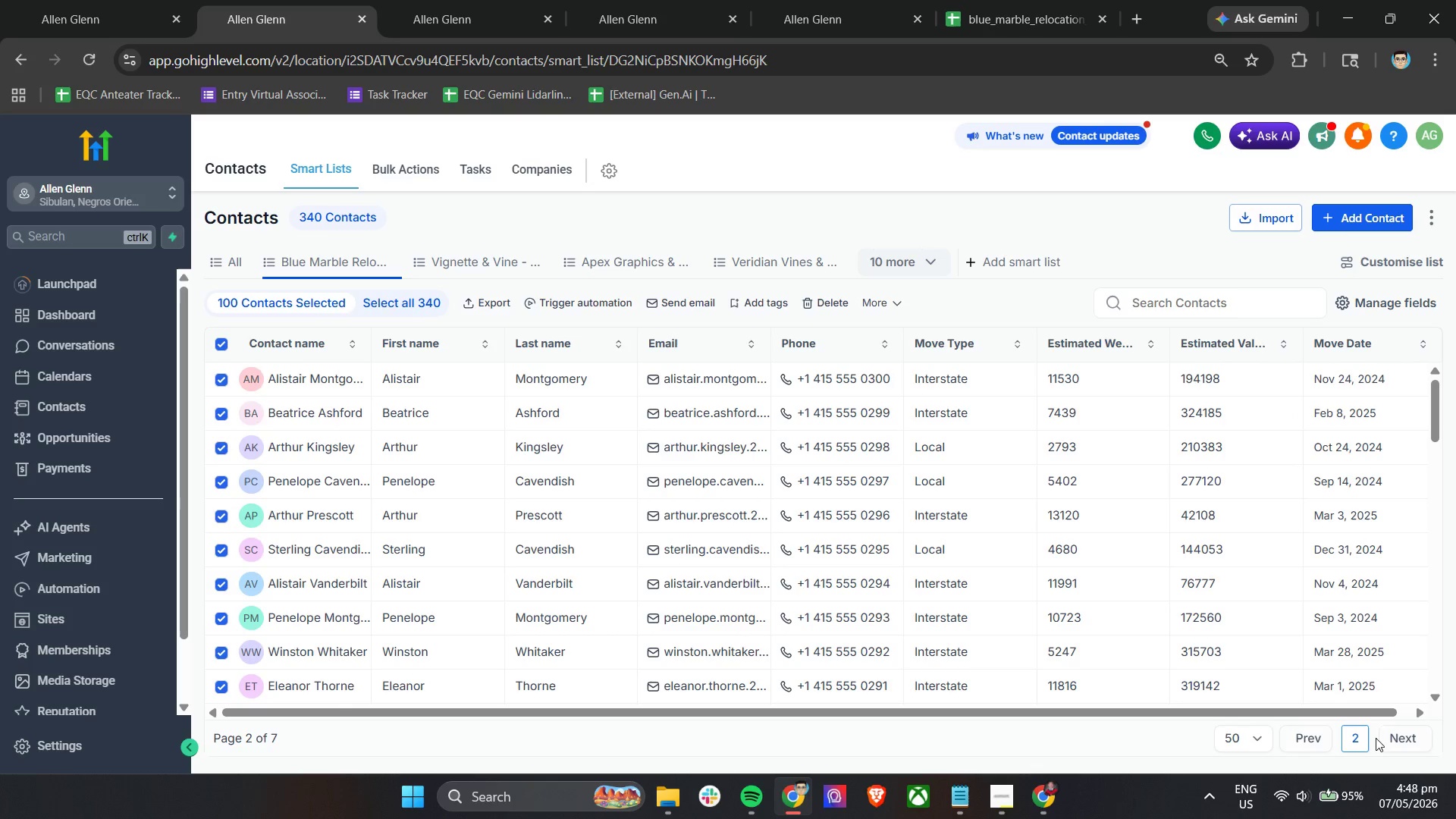 
left_click([1381, 738])
 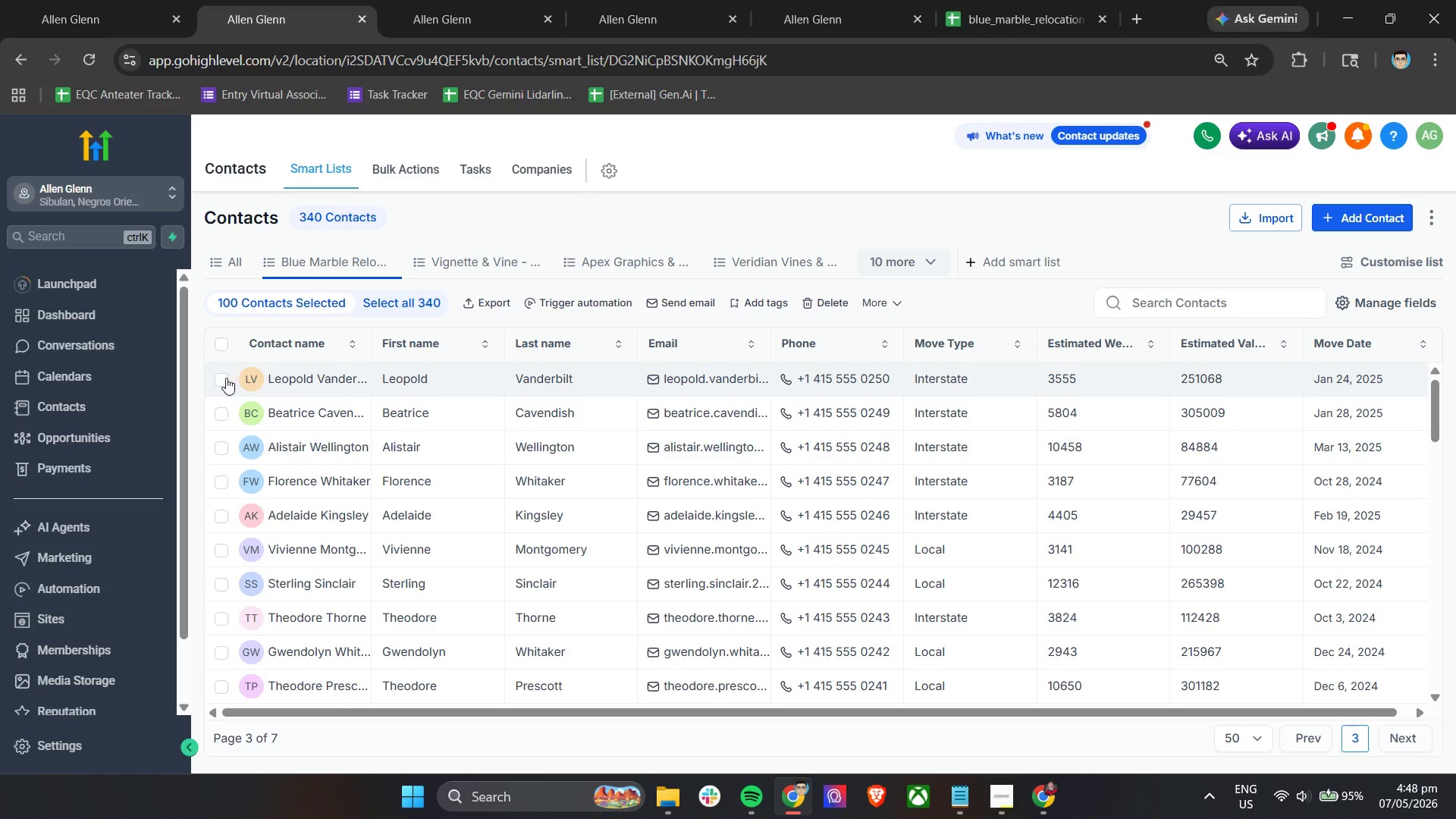 
double_click([218, 406])
 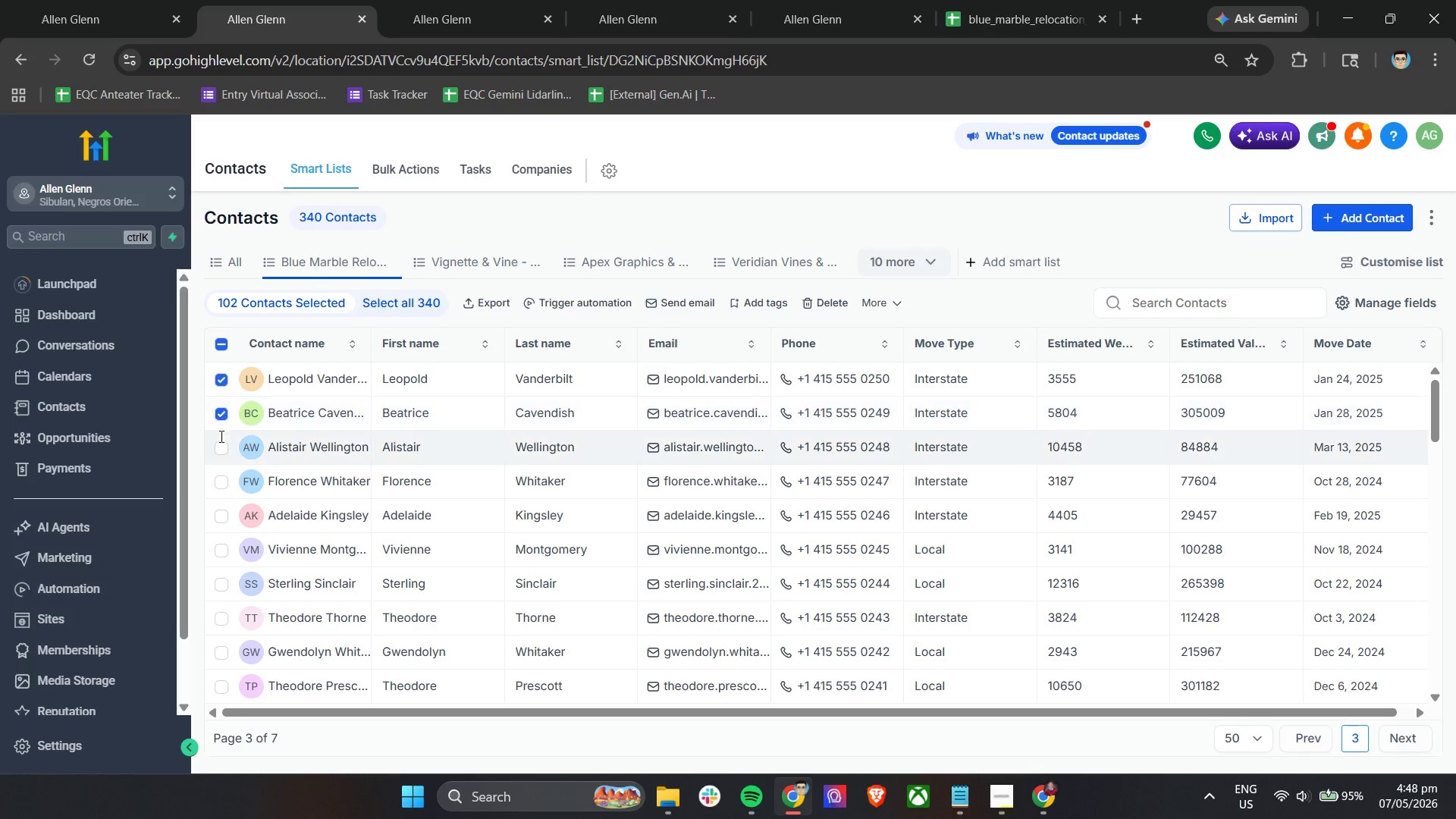 
triple_click([220, 440])
 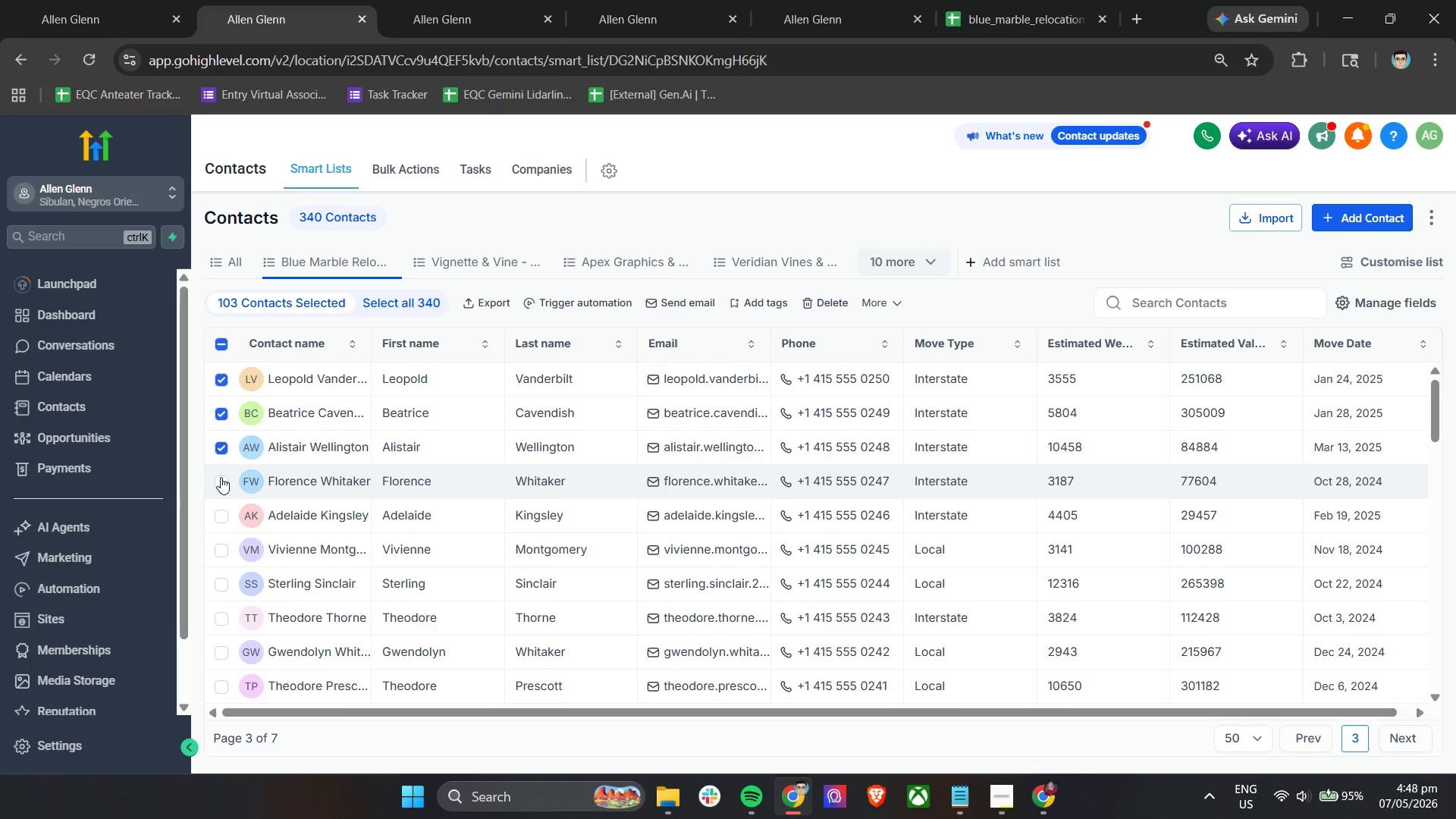 
double_click([226, 509])
 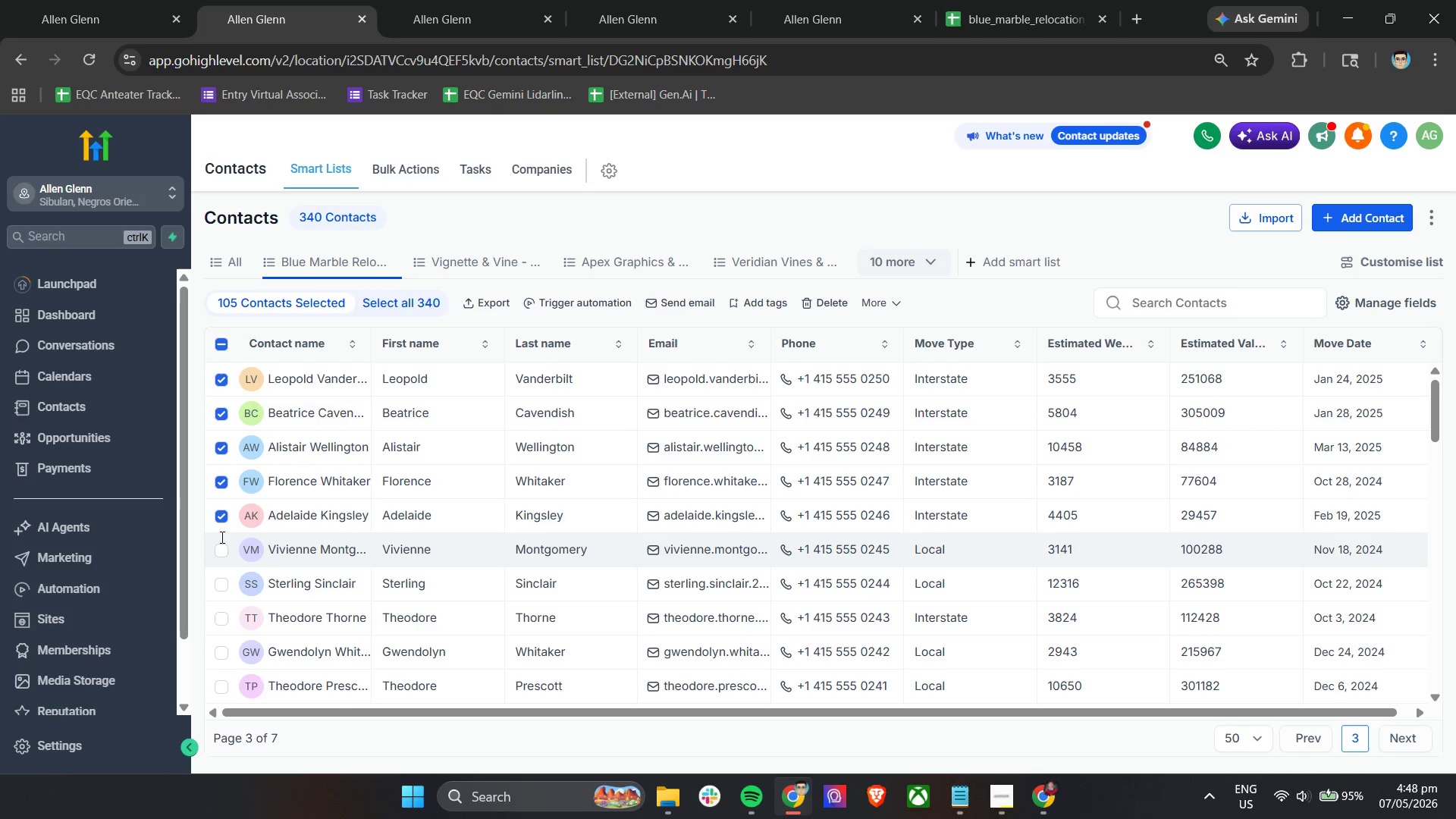 
left_click_drag(start_coordinate=[220, 538], to_coordinate=[220, 543])
 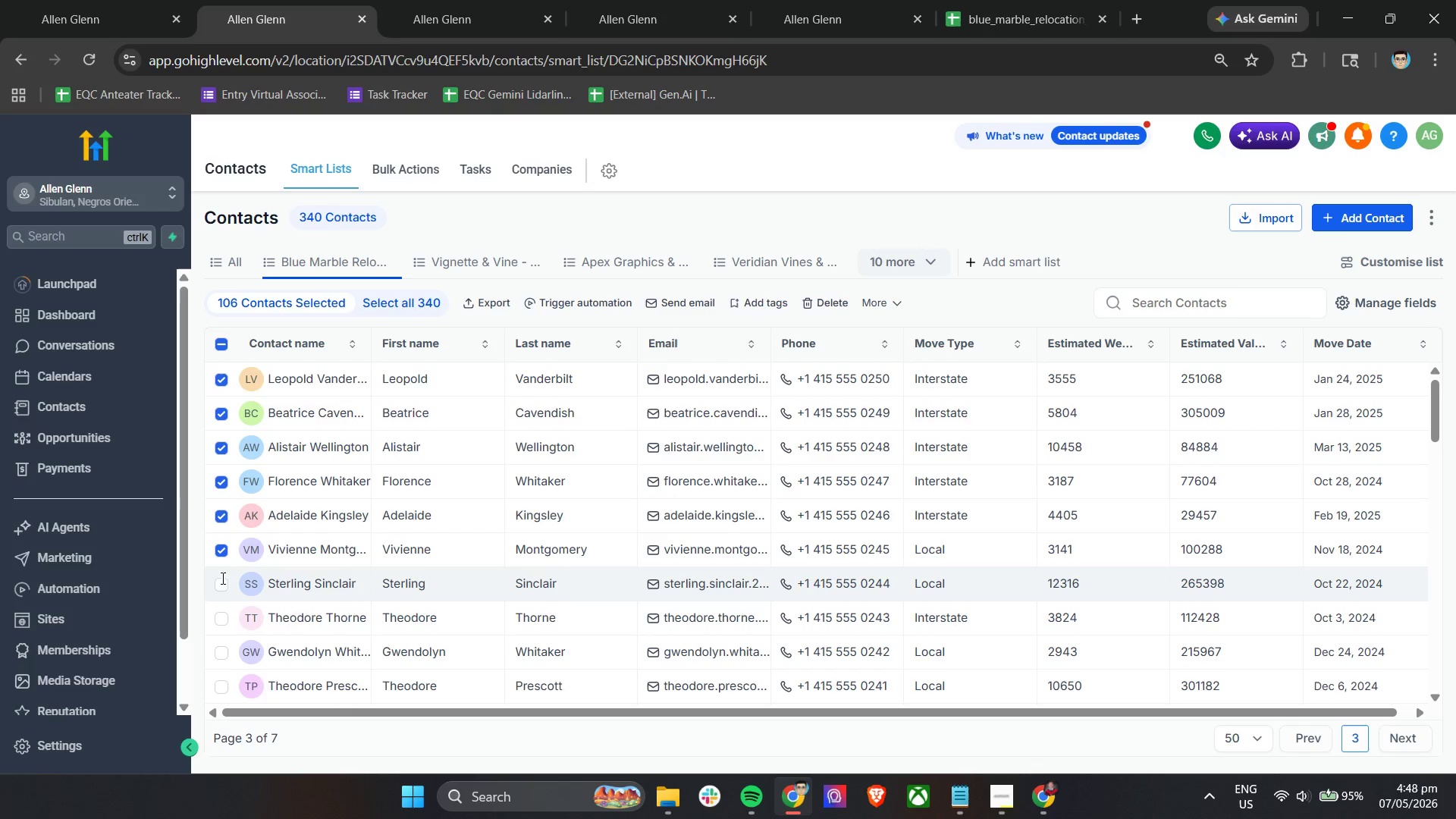 
left_click_drag(start_coordinate=[221, 579], to_coordinate=[221, 583])
 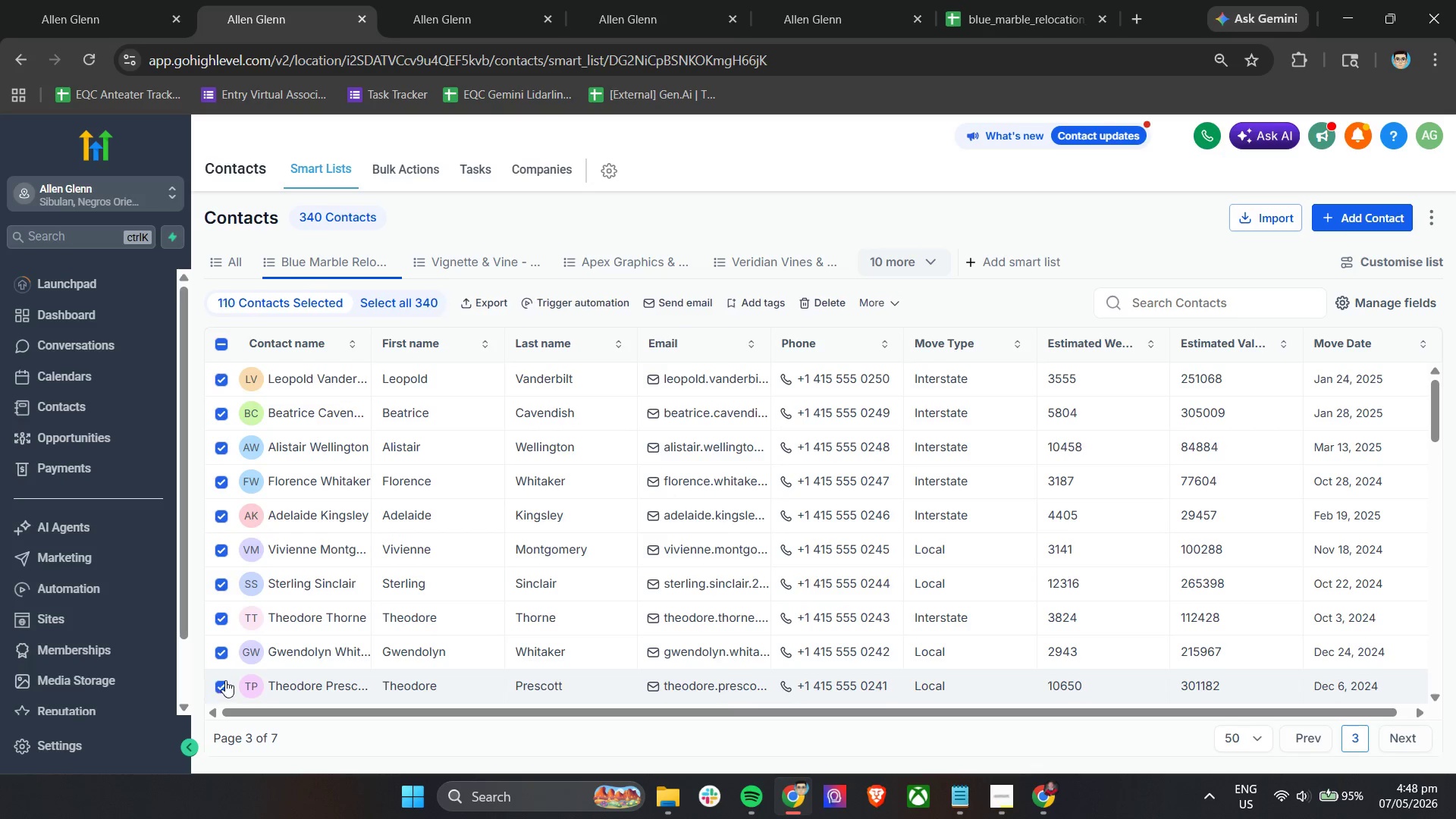 
scroll: coordinate [310, 530], scroll_direction: down, amount: 4.0
 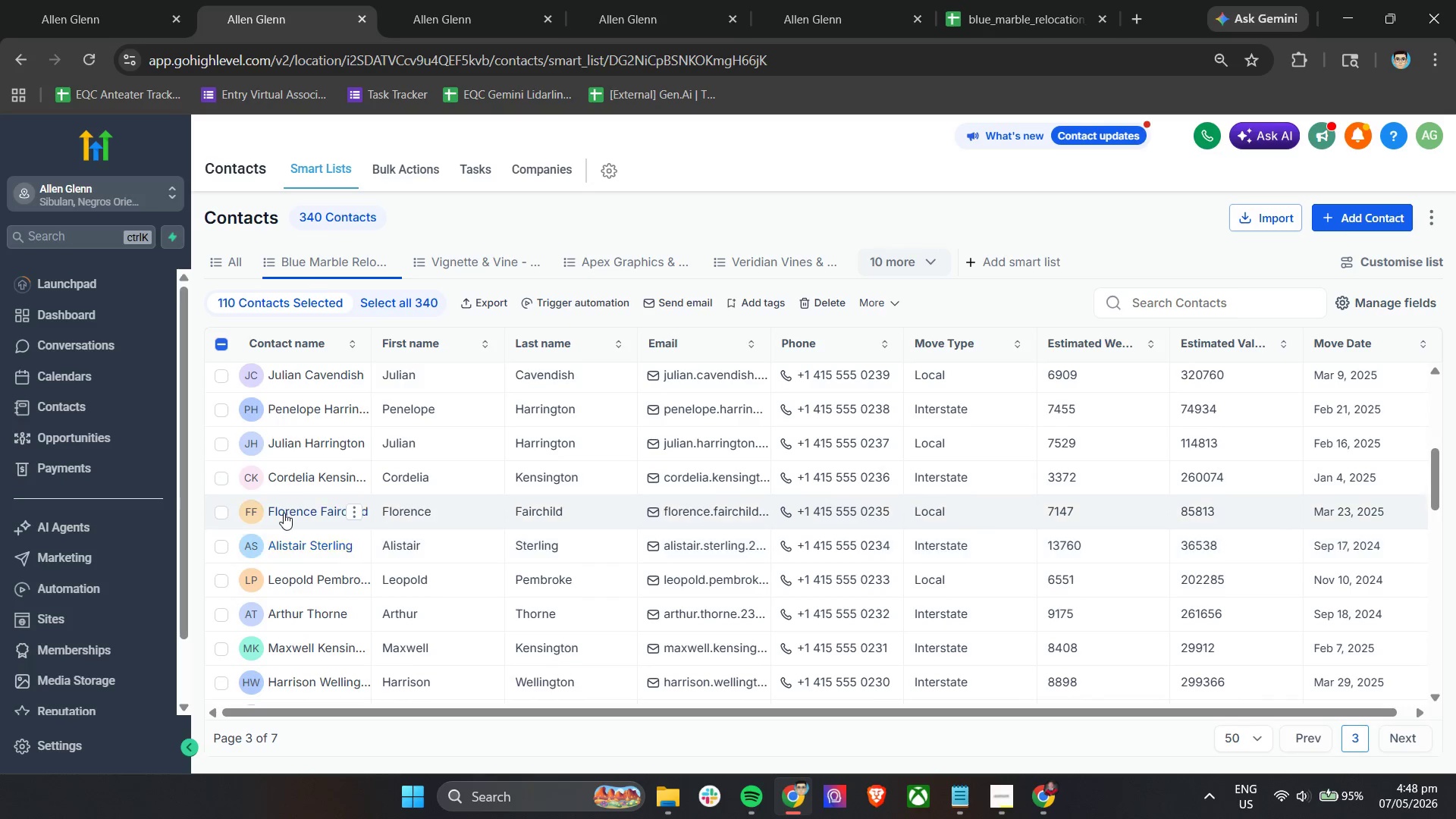 
scroll: coordinate [257, 485], scroll_direction: up, amount: 1.0
 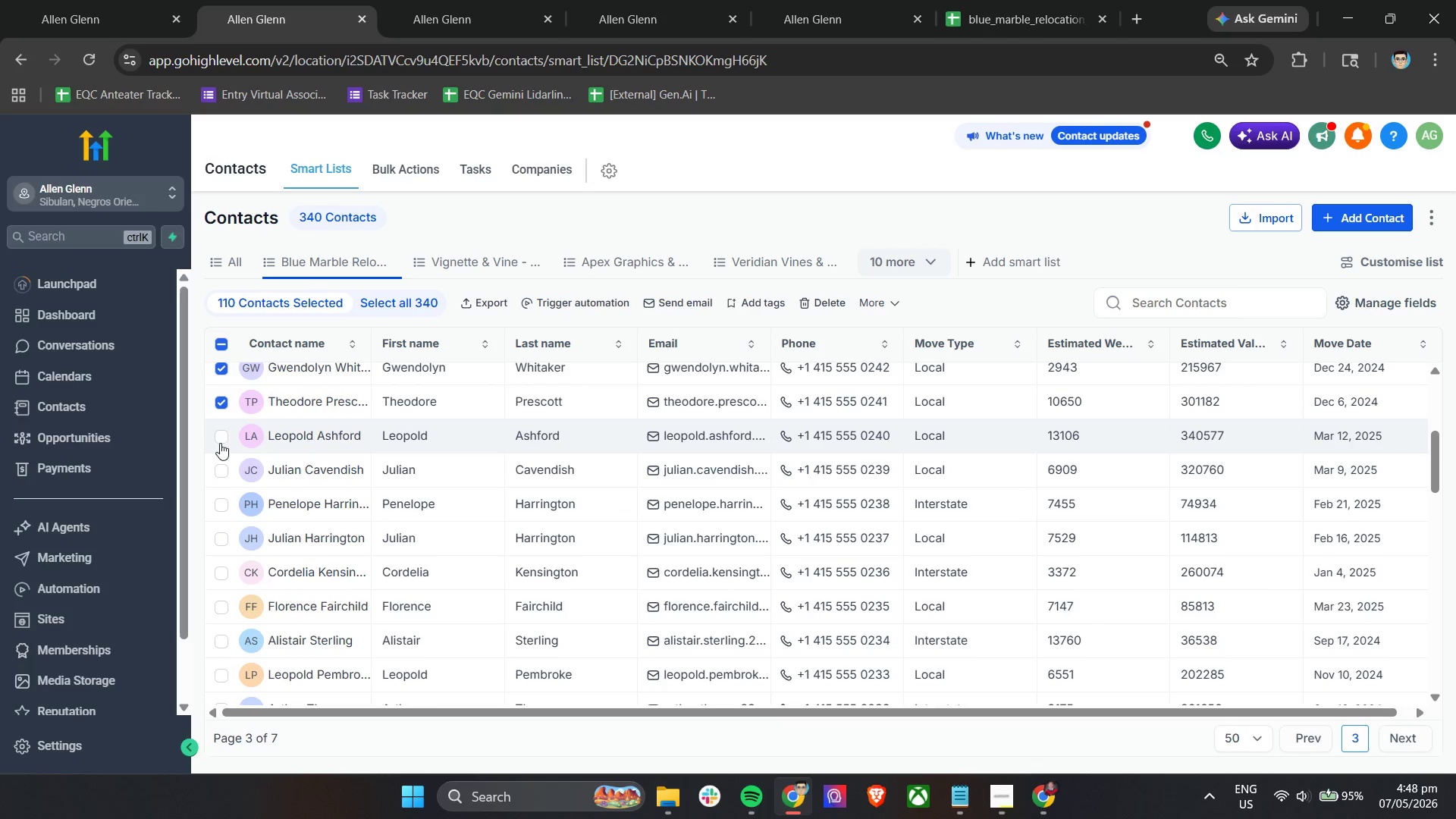 
double_click([220, 471])
 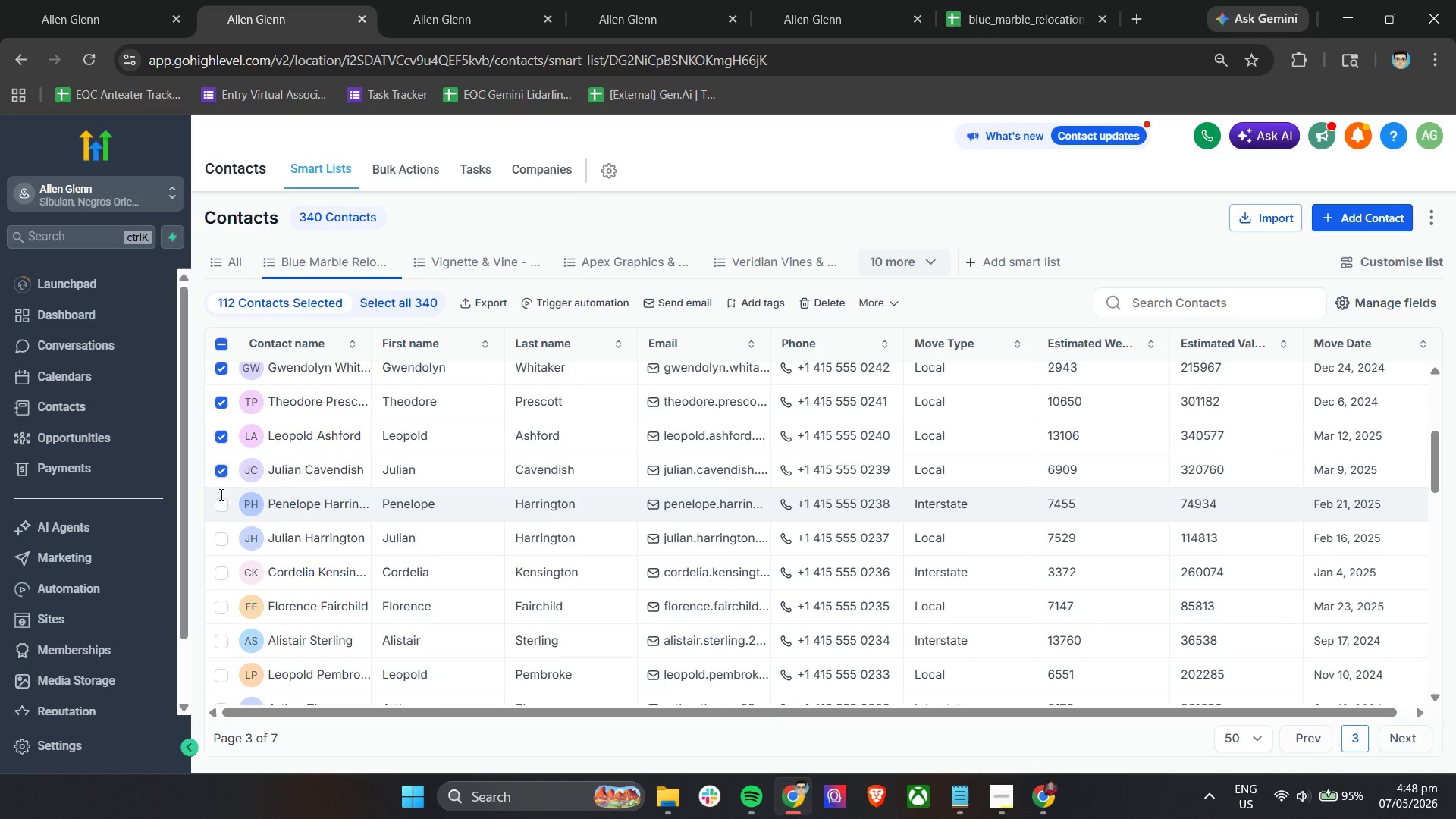 
triple_click([220, 505])
 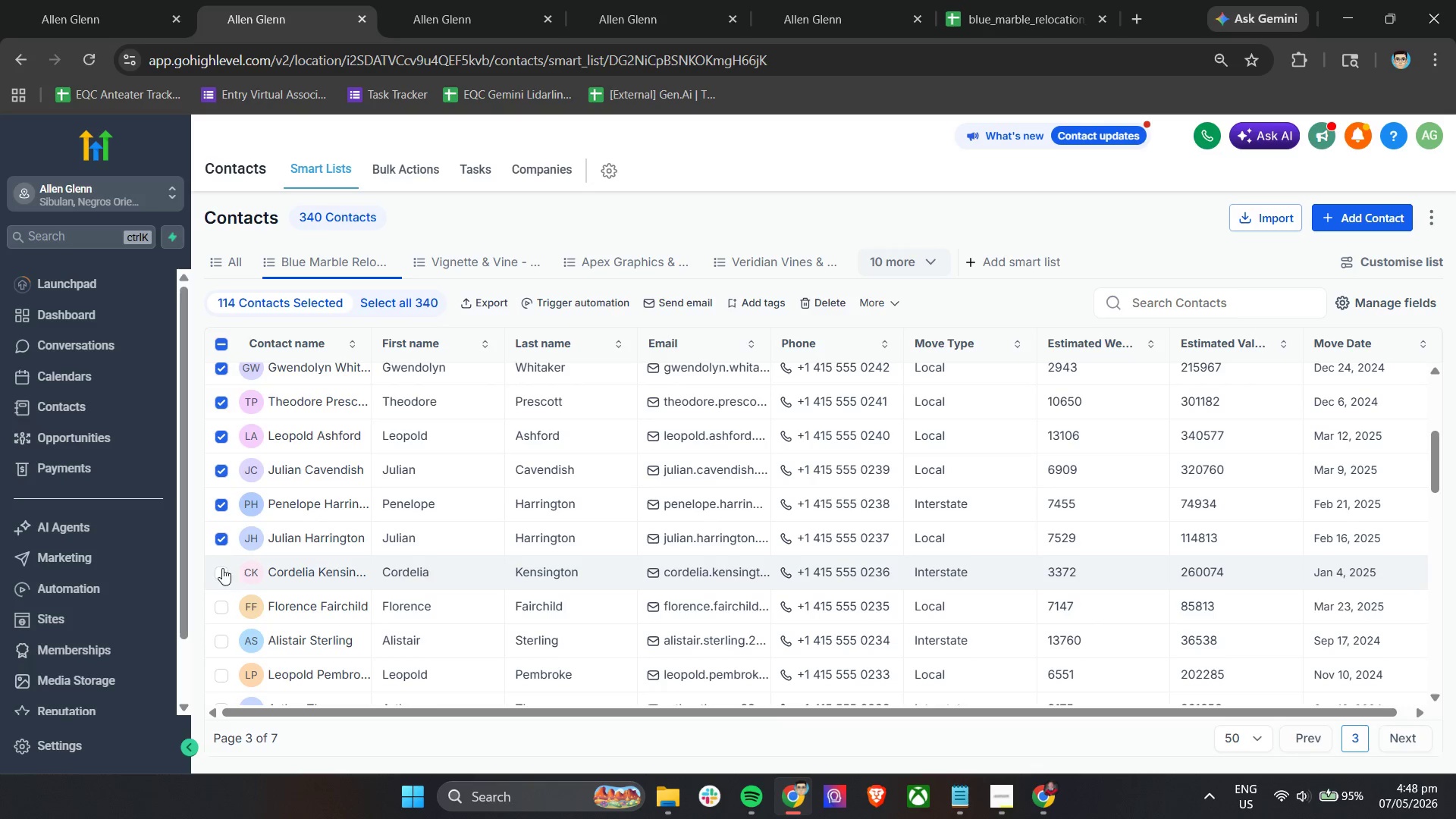 
left_click_drag(start_coordinate=[224, 592], to_coordinate=[224, 597])
 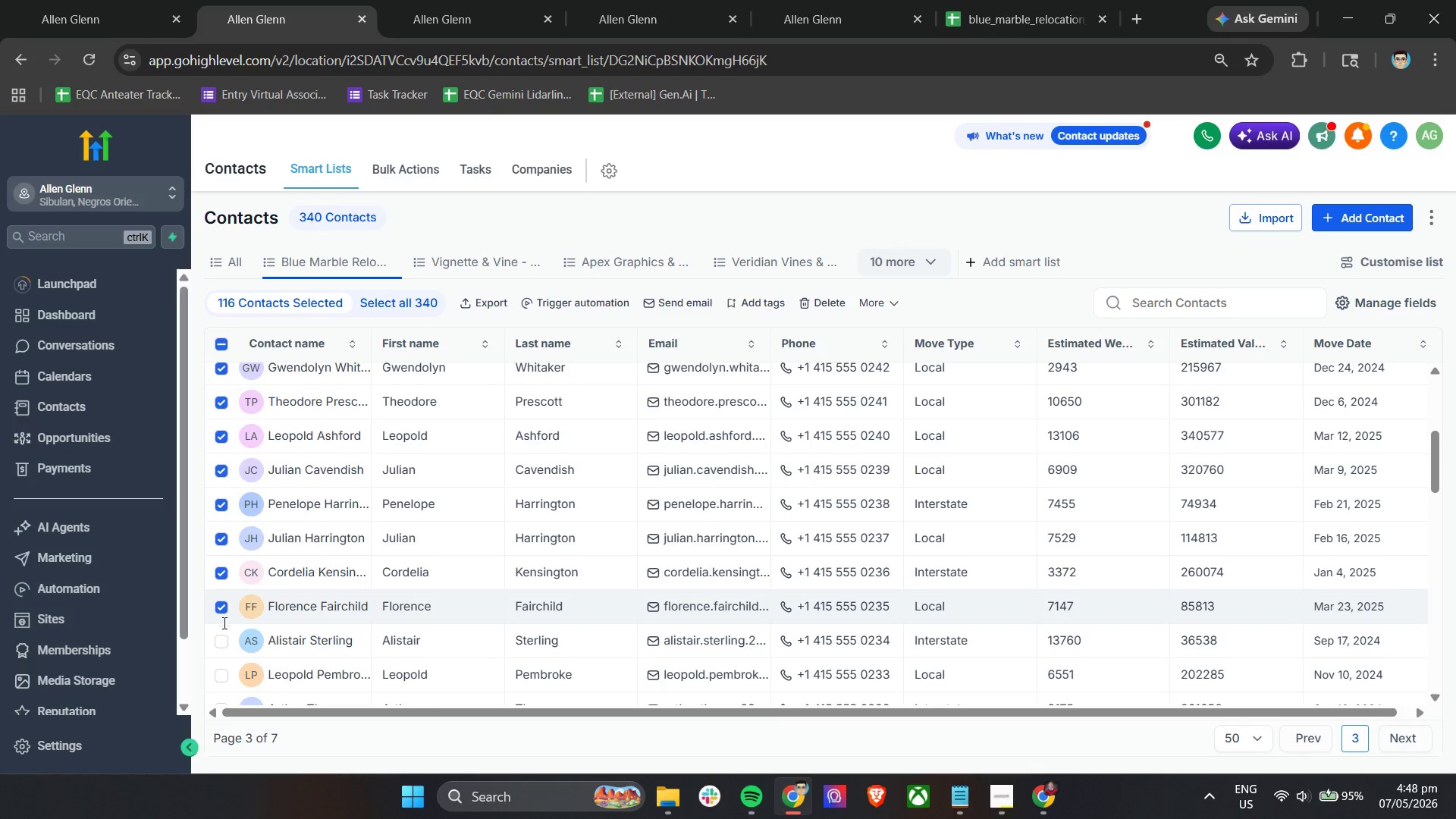 
left_click_drag(start_coordinate=[223, 624], to_coordinate=[221, 631])
 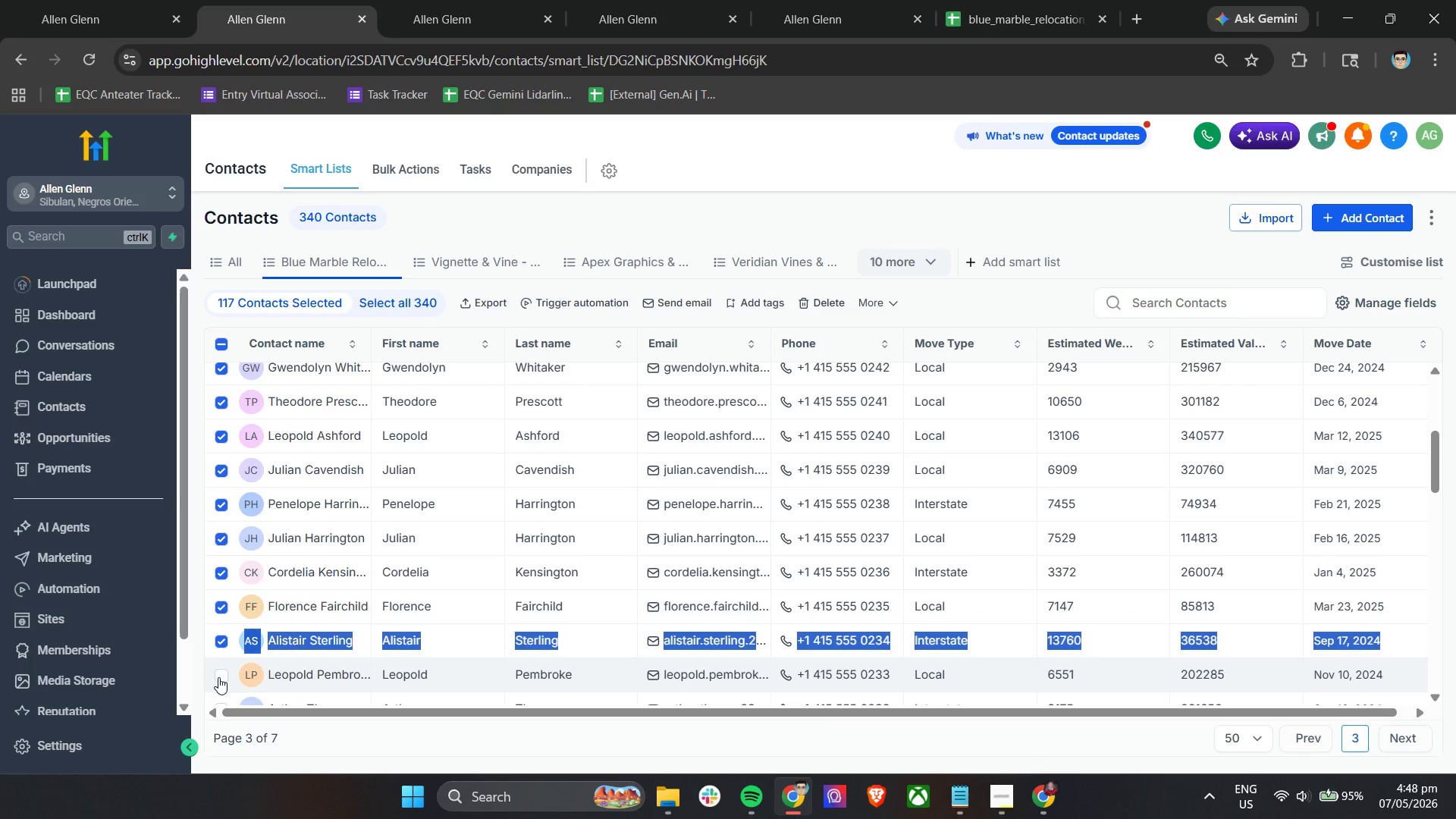 
left_click([217, 673])
 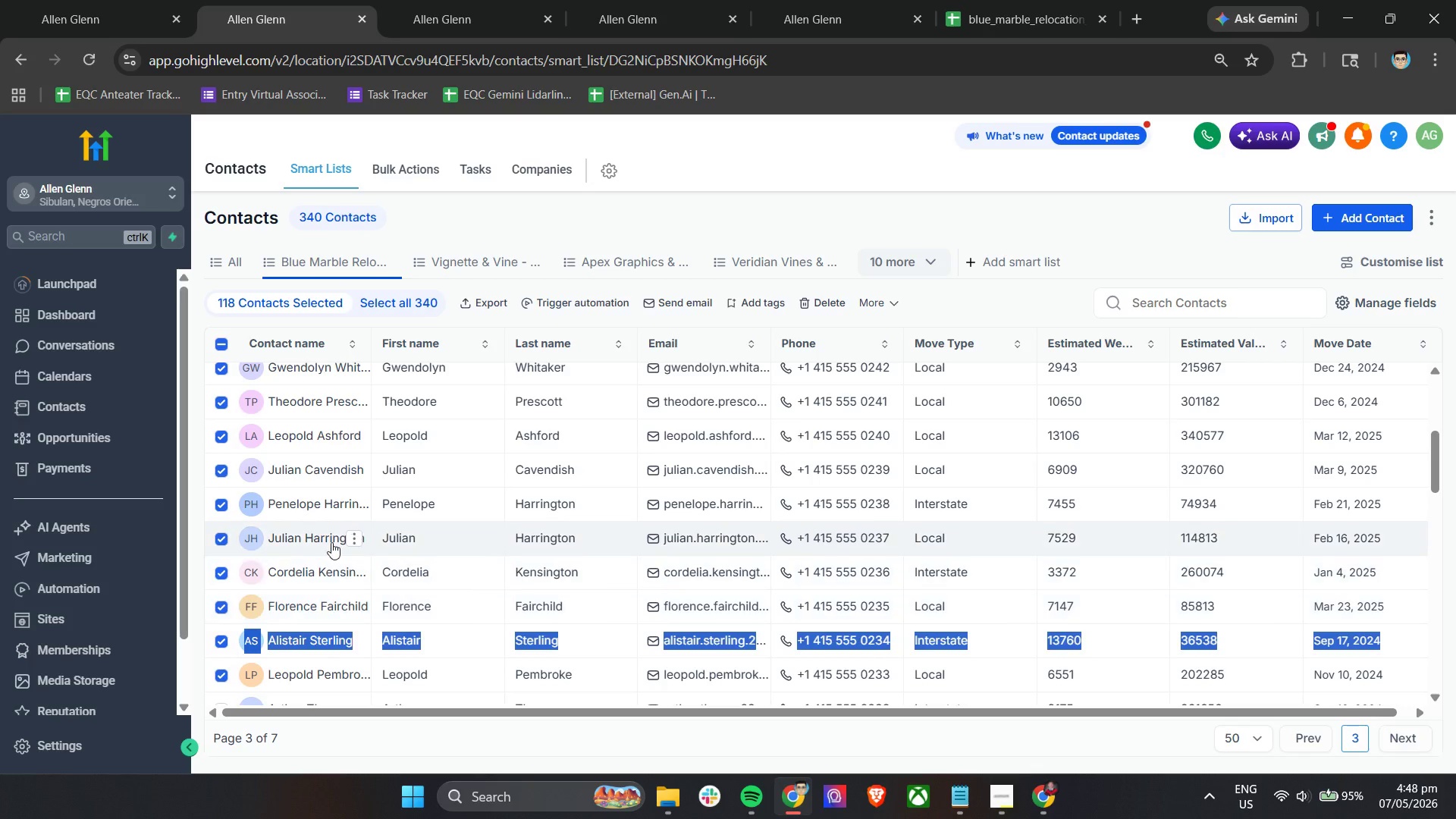 
scroll: coordinate [331, 541], scroll_direction: down, amount: 2.0
 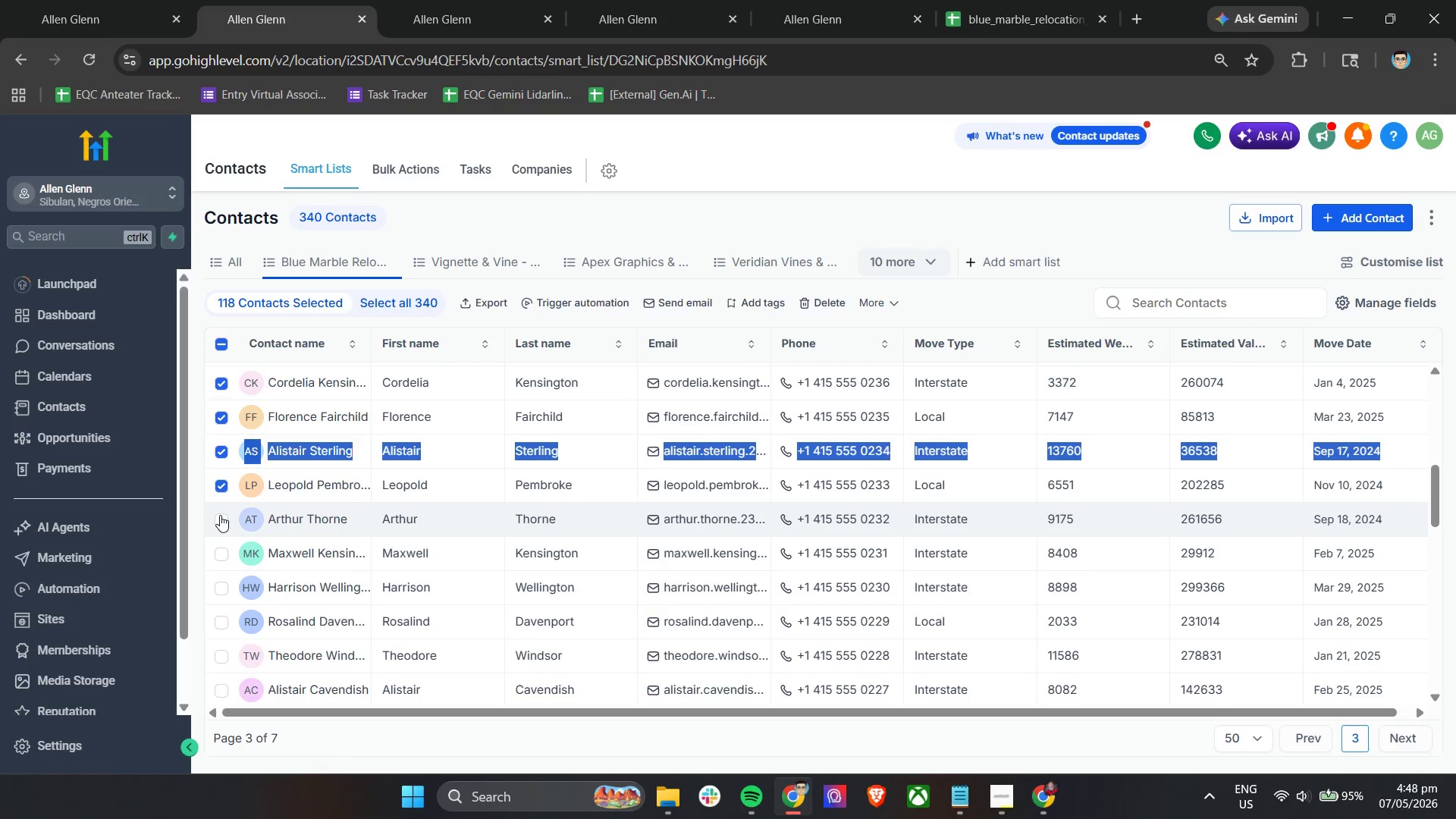 
double_click([217, 554])
 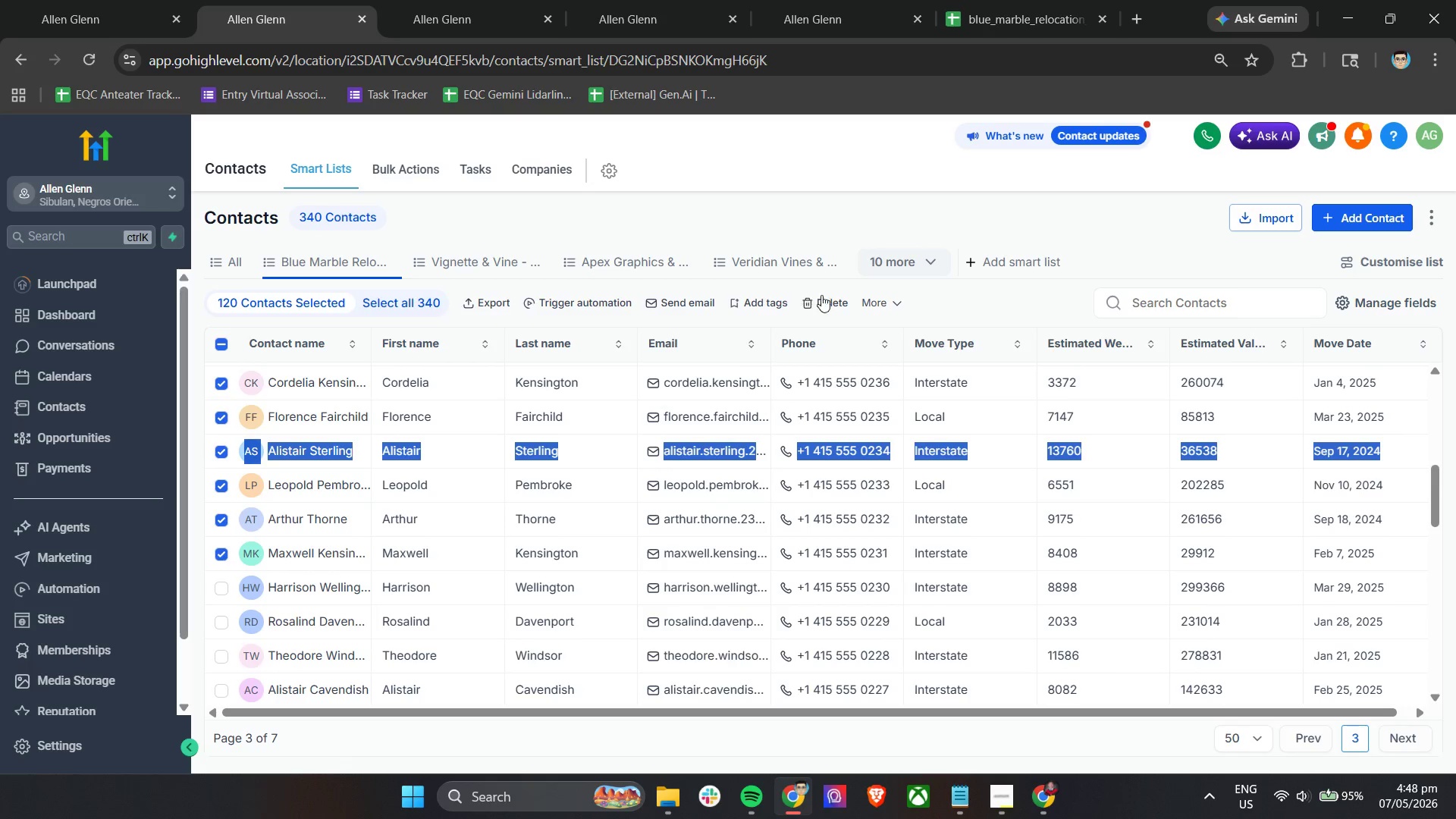 
left_click([872, 302])
 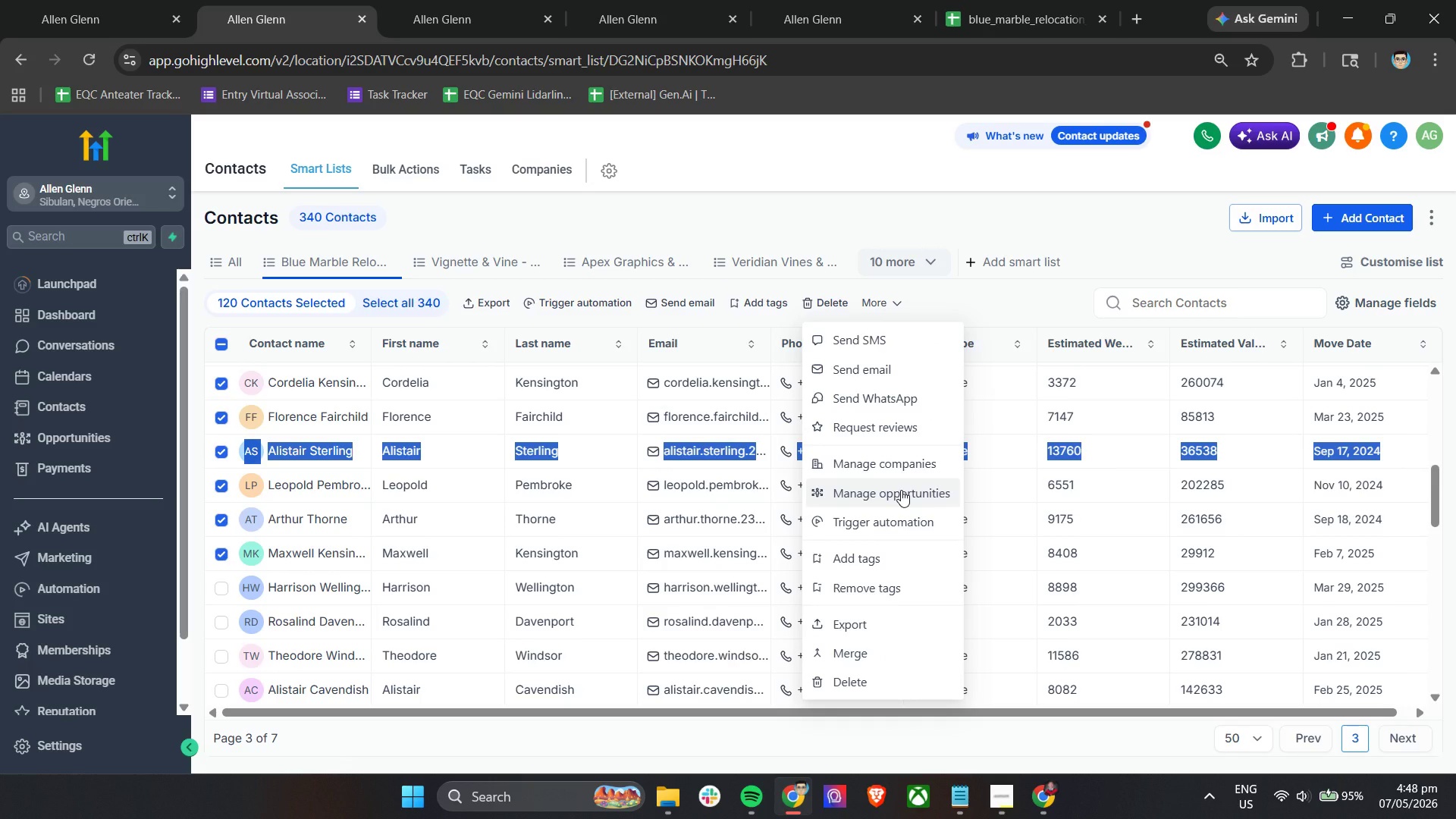 
left_click([901, 490])
 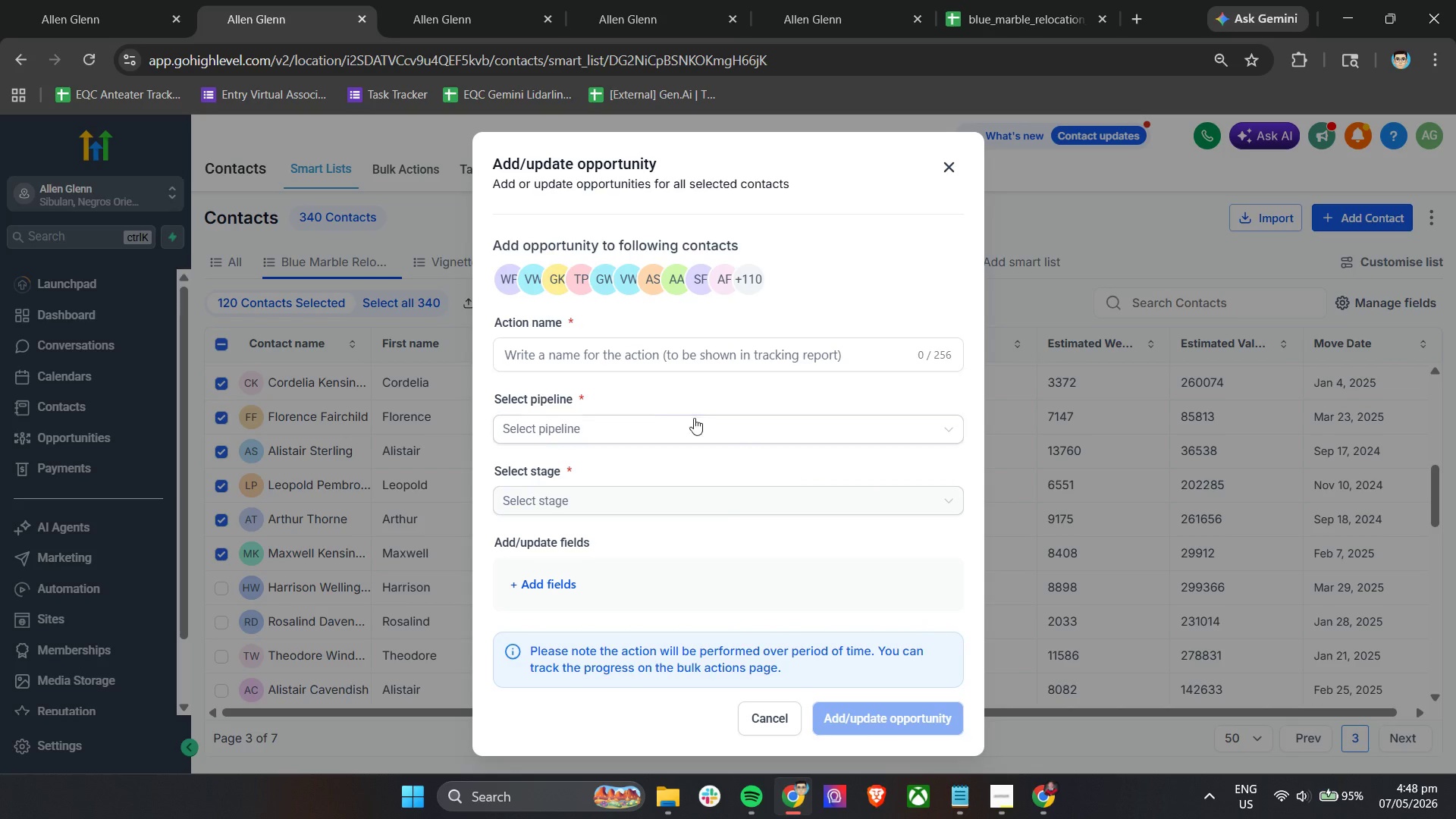 
left_click([593, 418])
 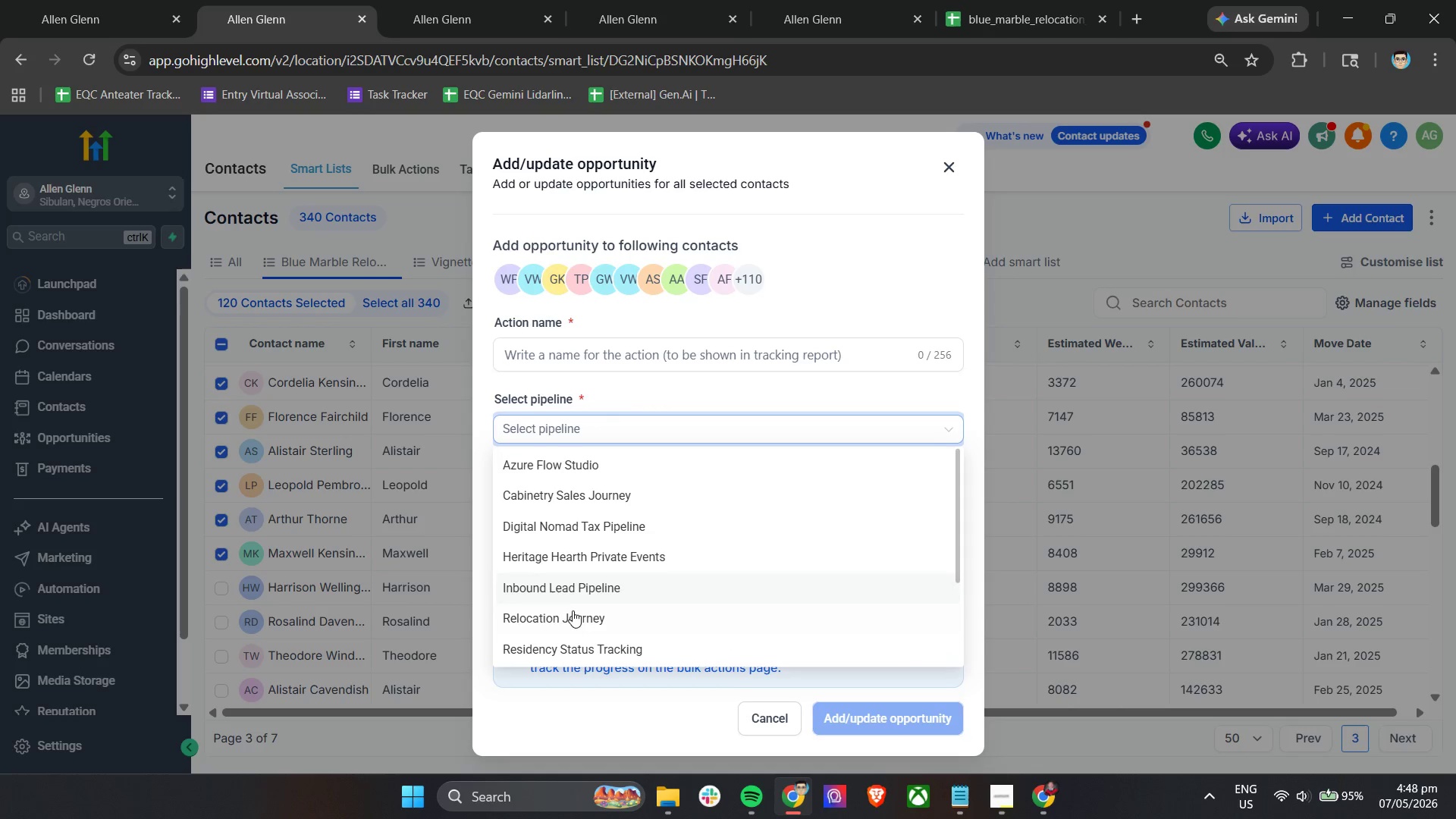 
left_click([572, 614])
 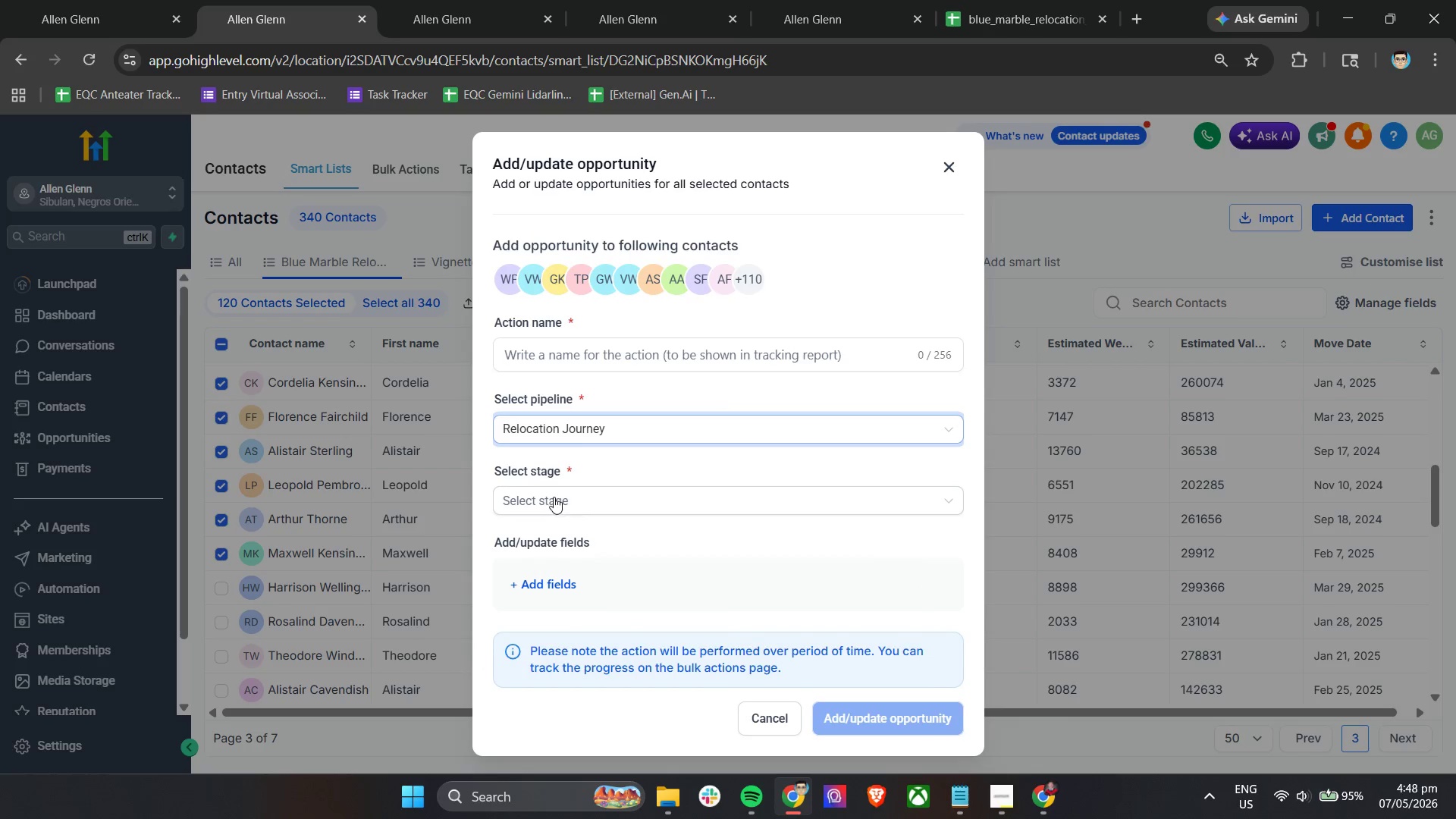 
left_click([553, 496])
 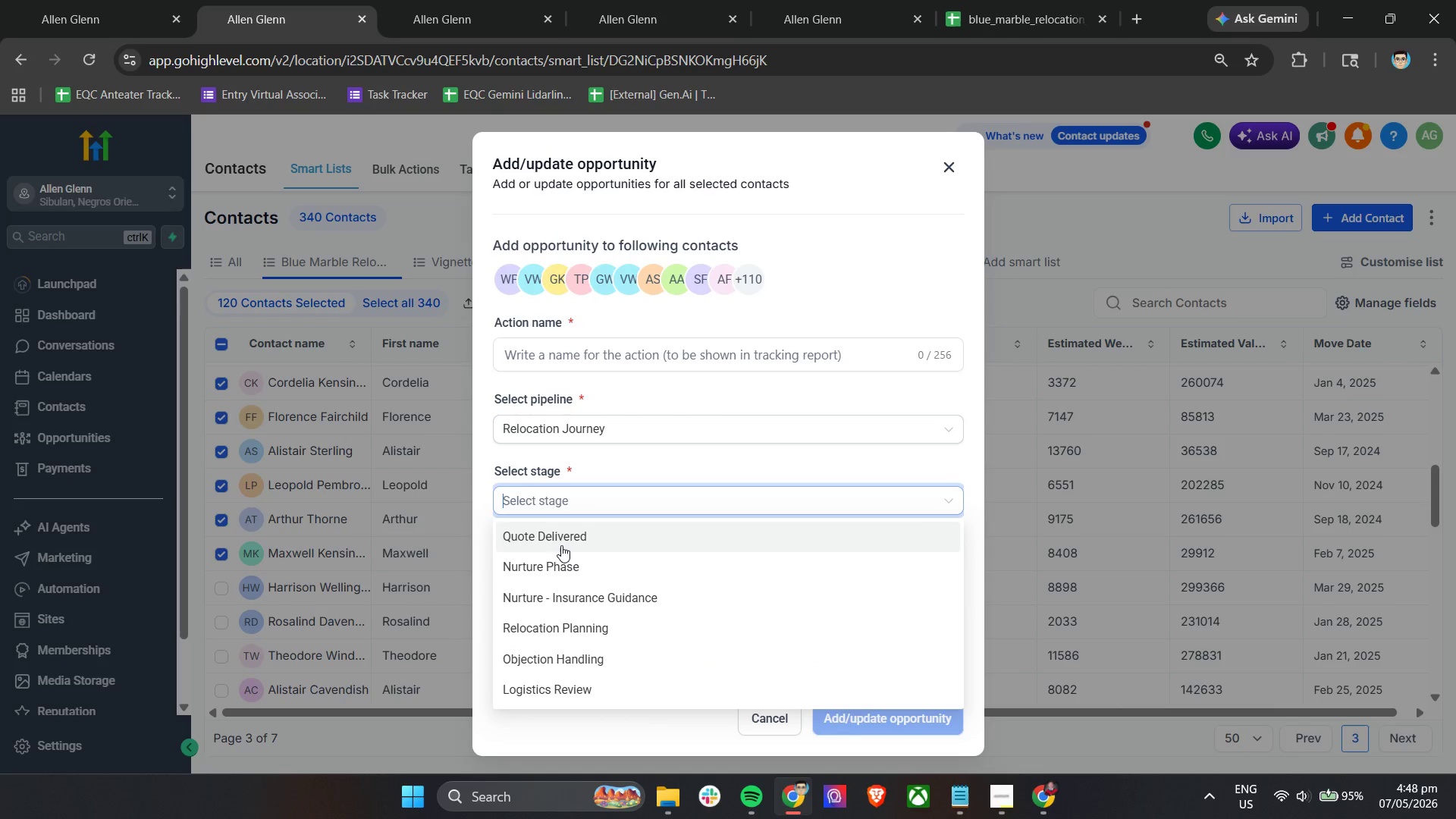 
left_click([561, 545])
 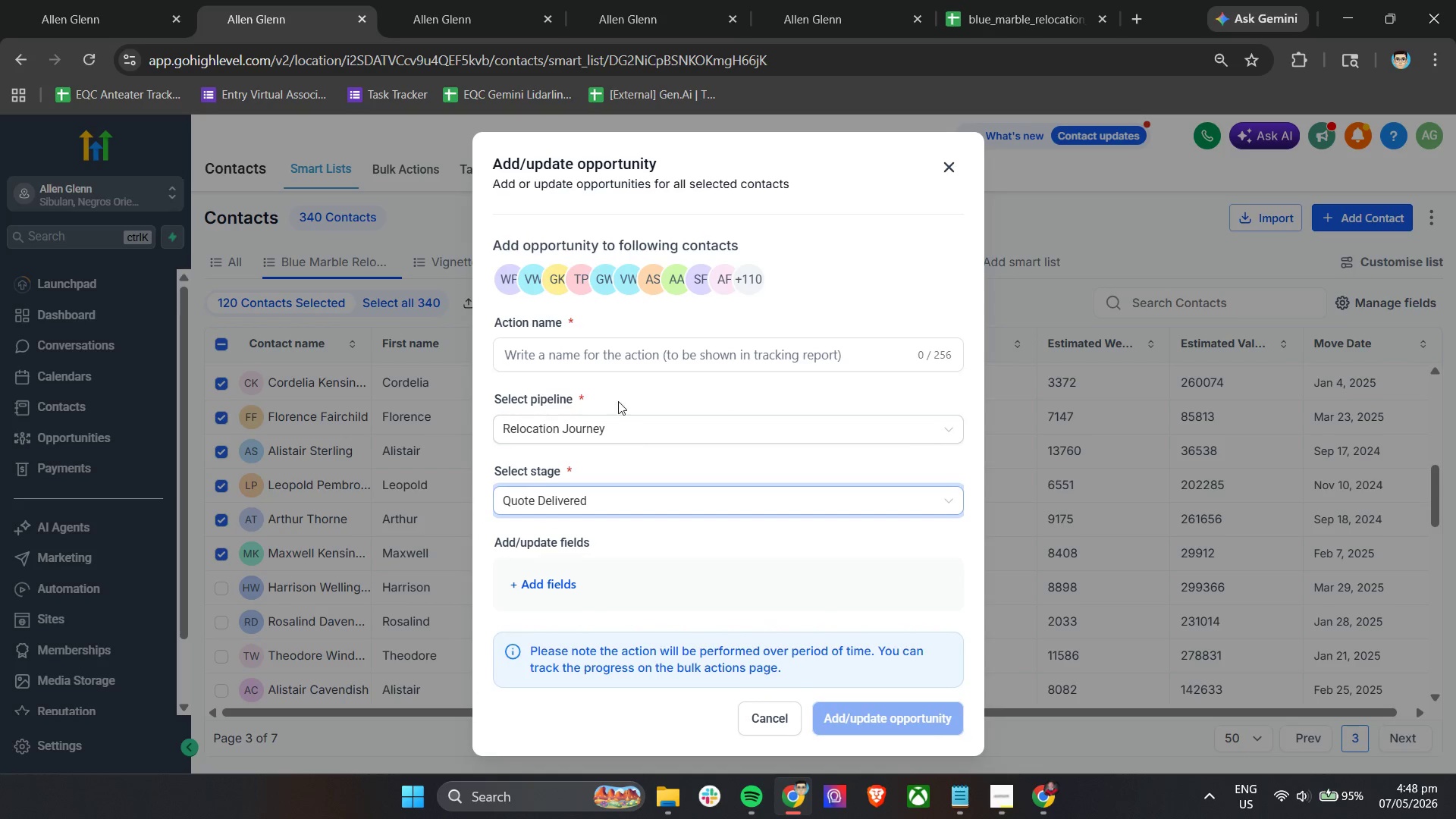 
left_click([607, 354])
 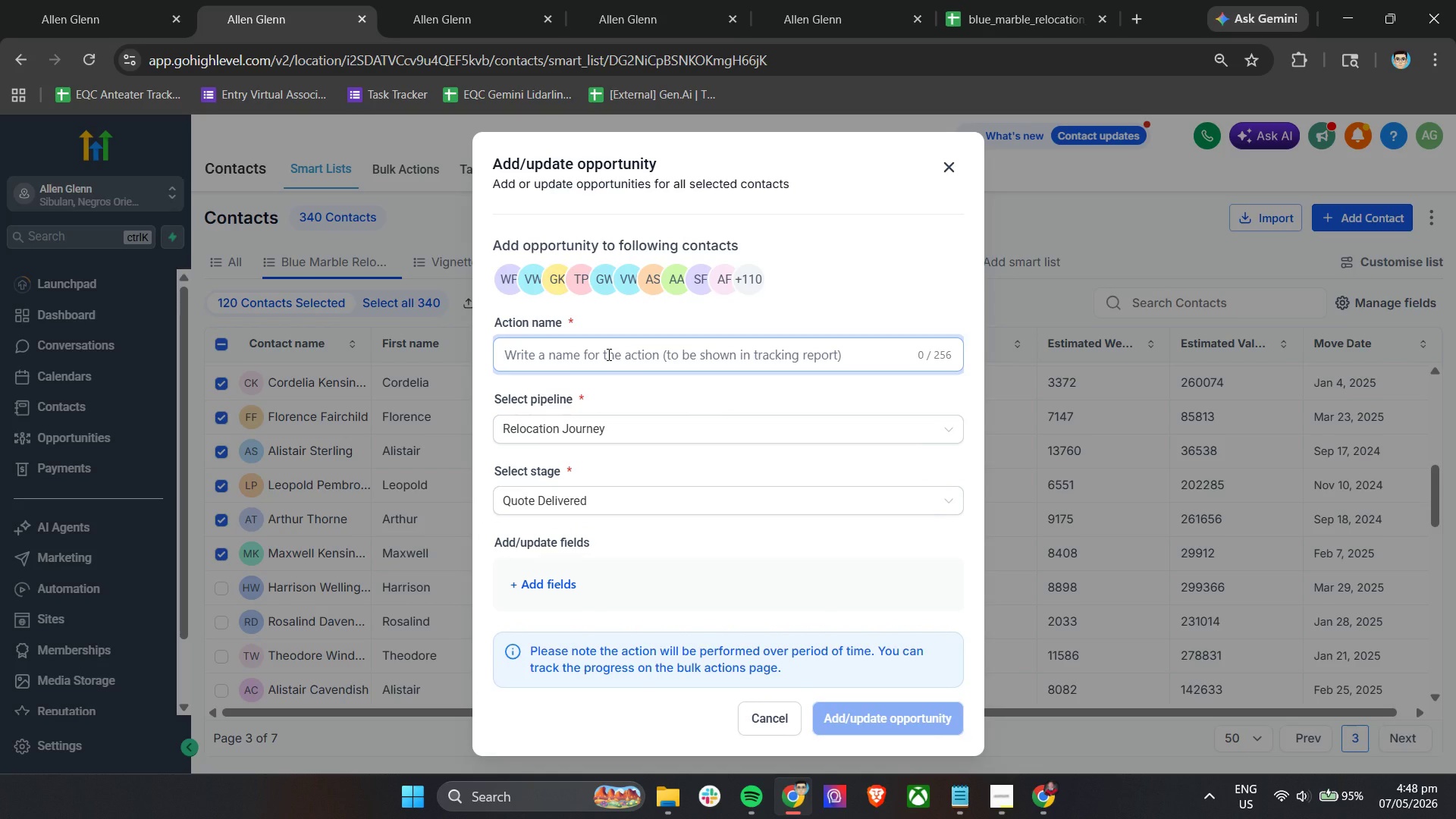 
type(MOve)
key(Backspace)
key(Backspace)
key(Backspace)
type(ove leas)
key(Backspace)
type(ds)
 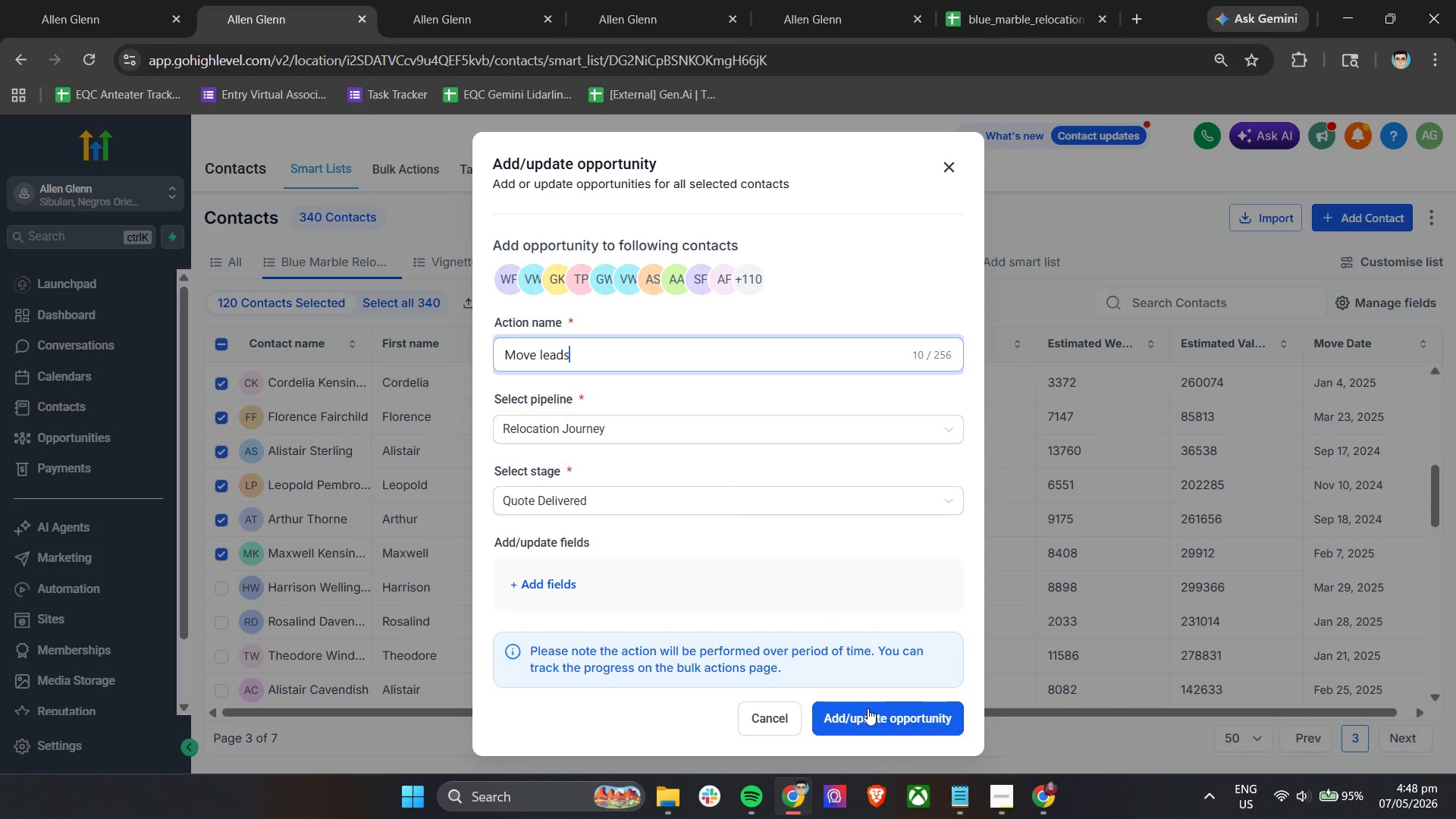 
left_click([869, 713])
 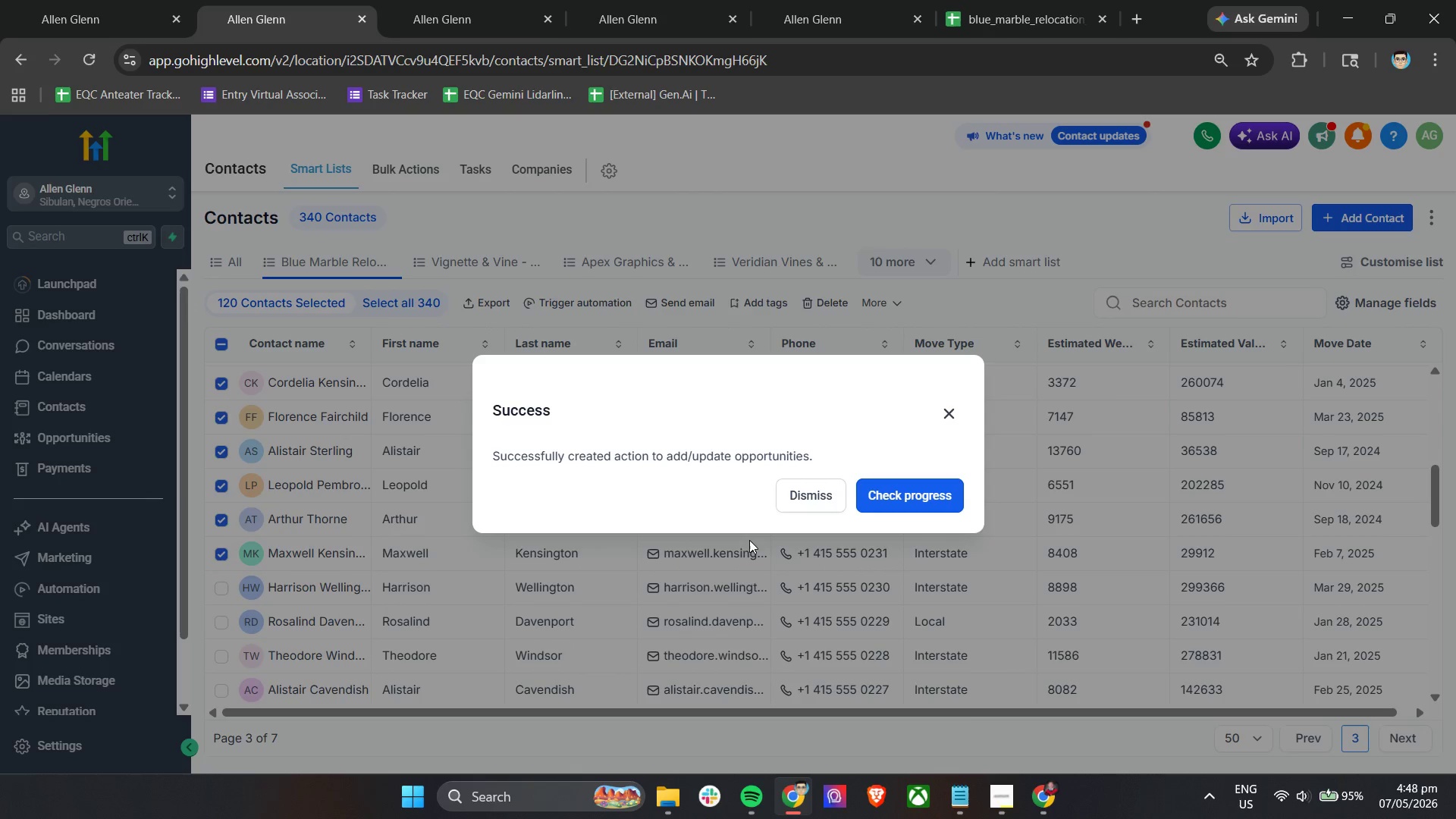 
left_click([820, 500])
 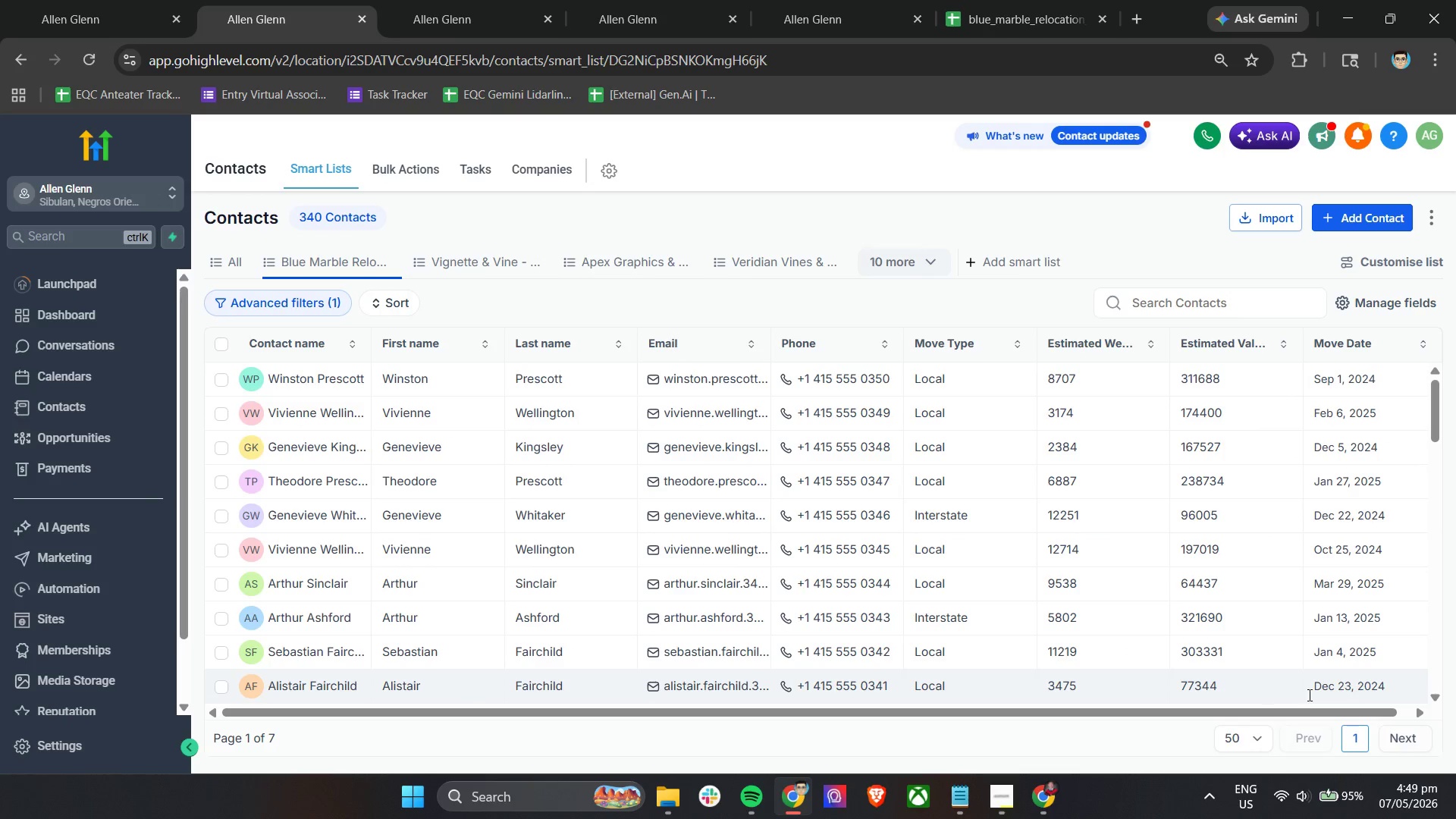 
left_click([1404, 737])
 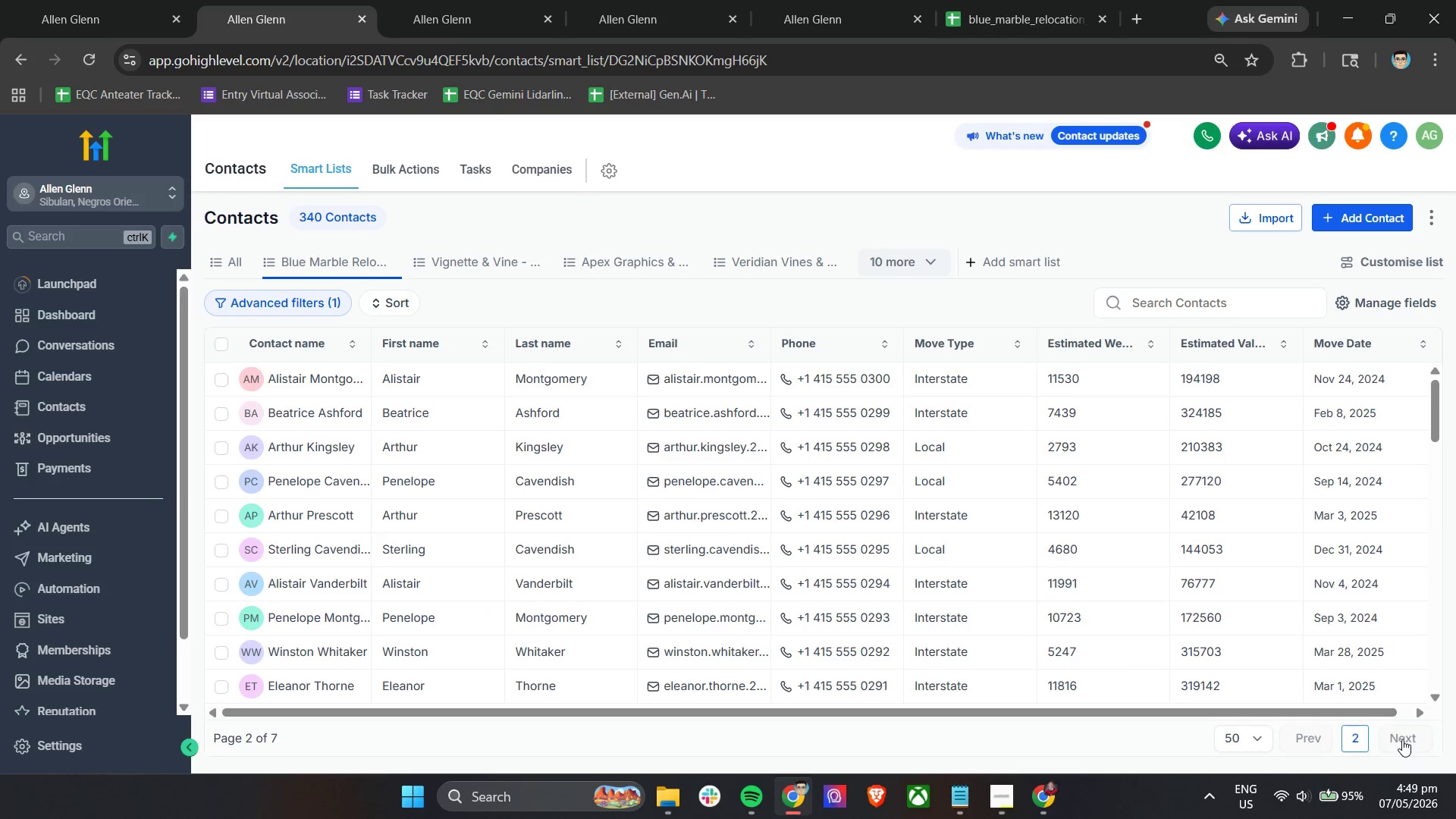 
left_click([1399, 742])
 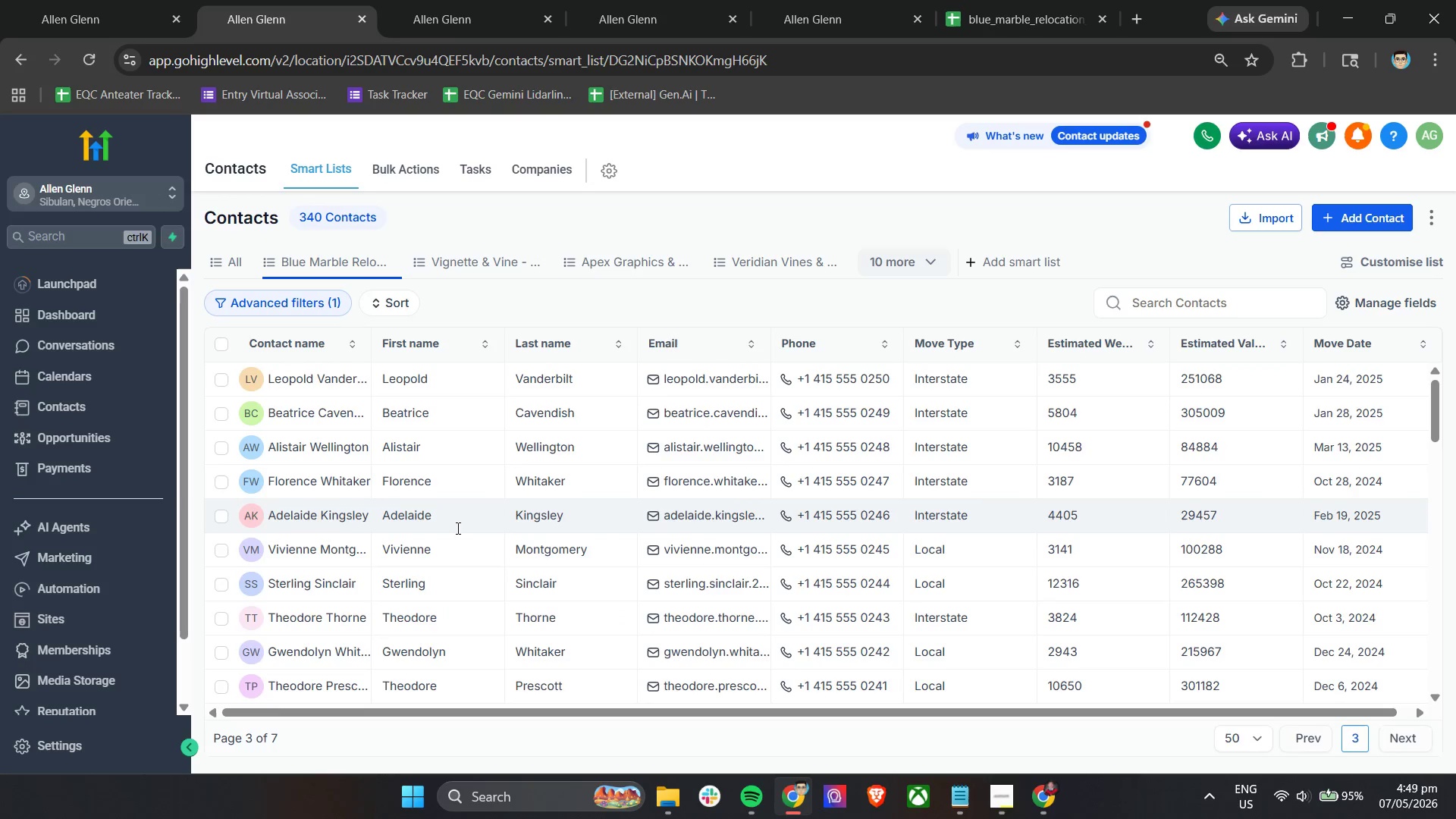 
scroll: coordinate [383, 629], scroll_direction: down, amount: 5.0
 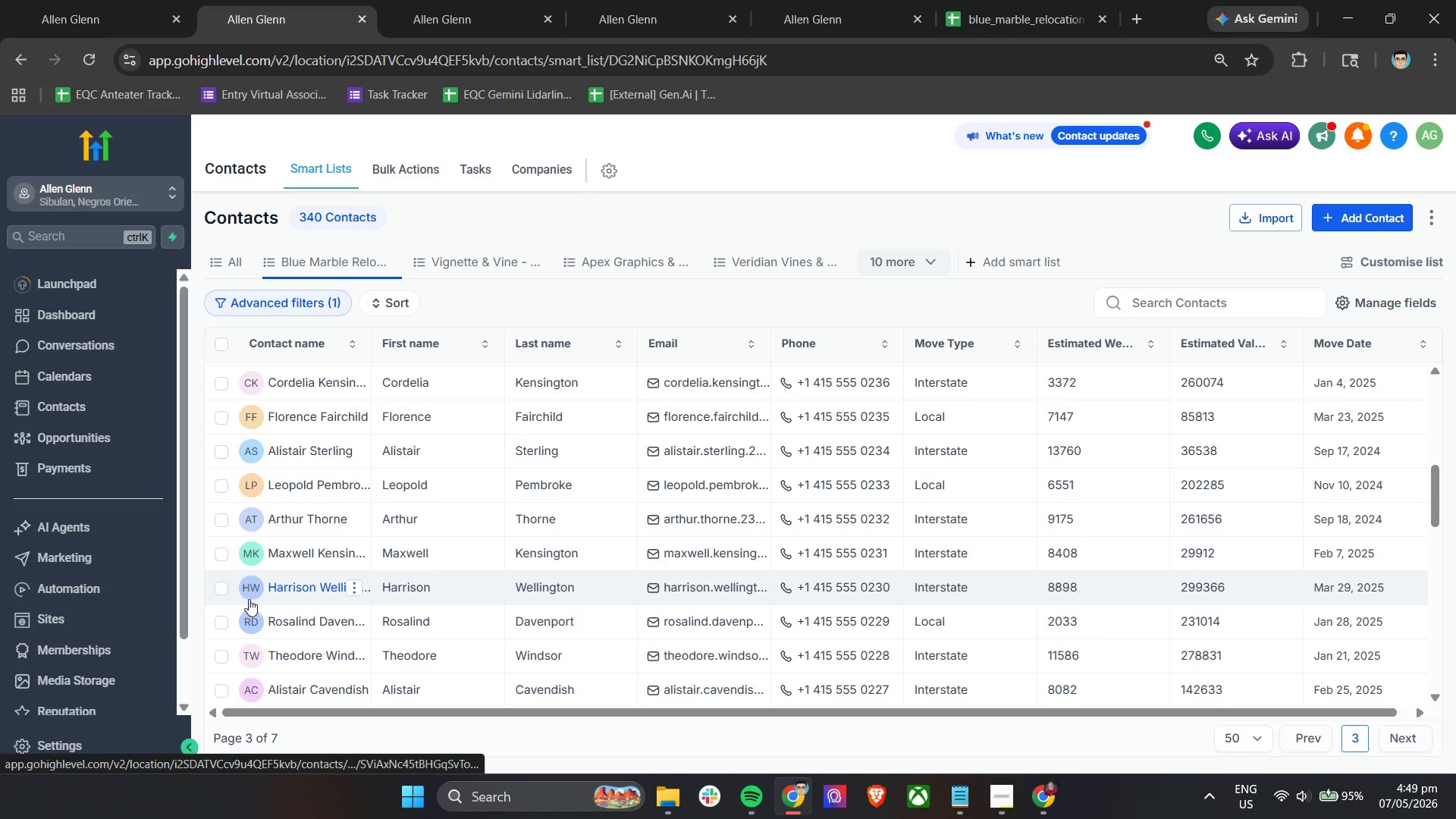 
left_click([215, 584])
 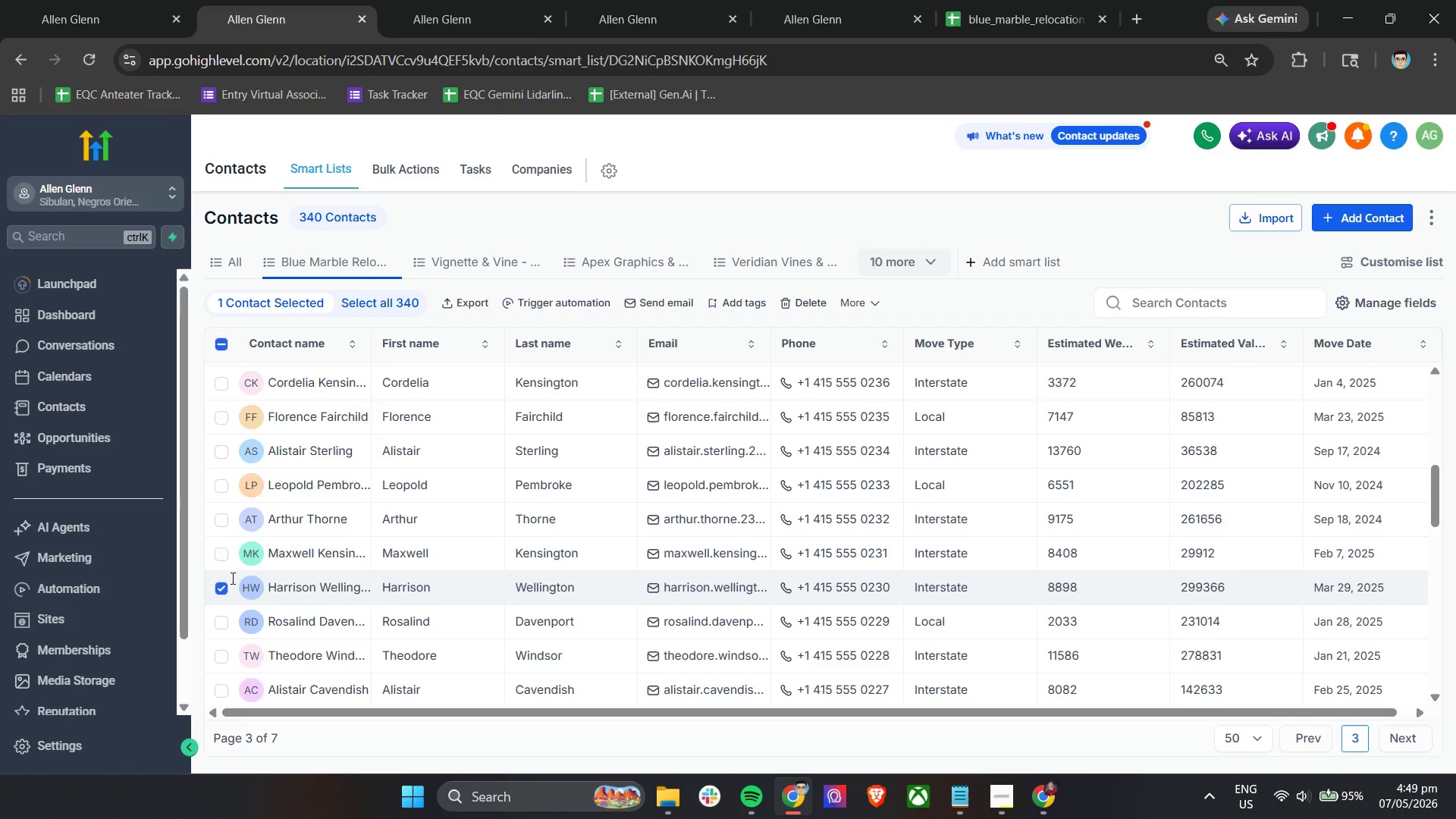 
scroll: coordinate [231, 578], scroll_direction: down, amount: 1.0
 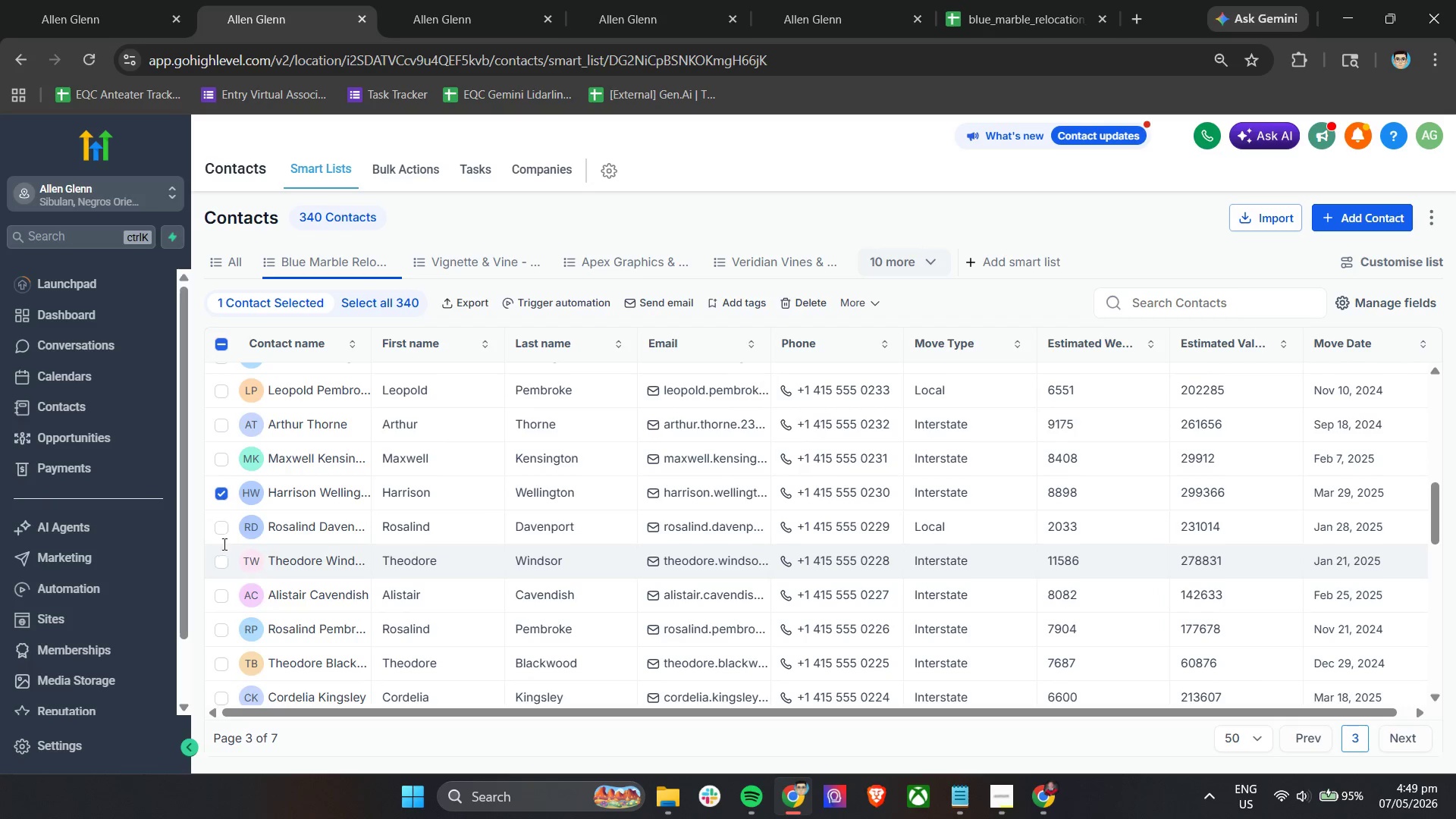 
left_click([223, 535])
 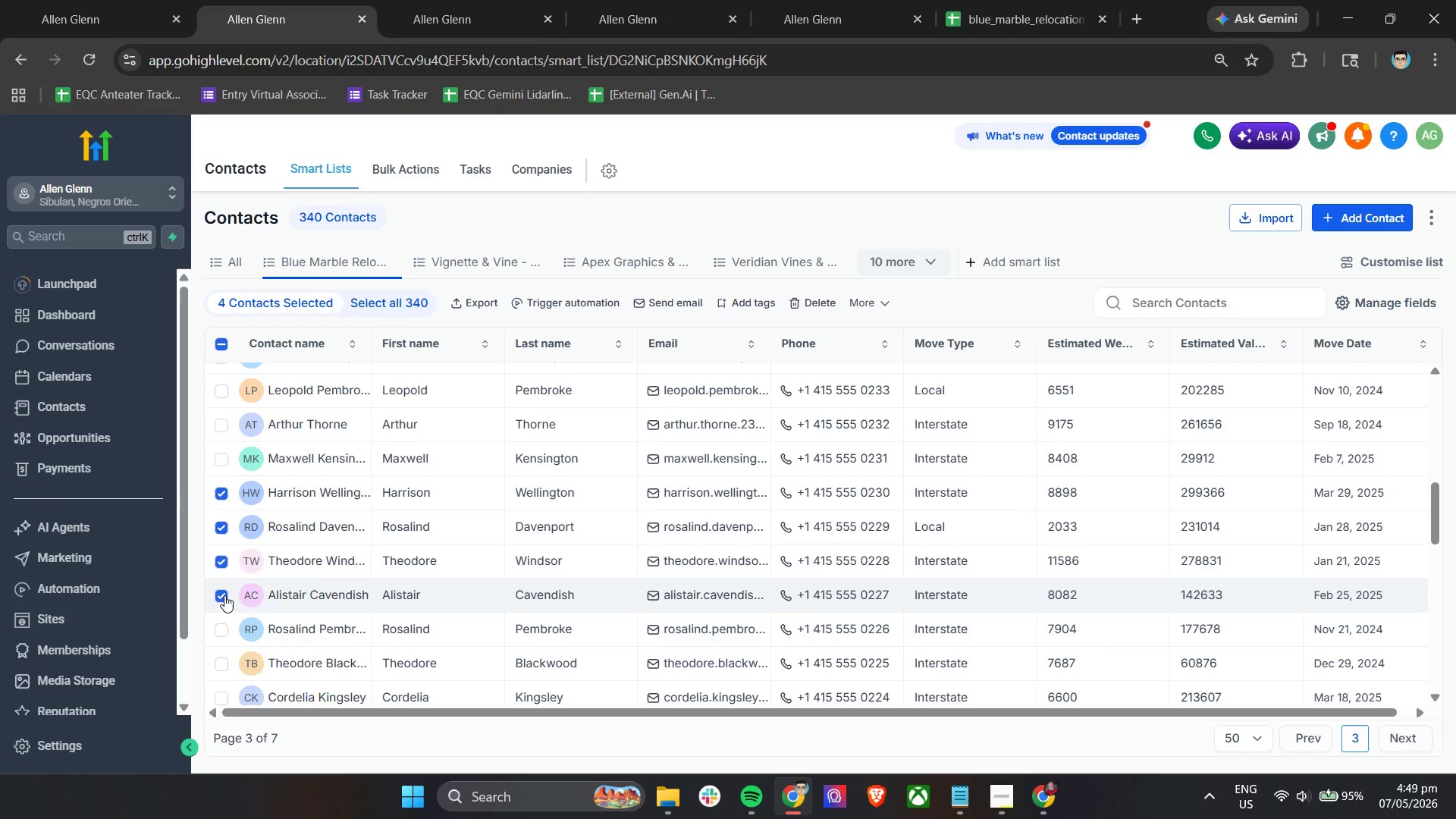 
triple_click([224, 623])
 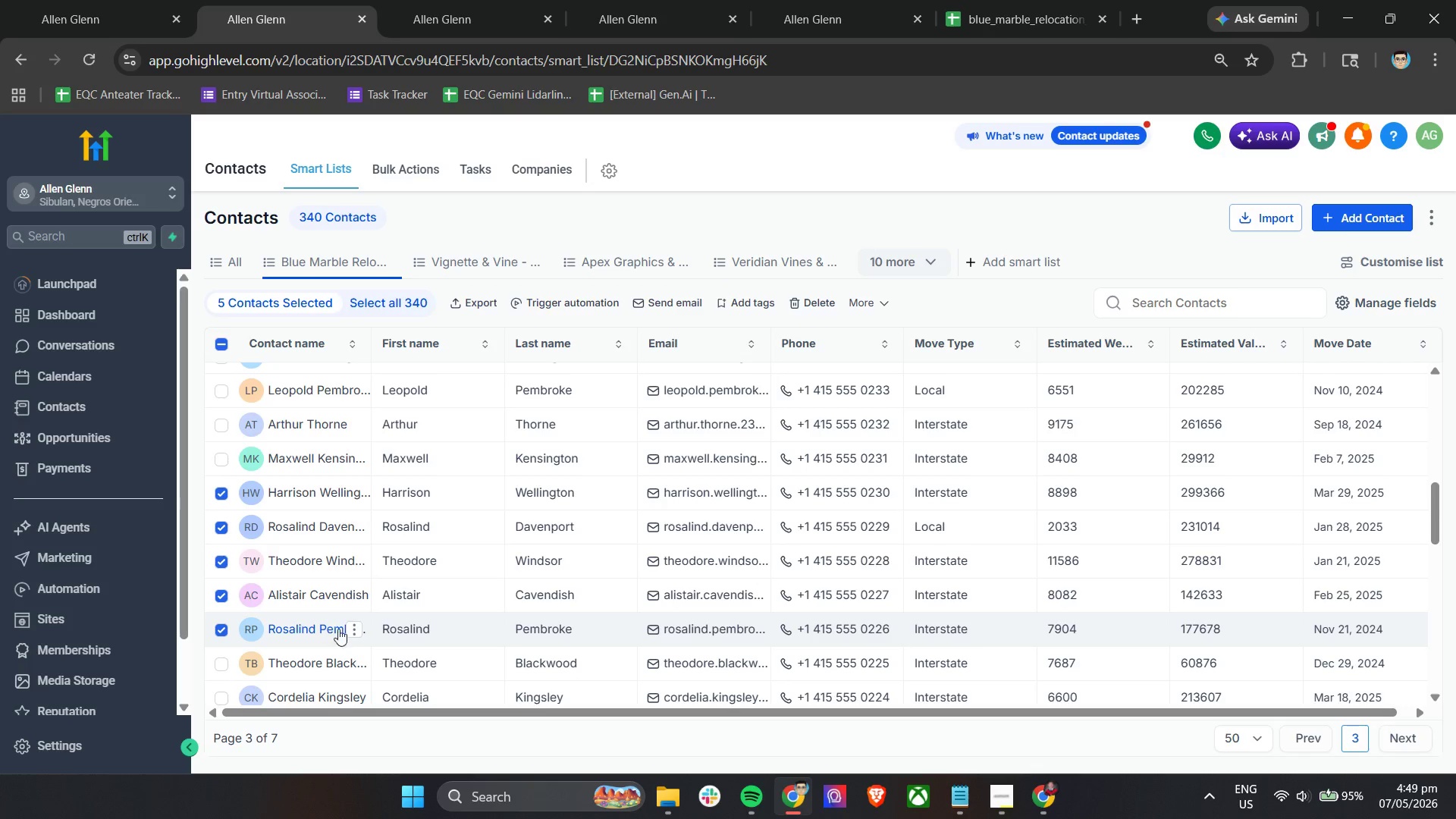 
scroll: coordinate [351, 620], scroll_direction: down, amount: 1.0
 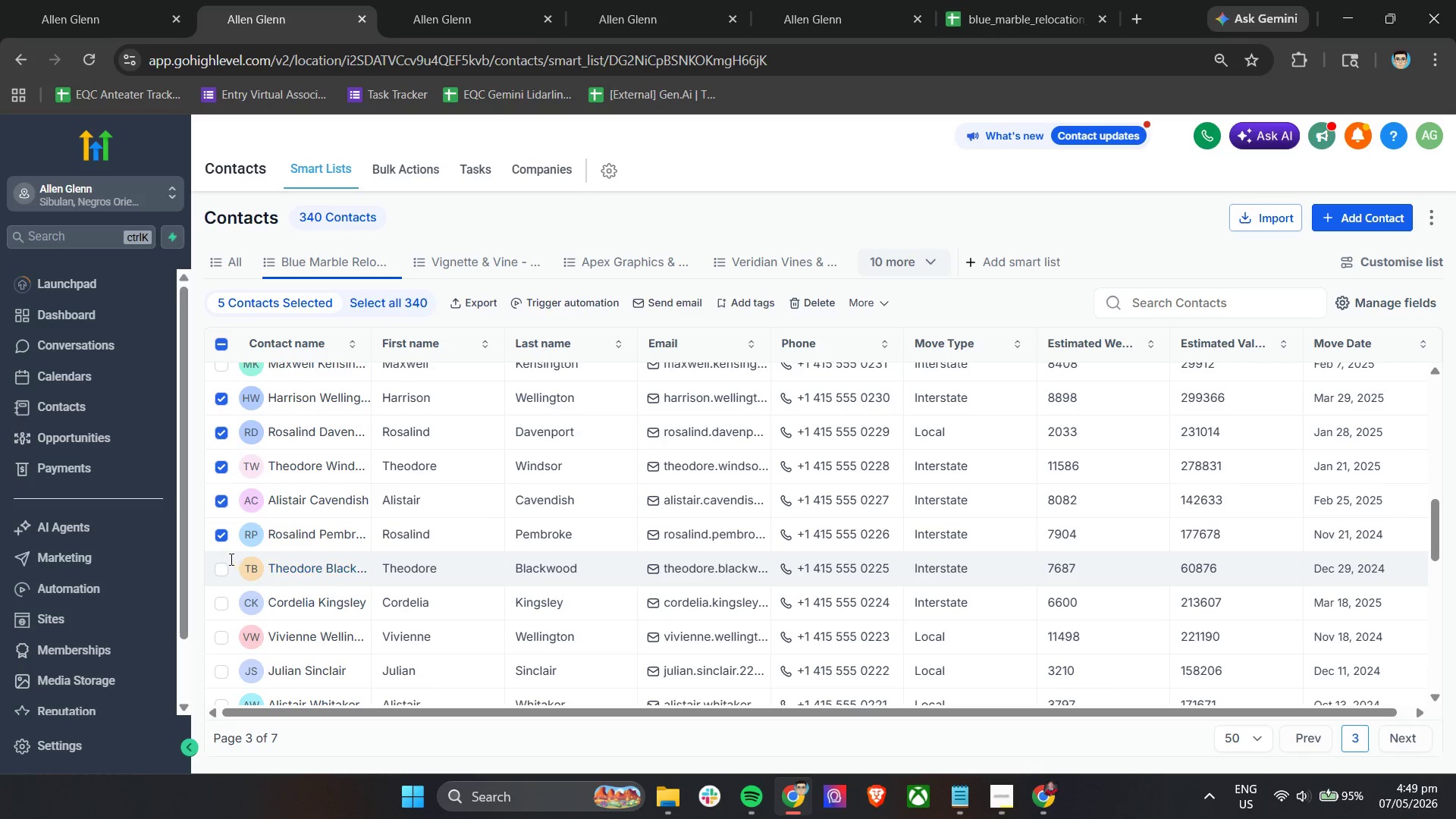 
left_click([221, 566])
 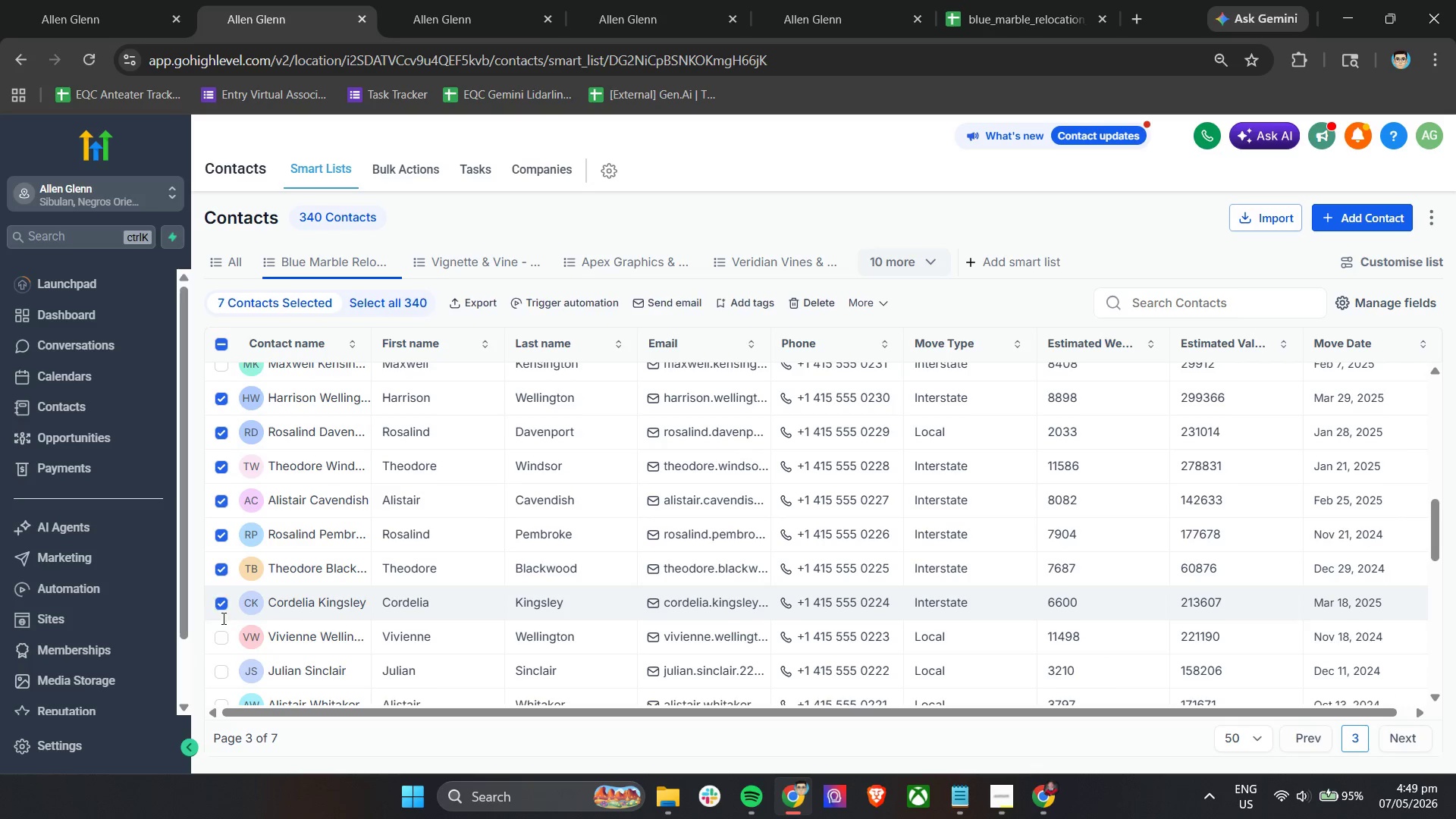 
left_click_drag(start_coordinate=[224, 636], to_coordinate=[224, 640])
 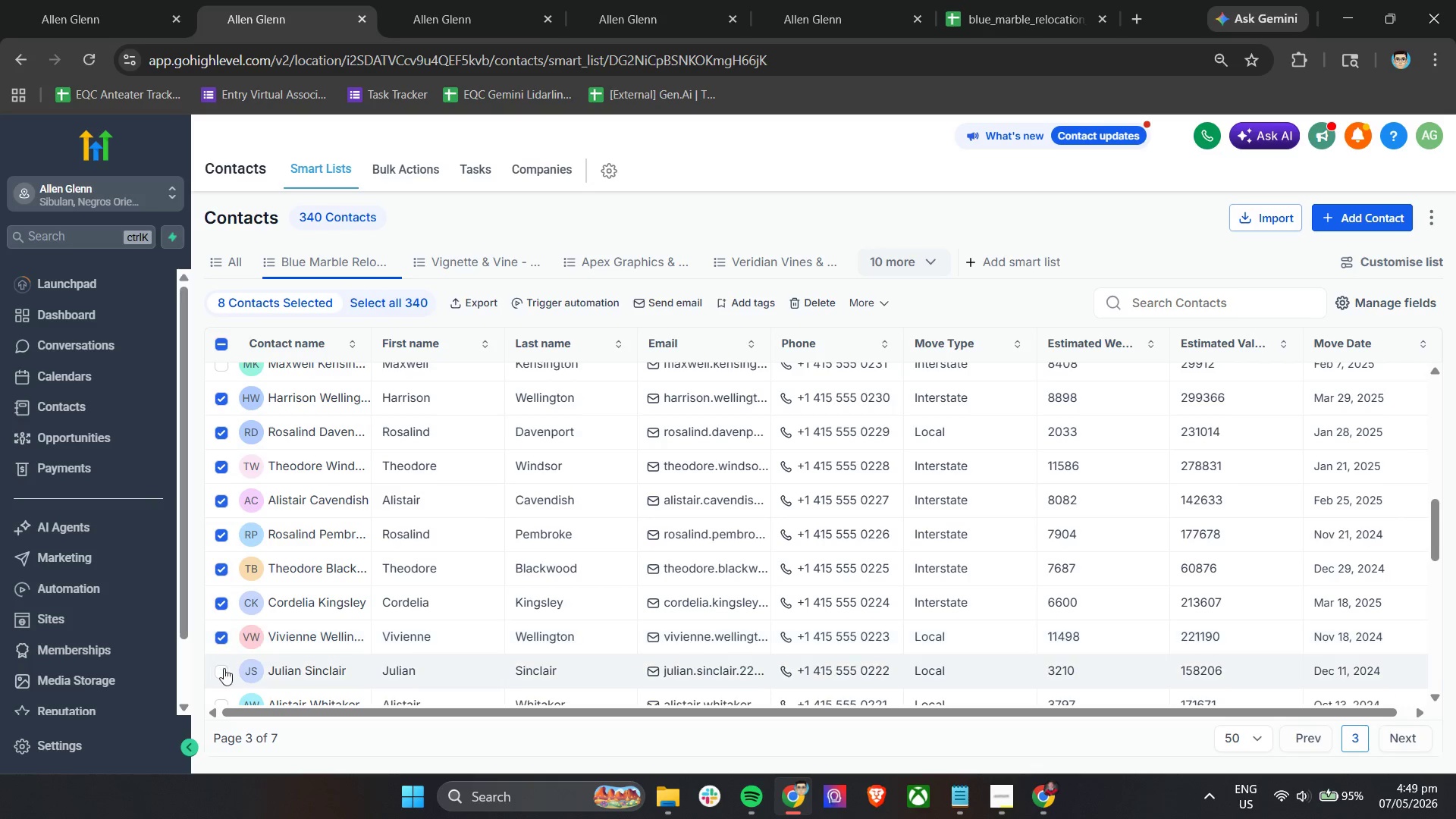 
triple_click([223, 670])
 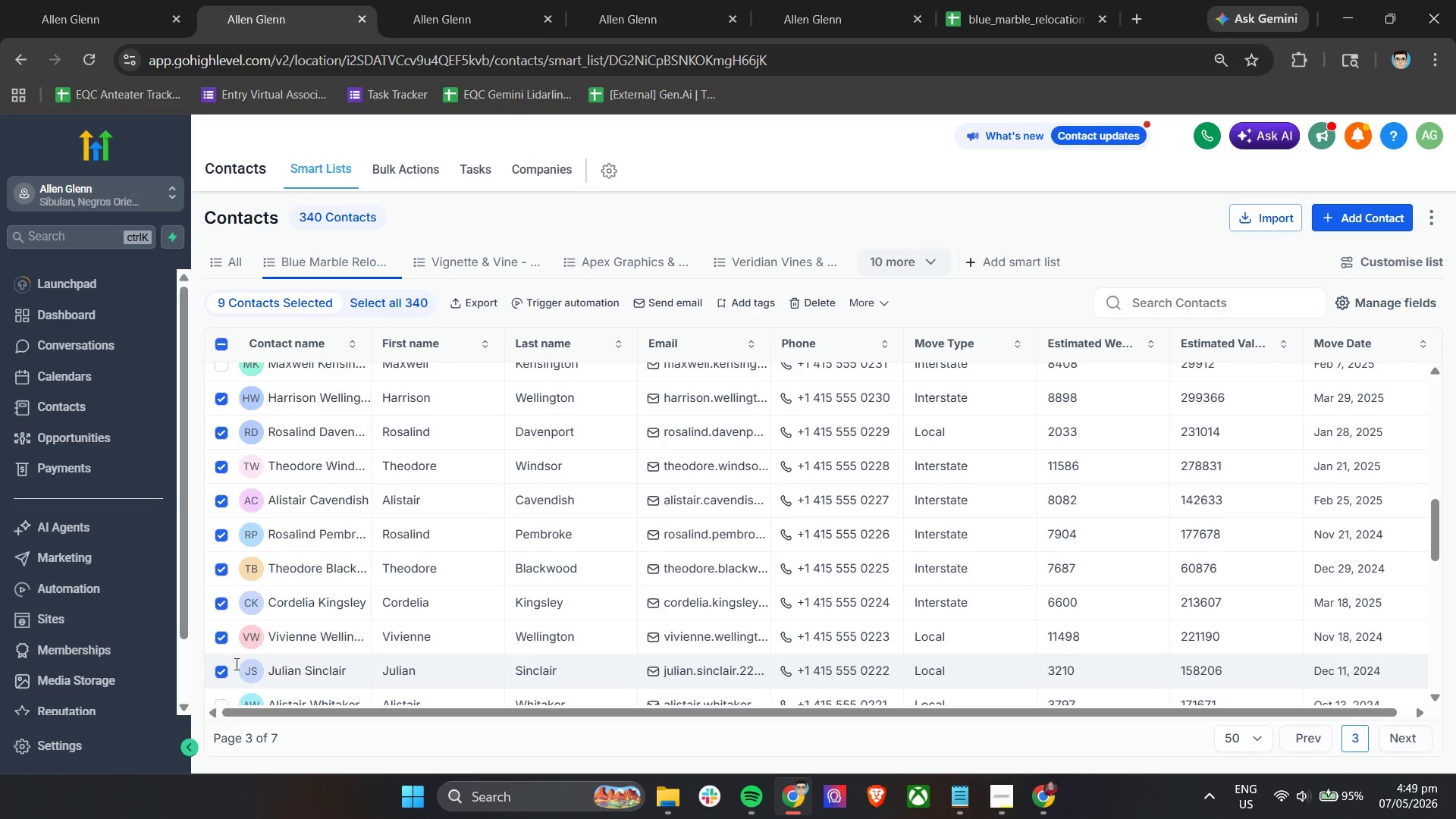 
scroll: coordinate [267, 640], scroll_direction: down, amount: 3.0
 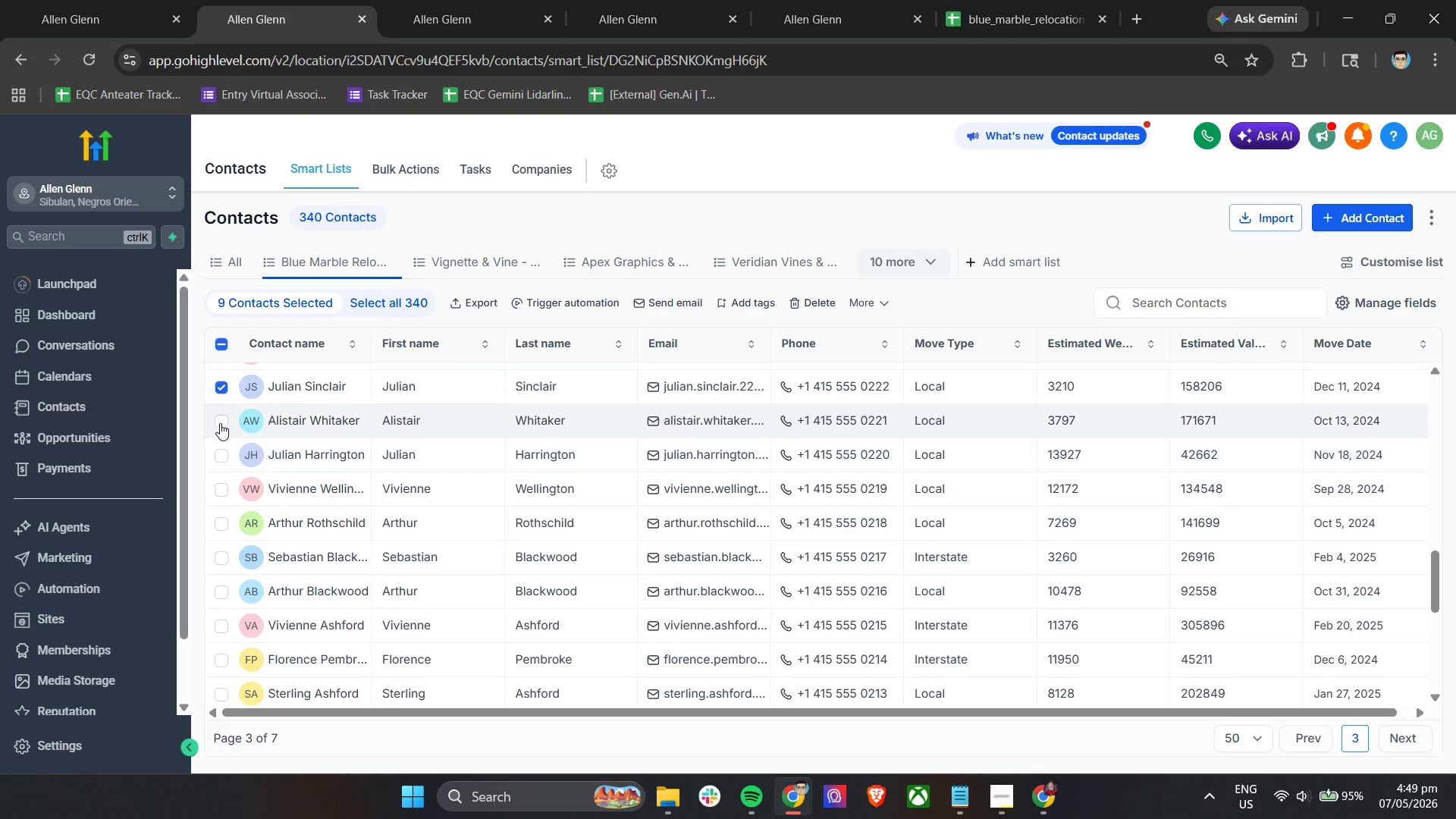 
double_click([217, 463])
 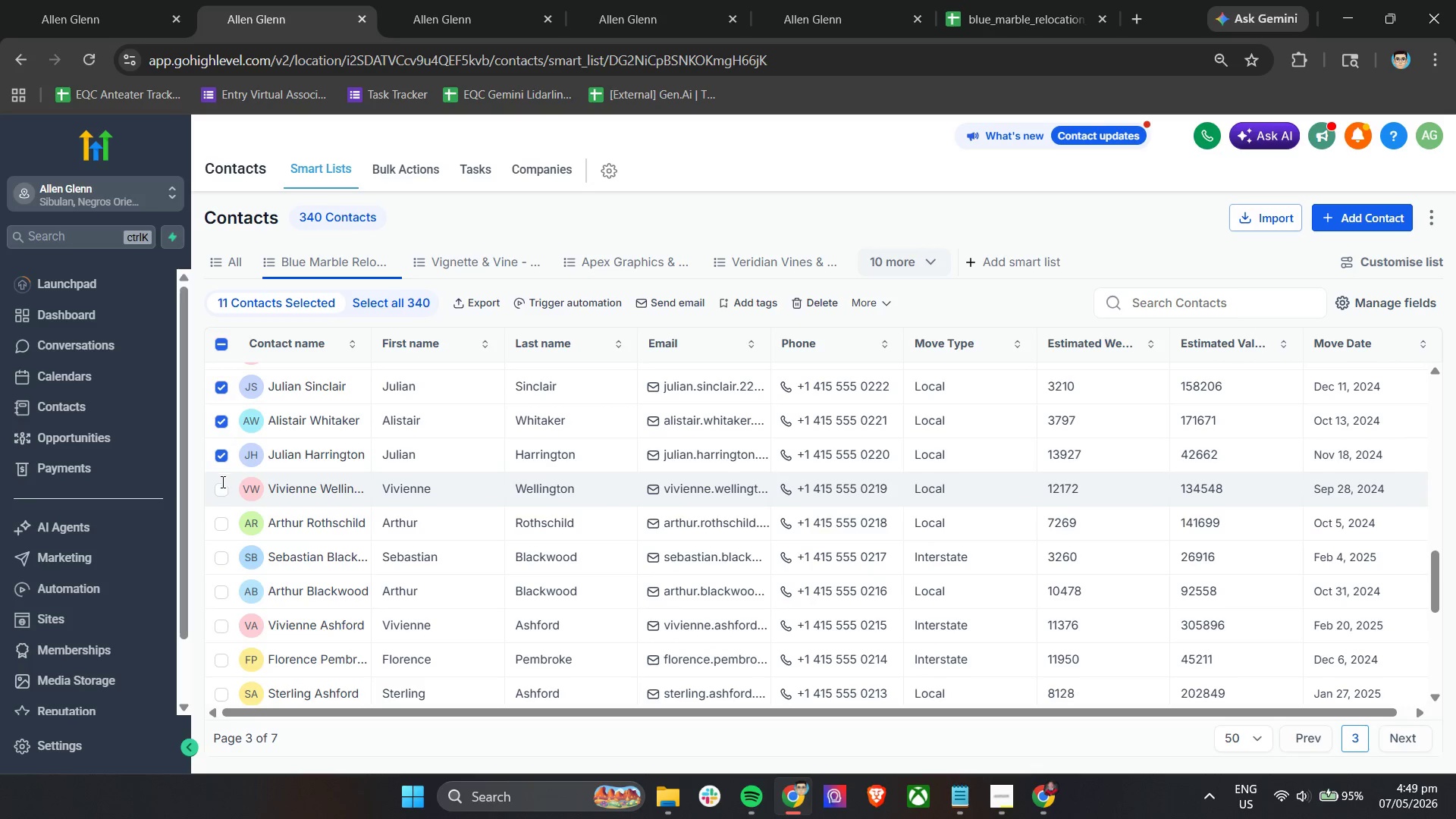 
left_click([221, 490])
 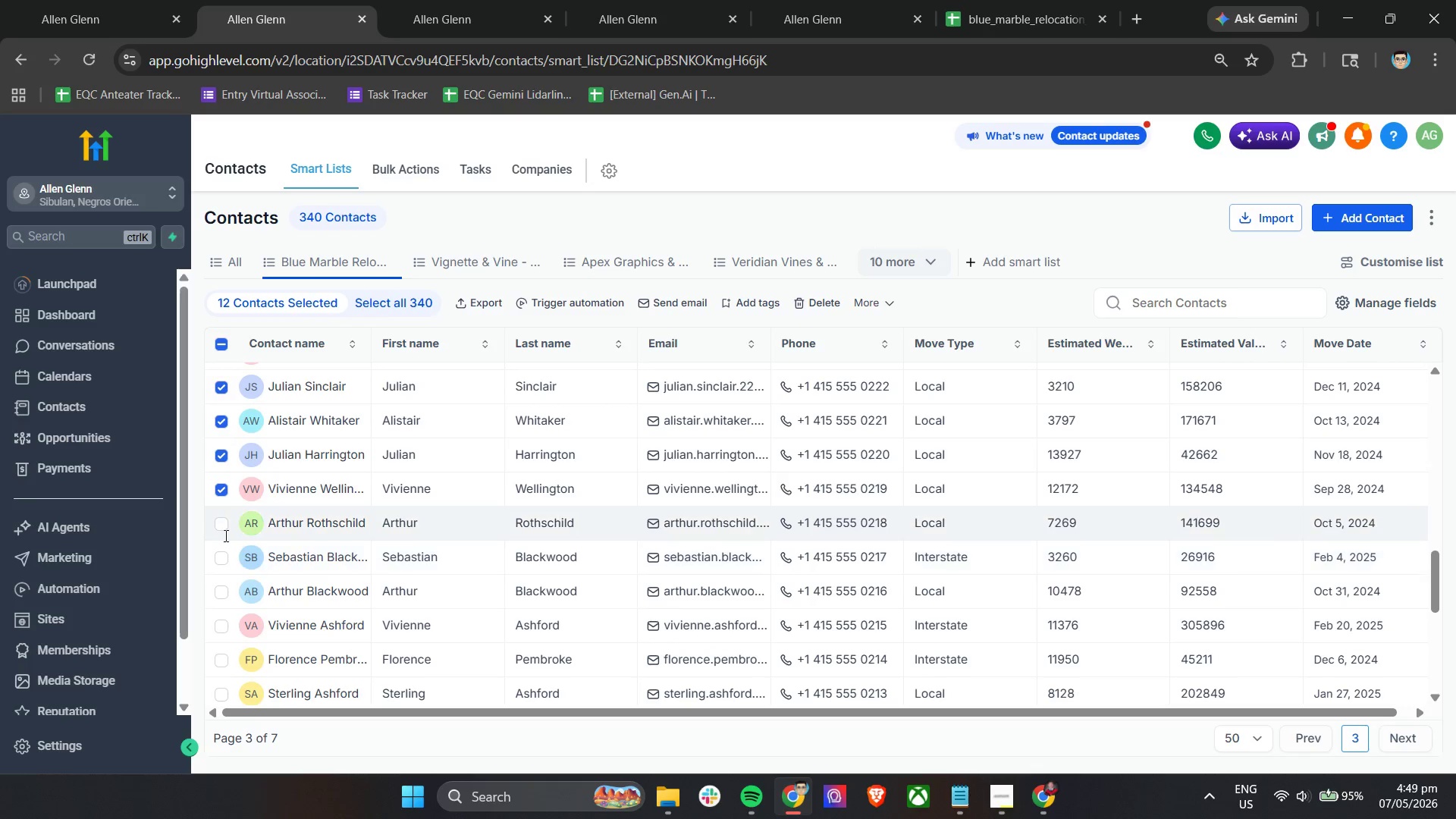 
left_click([218, 523])
 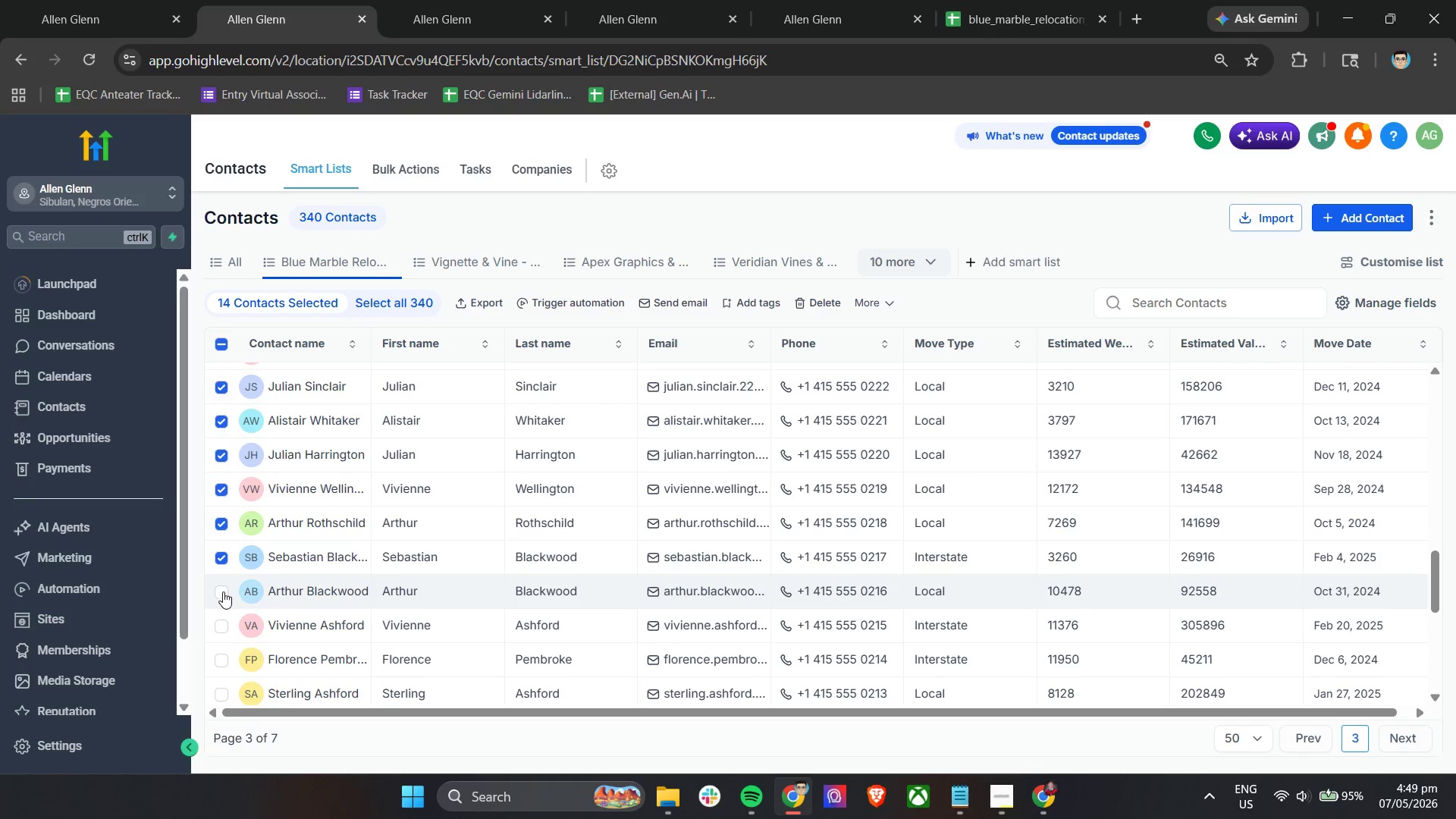 
triple_click([232, 639])
 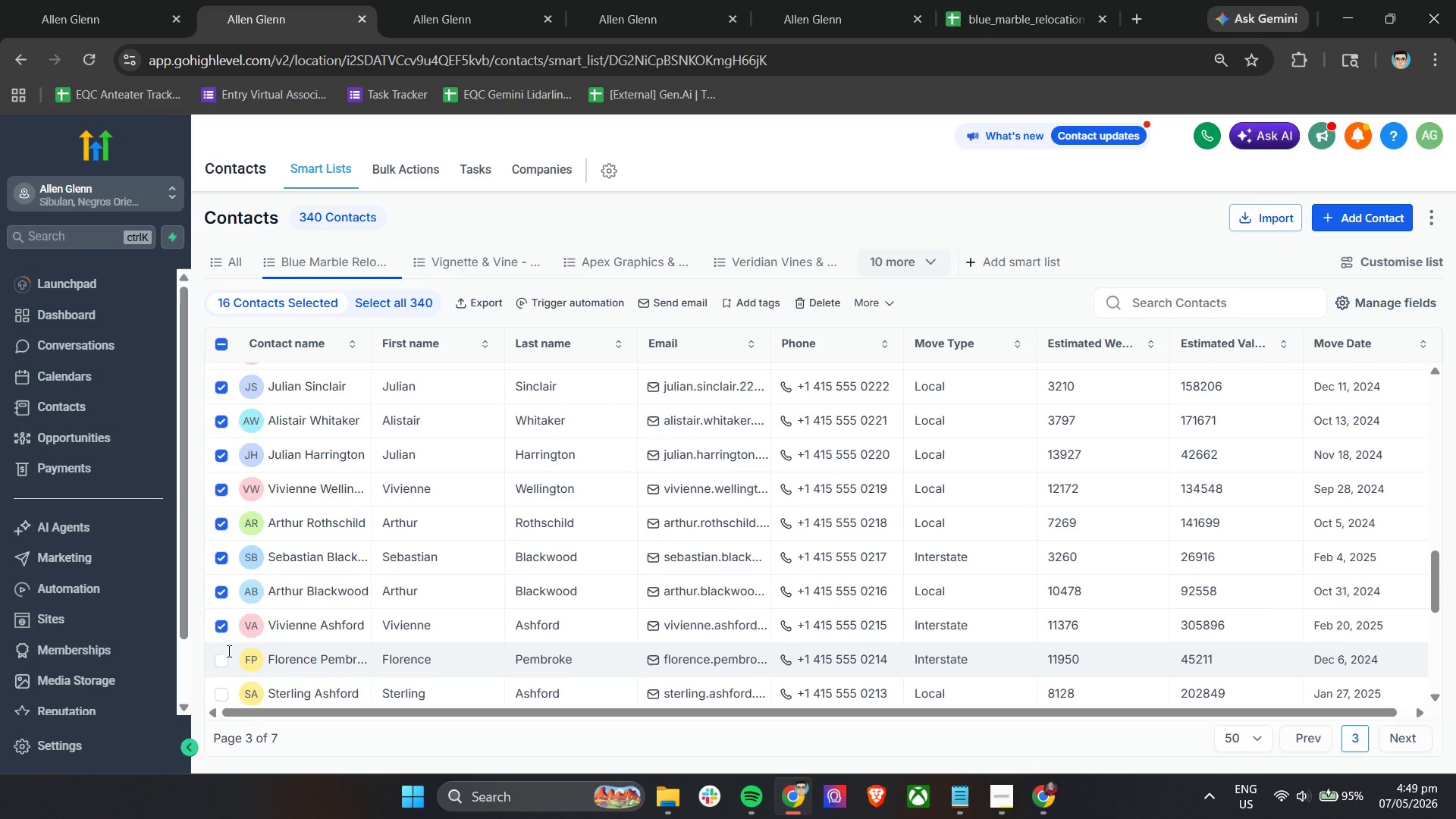 
scroll: coordinate [300, 602], scroll_direction: down, amount: 2.0
 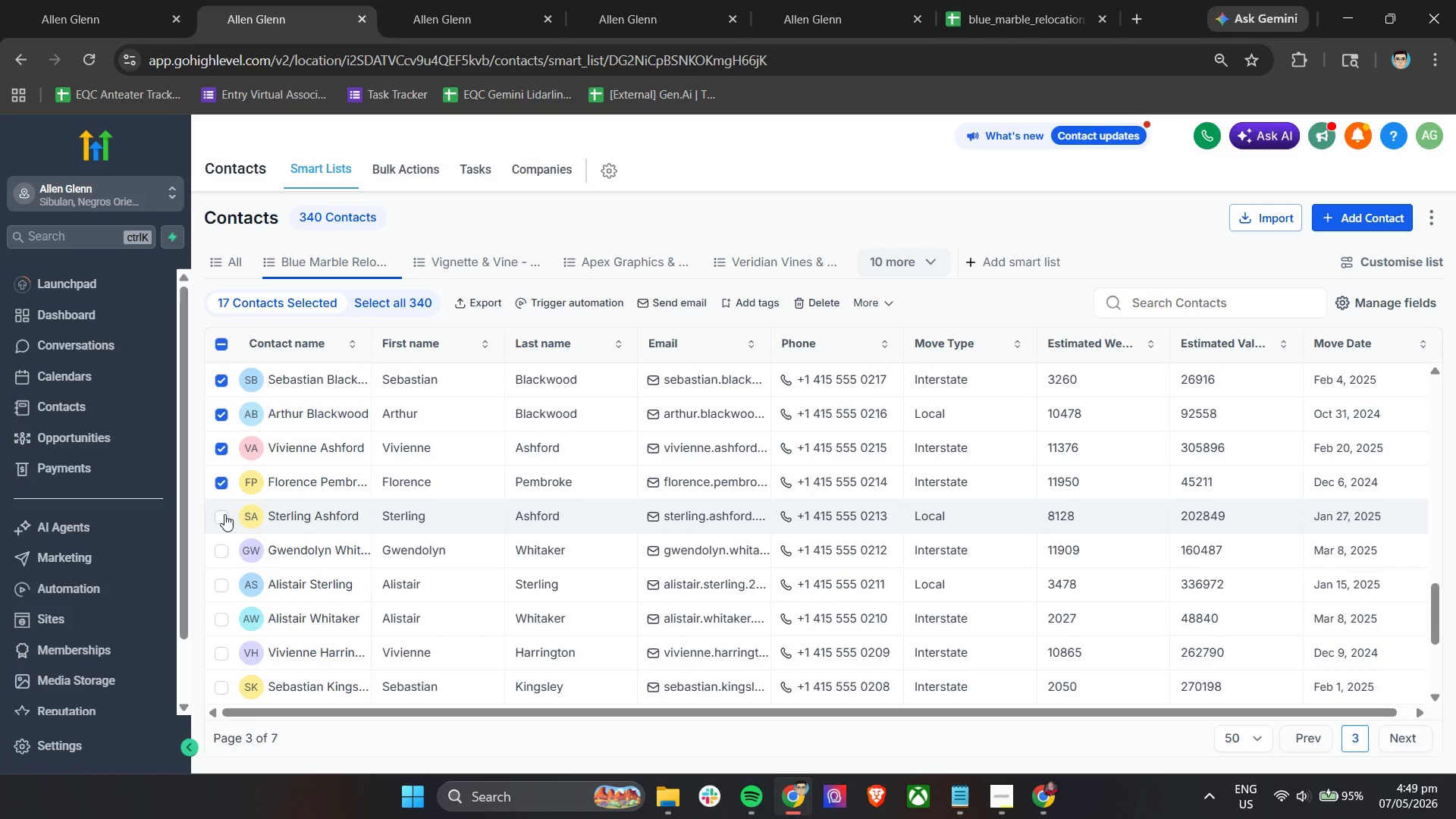 
double_click([218, 542])
 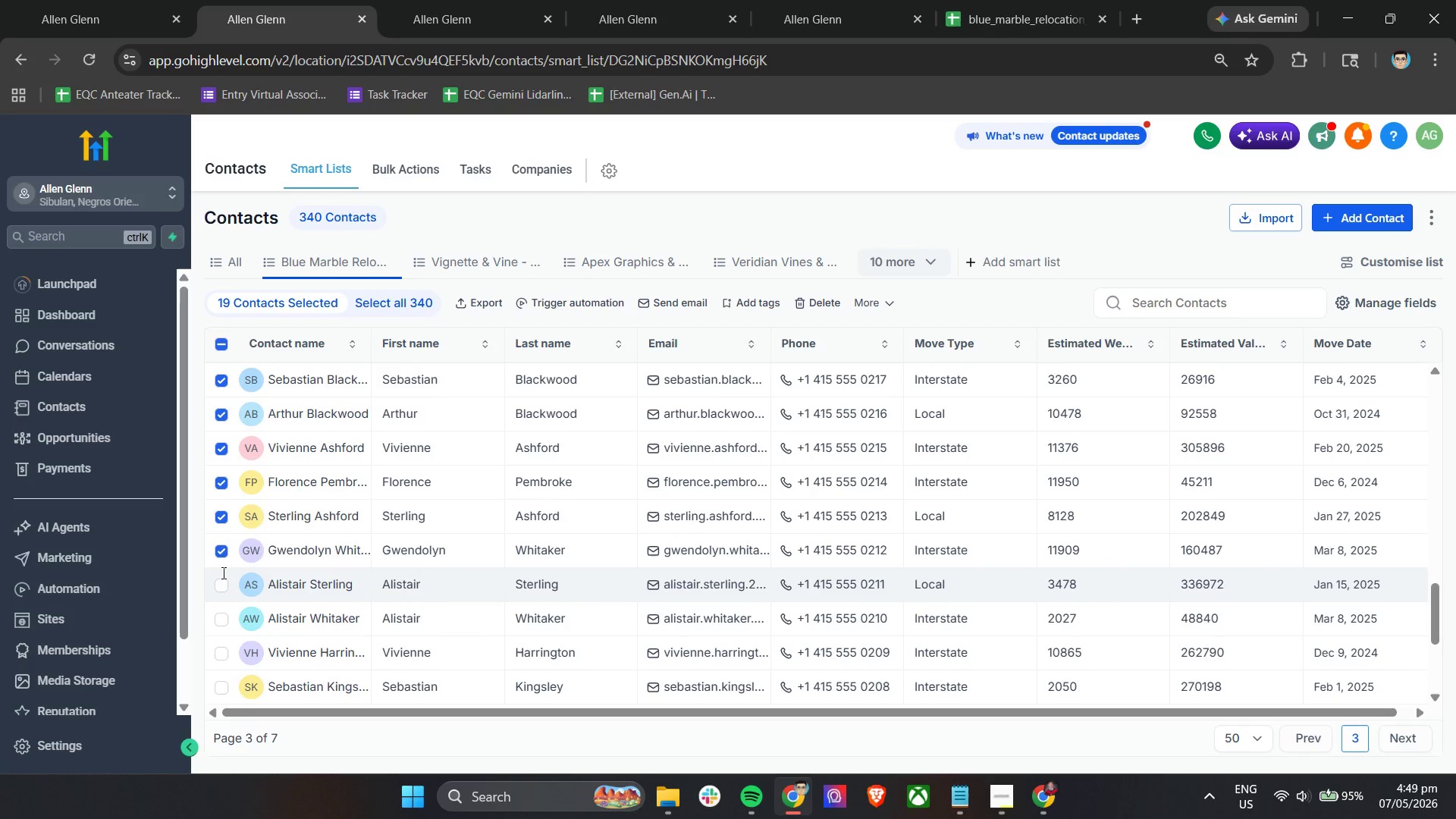 
left_click_drag(start_coordinate=[222, 573], to_coordinate=[222, 578])
 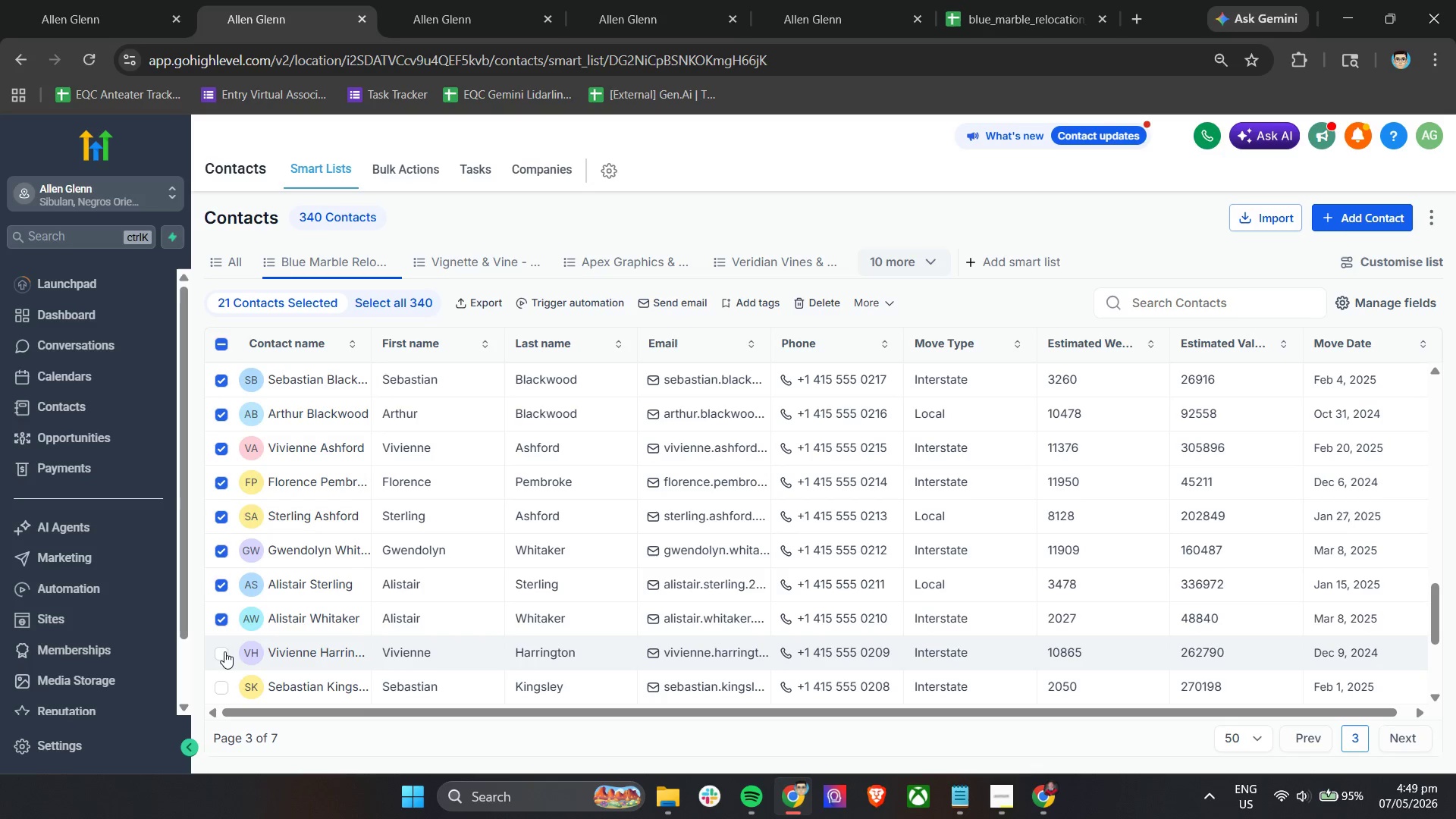 
scroll: coordinate [260, 628], scroll_direction: down, amount: 3.0
 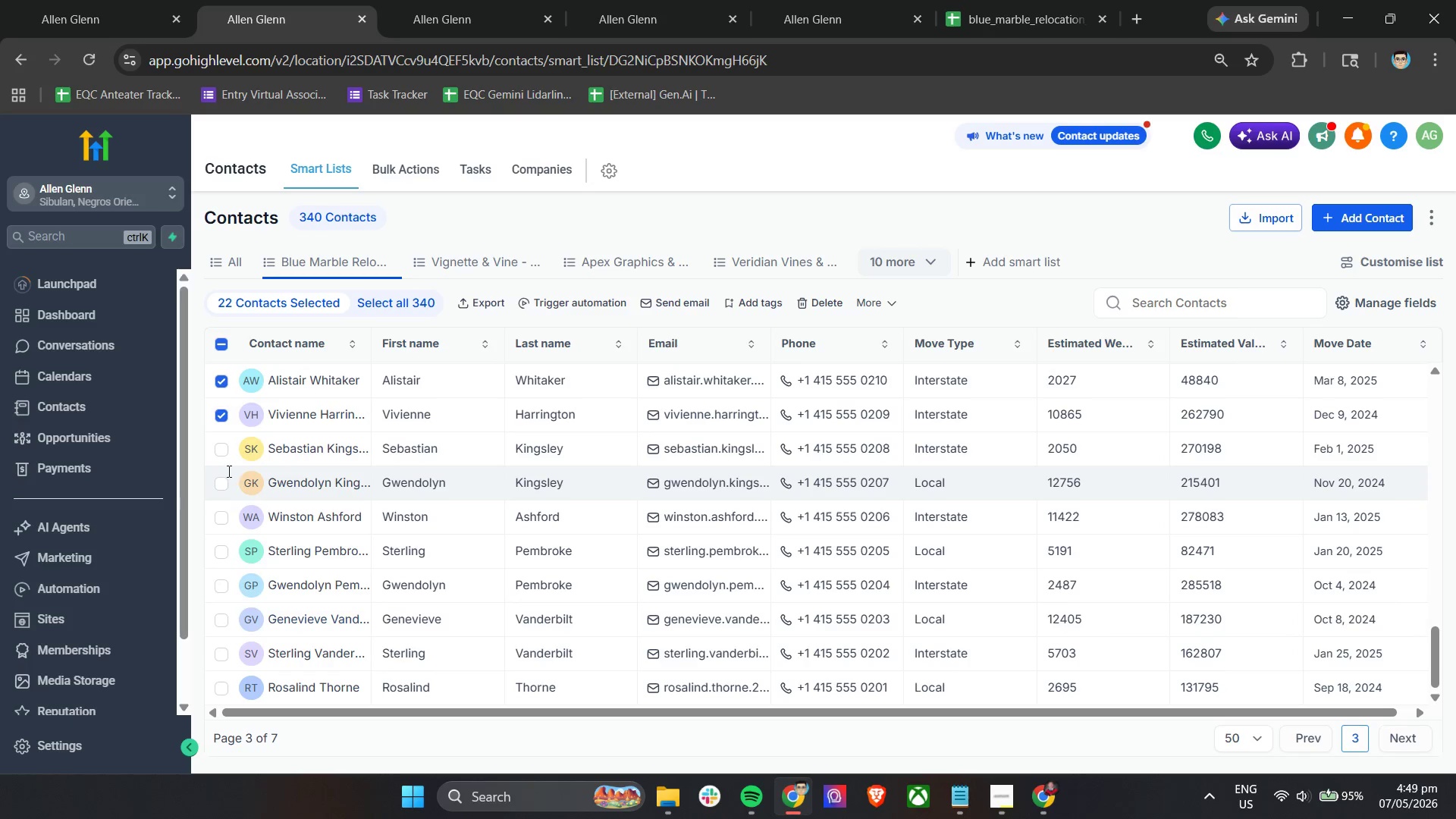 
left_click([226, 467])
 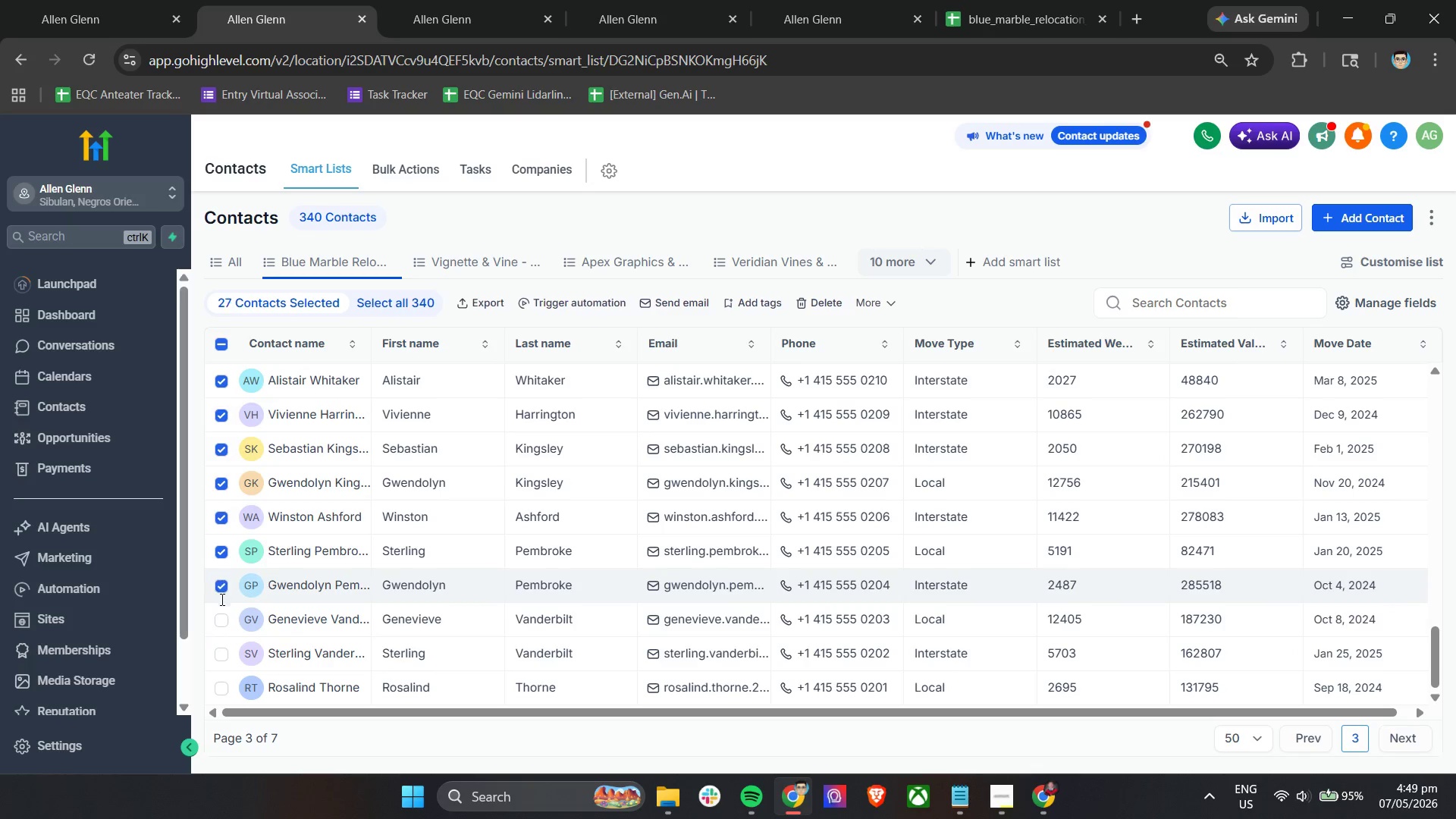 
triple_click([222, 668])
 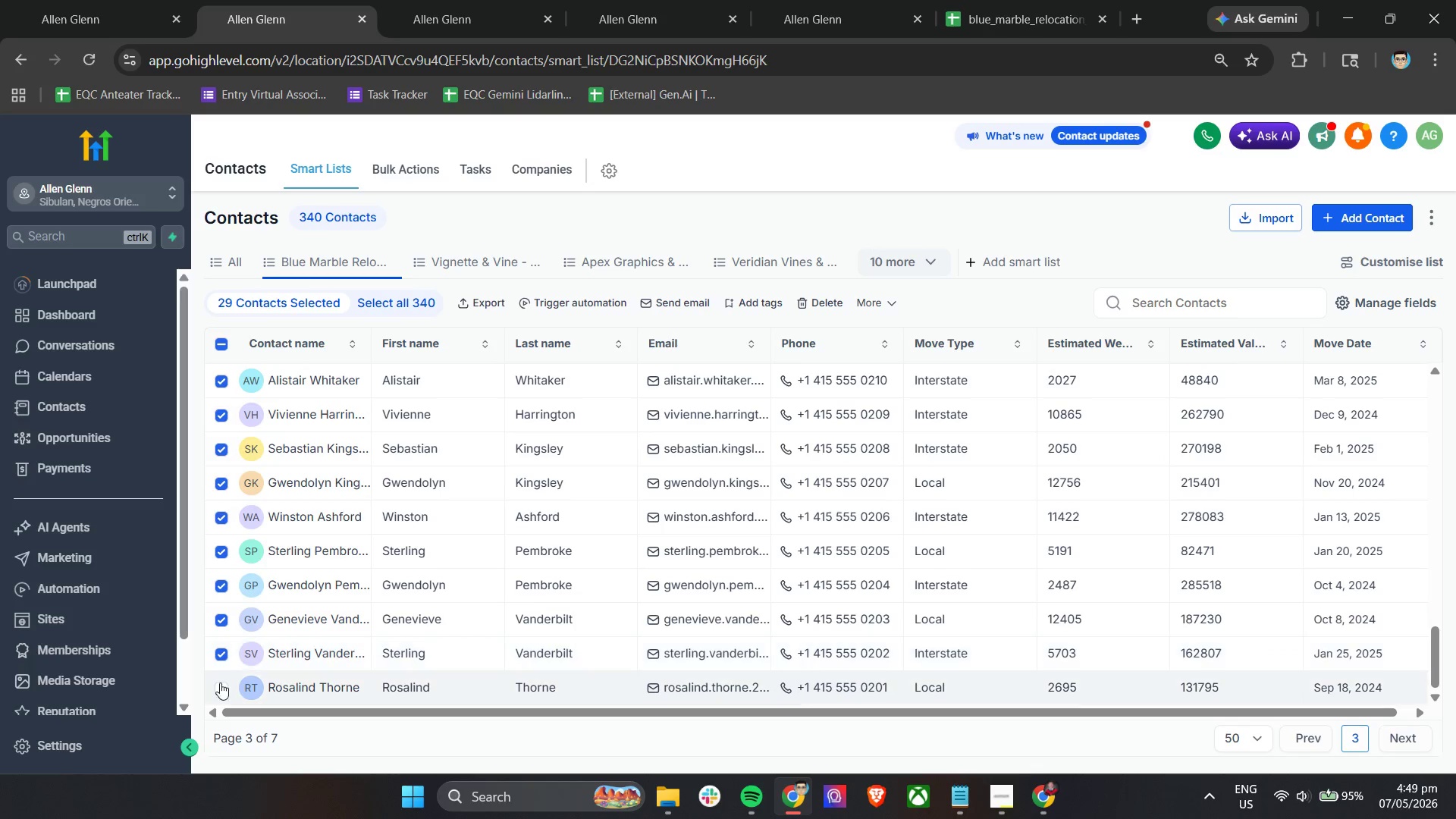 
left_click([220, 687])
 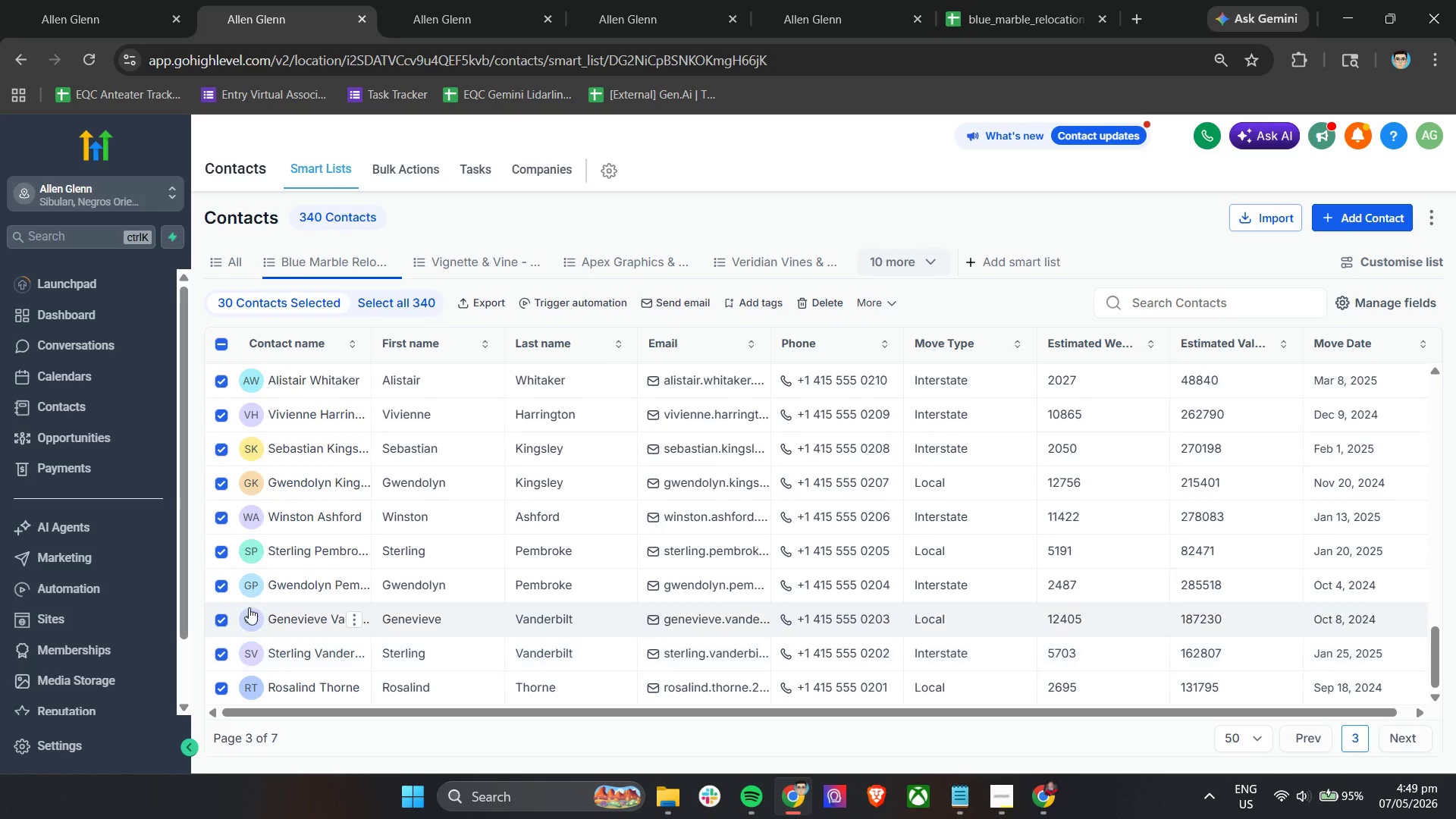 
scroll: coordinate [252, 605], scroll_direction: down, amount: 4.0
 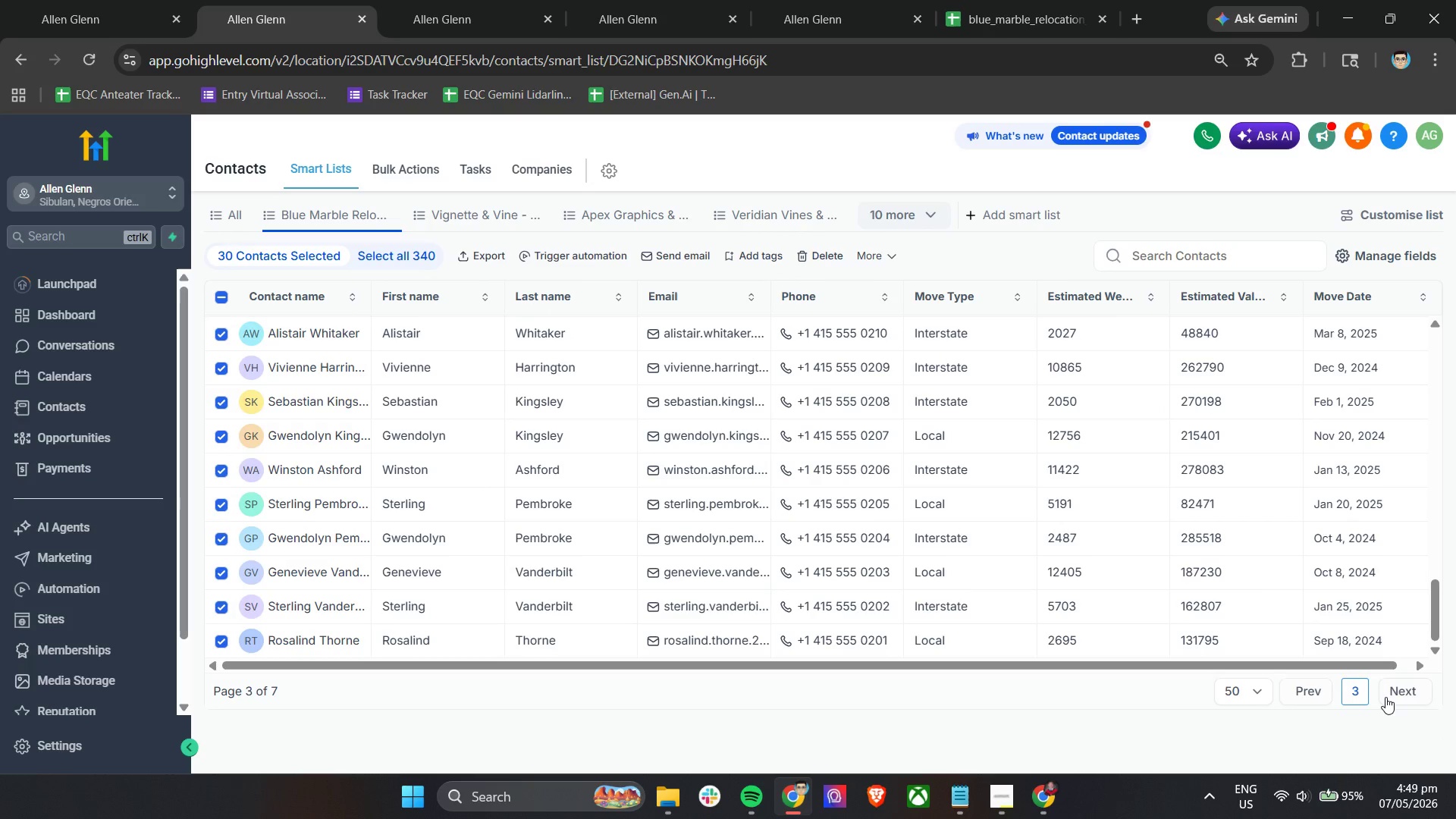 
left_click([1387, 696])
 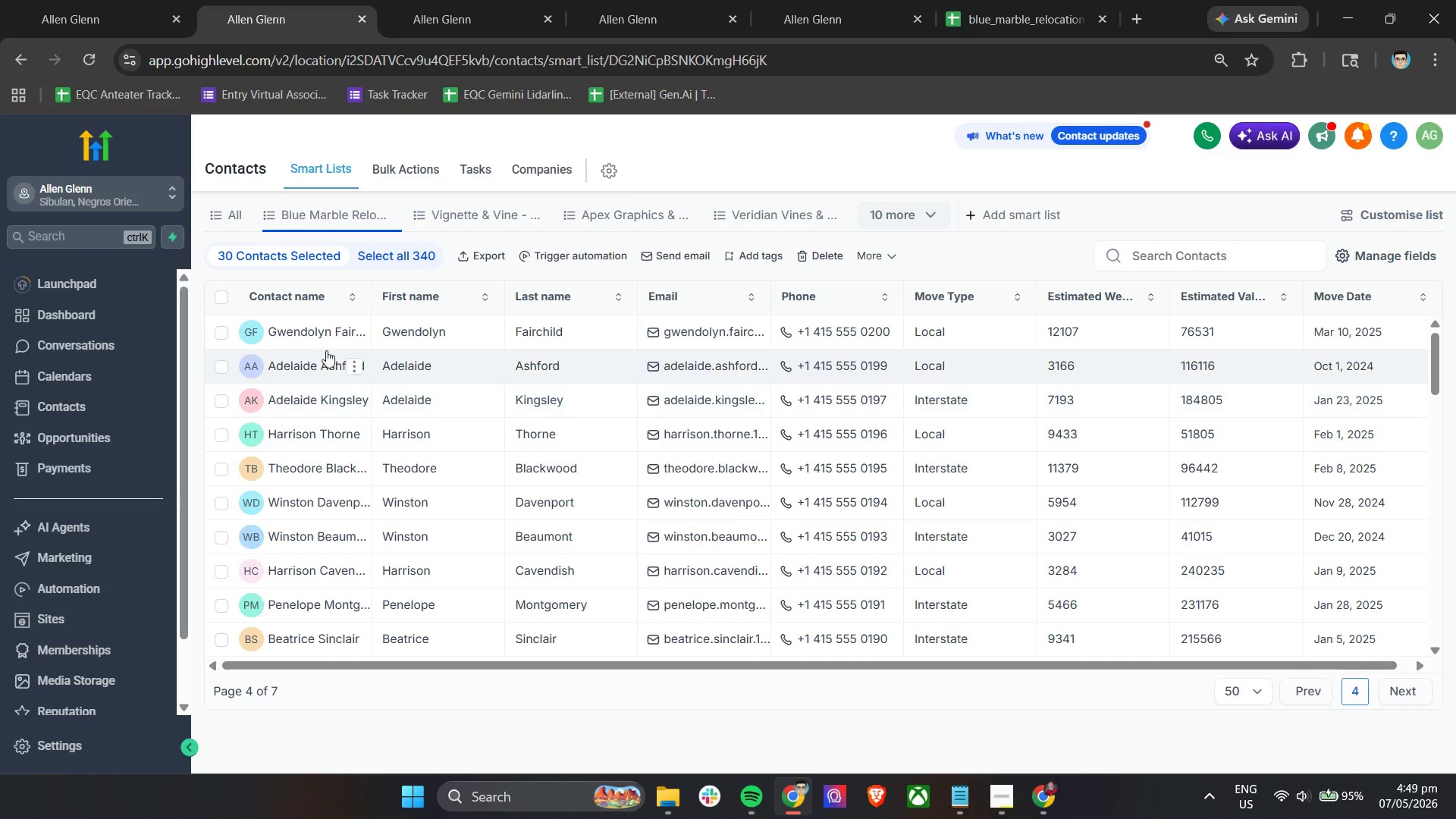 
left_click([224, 297])
 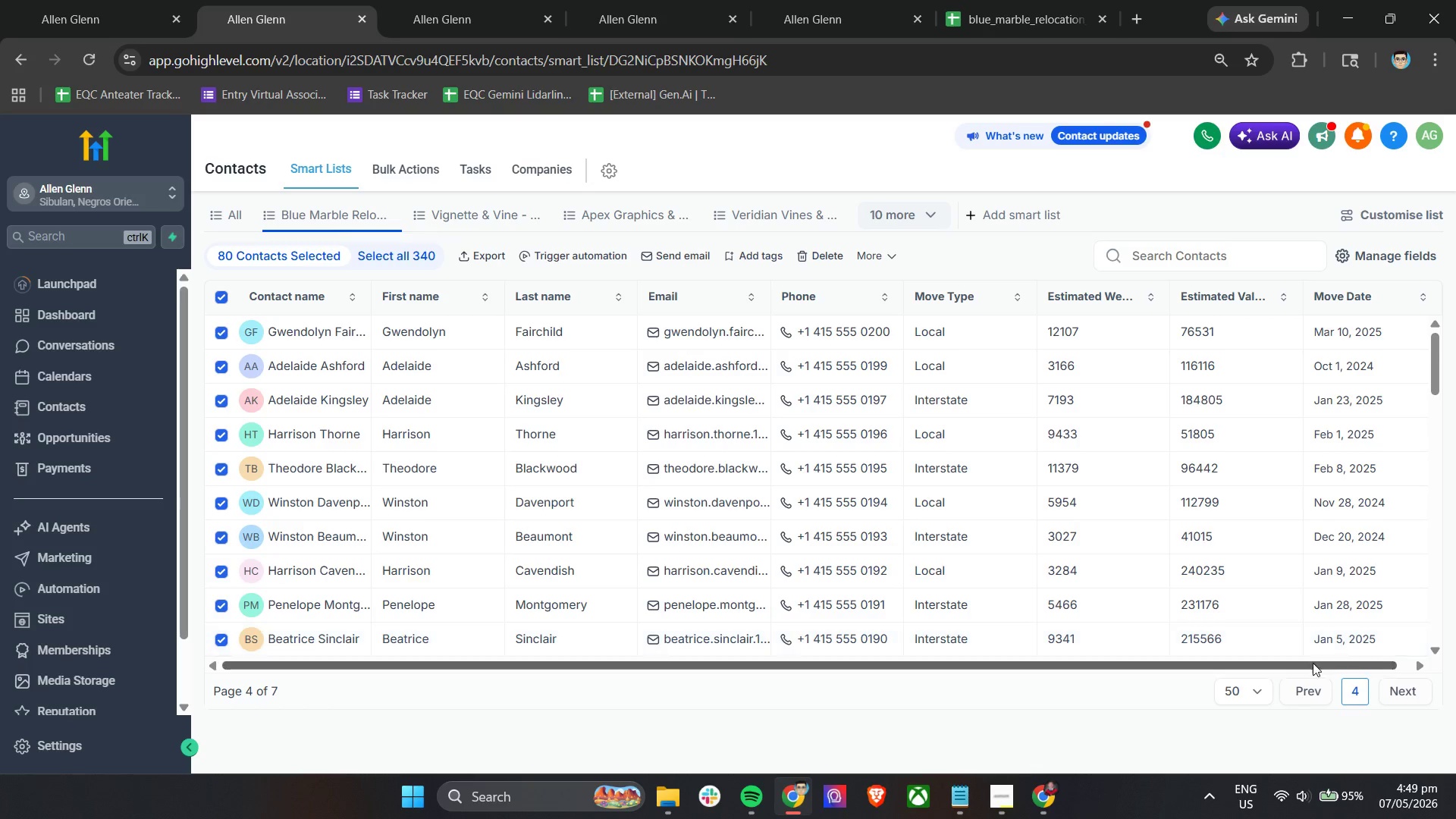 
left_click([1398, 689])
 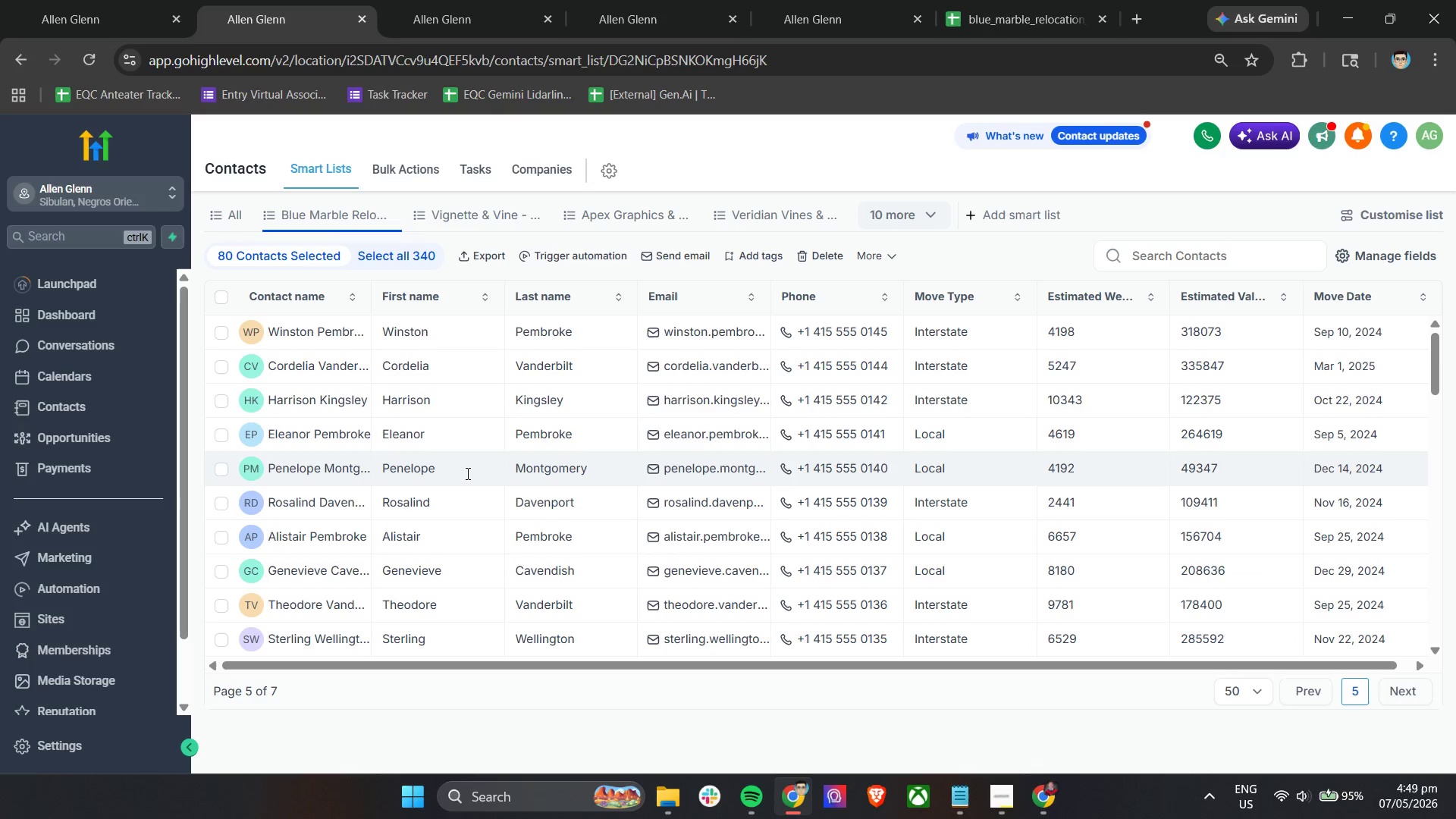 
scroll: coordinate [466, 473], scroll_direction: up, amount: 1.0
 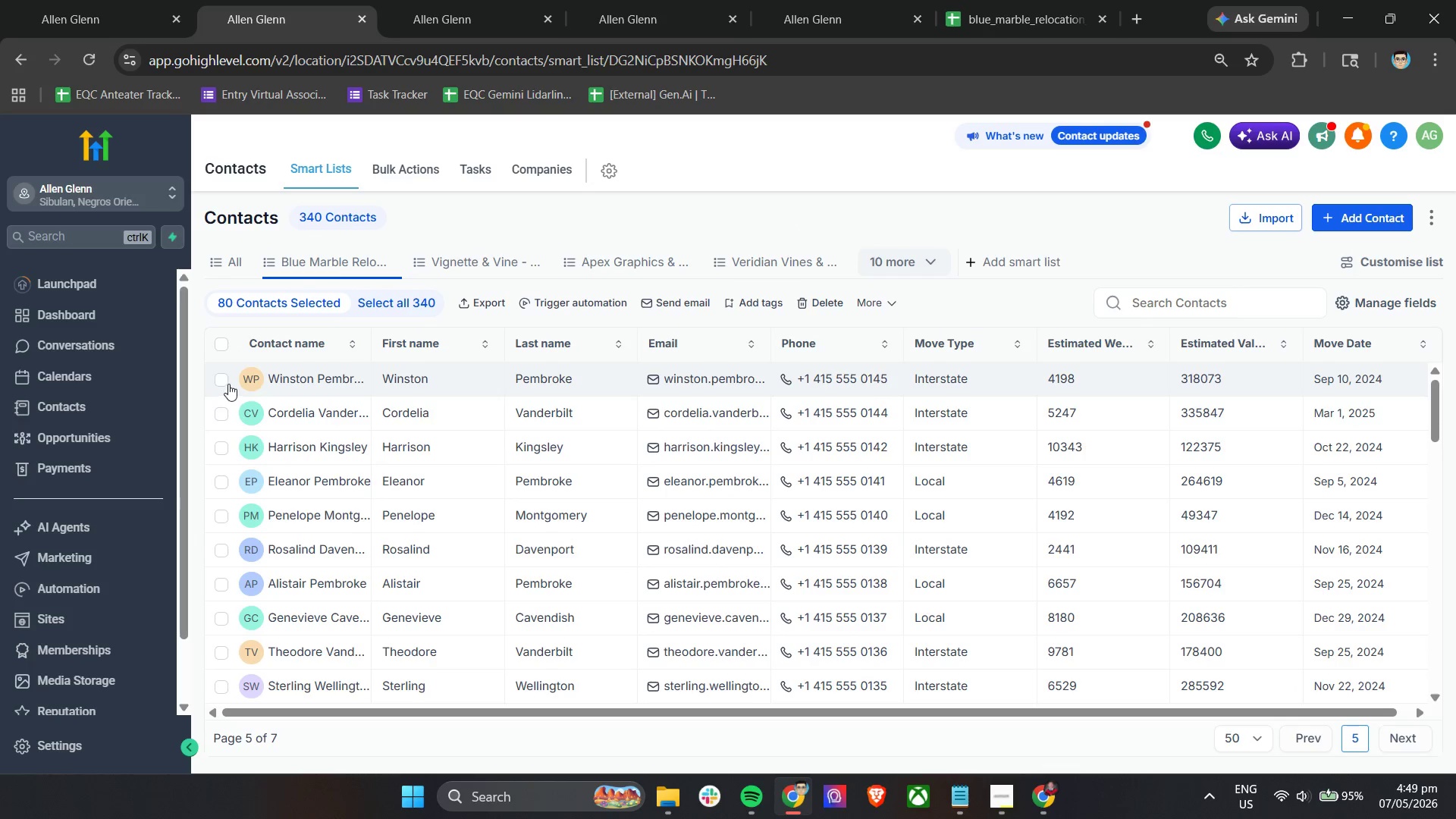 
left_click([217, 381])
 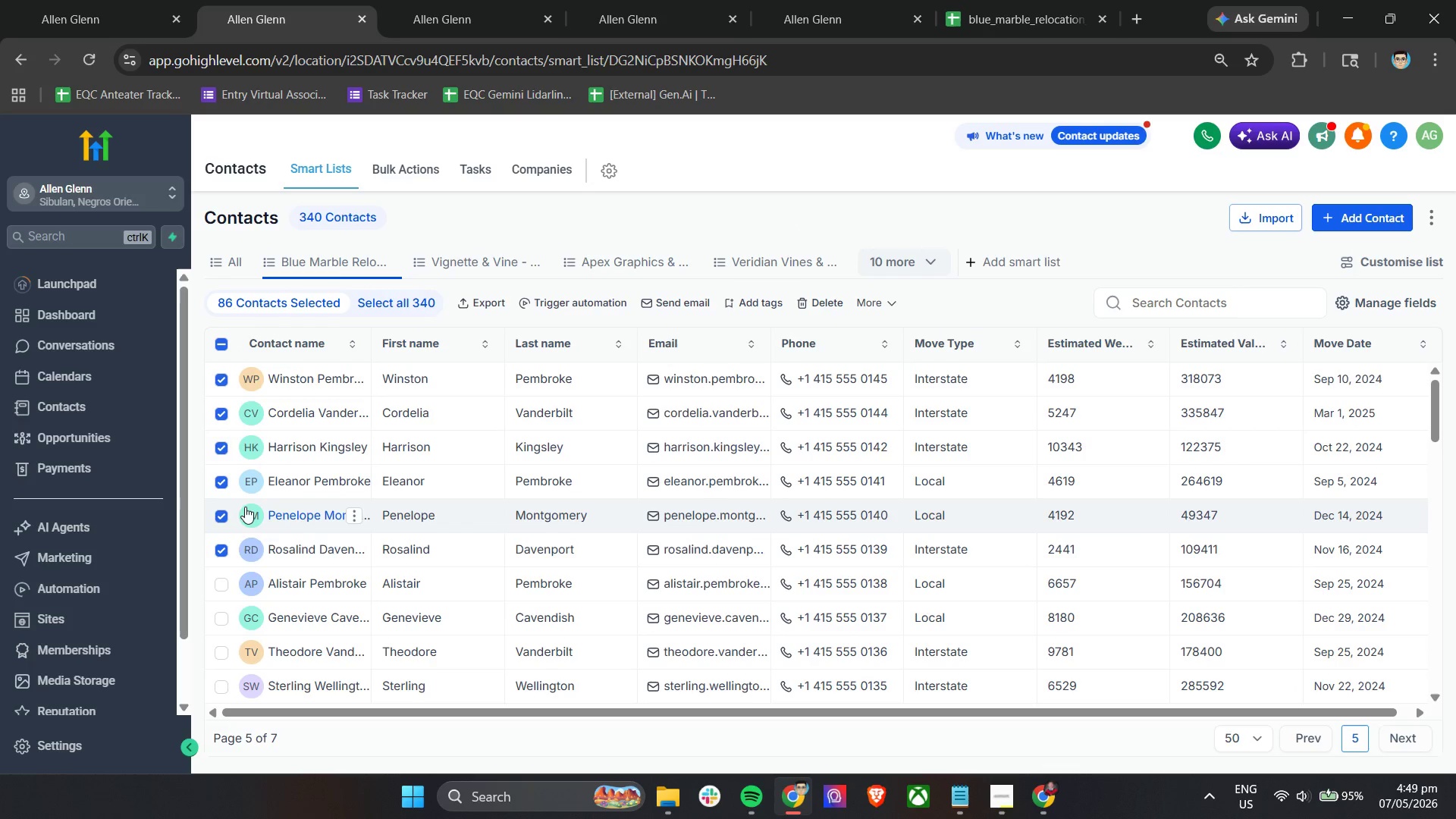 
double_click([217, 620])
 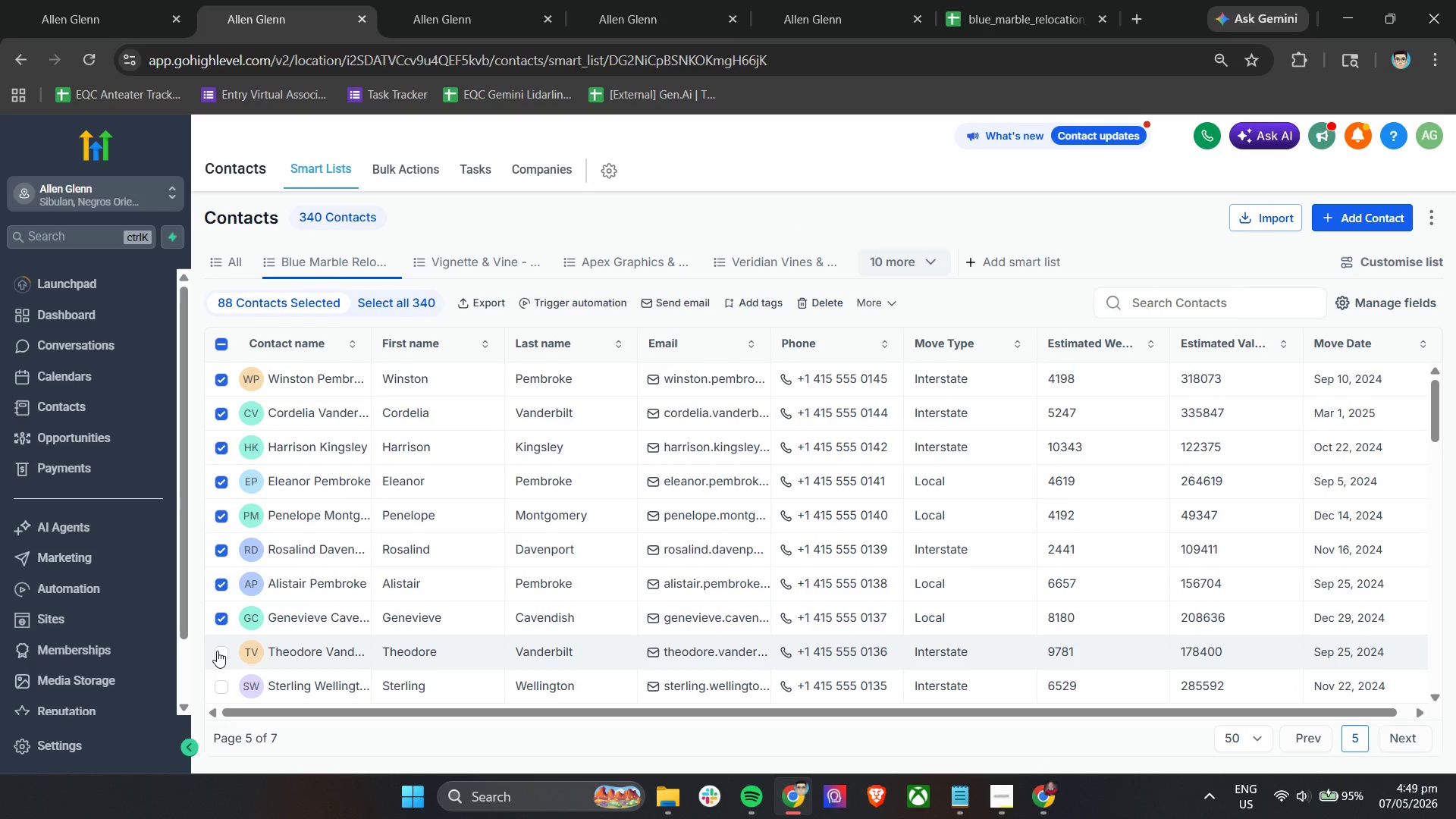 
triple_click([217, 652])
 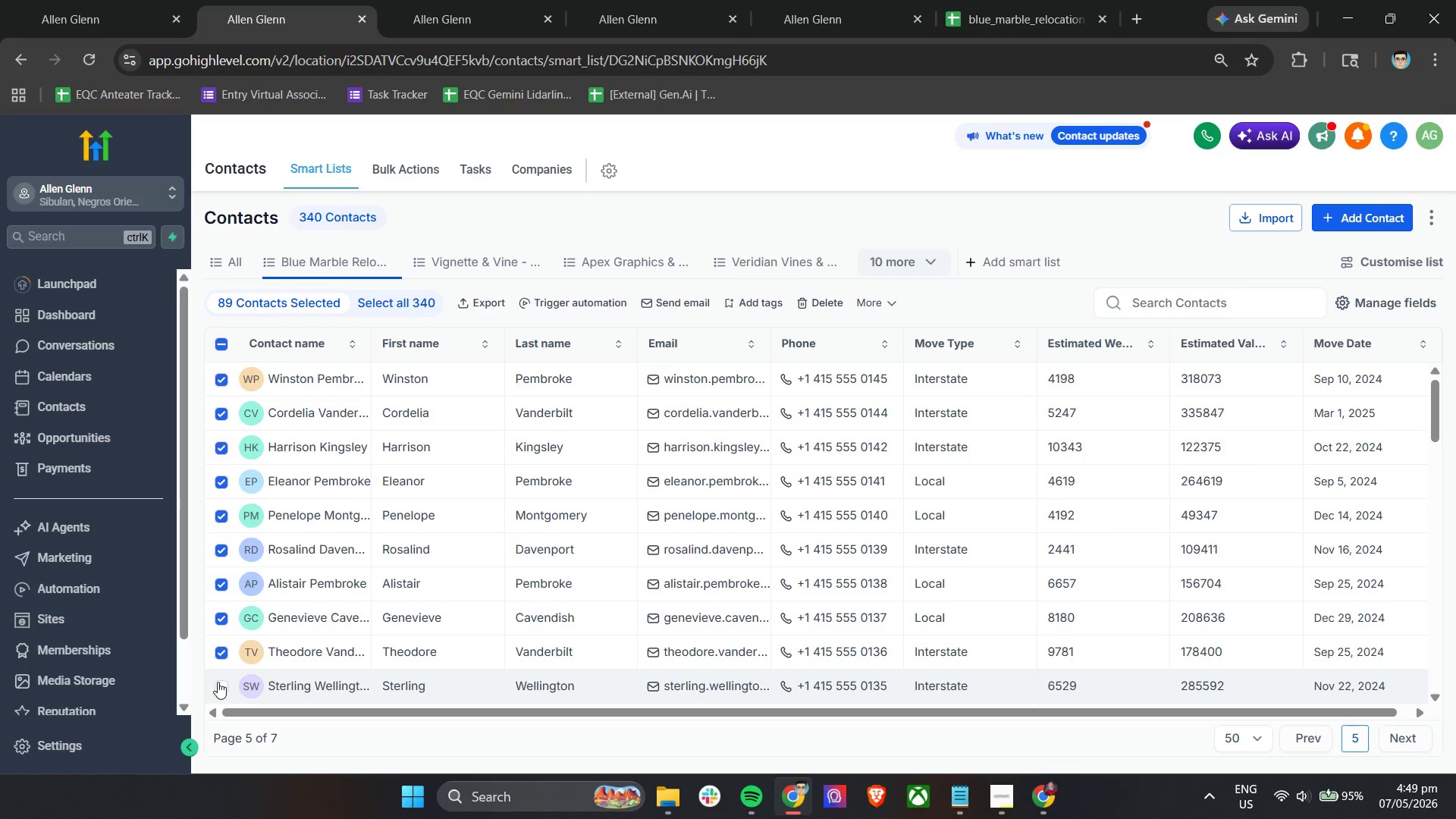 
triple_click([218, 686])
 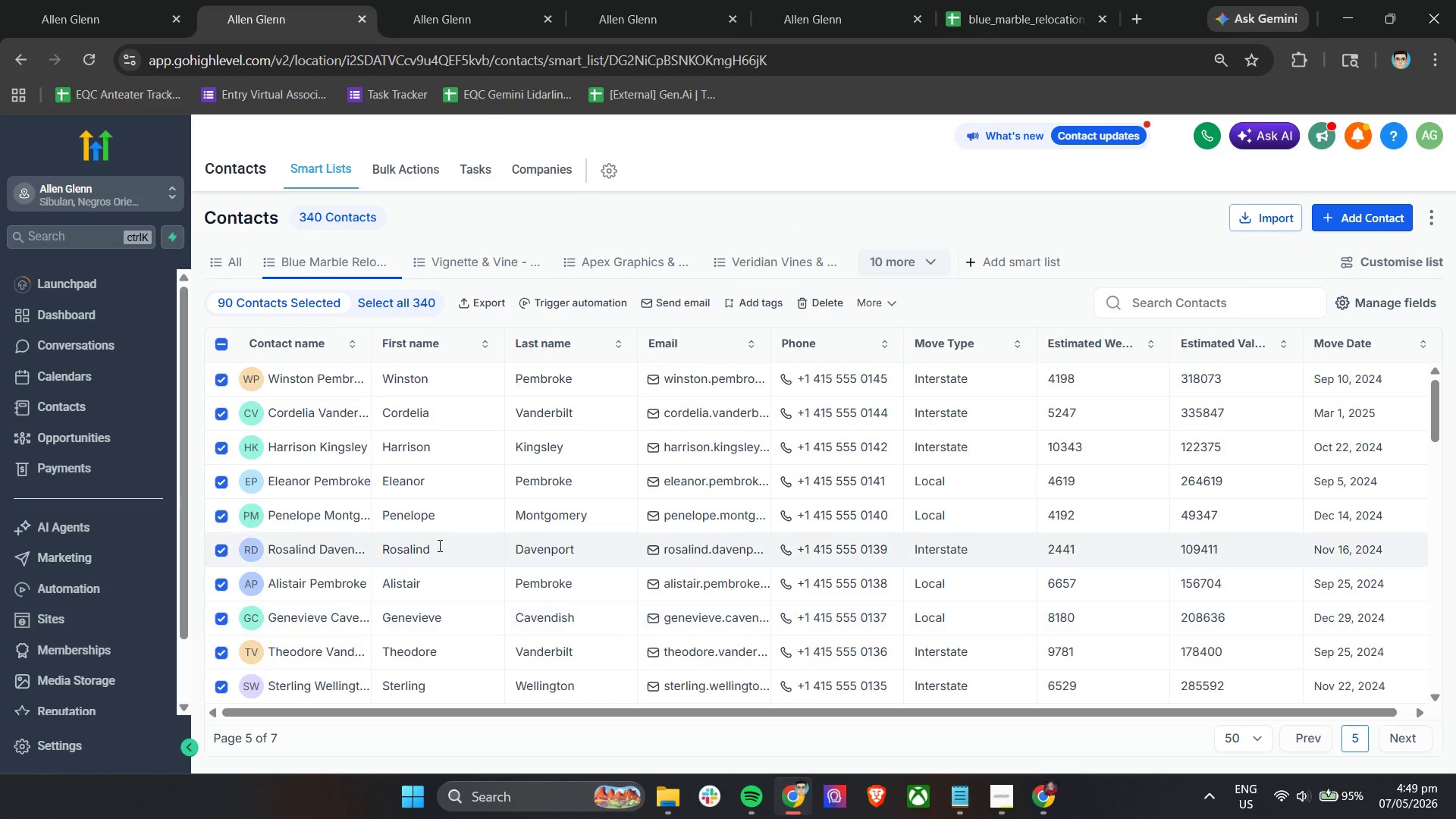 
scroll: coordinate [439, 544], scroll_direction: down, amount: 2.0
 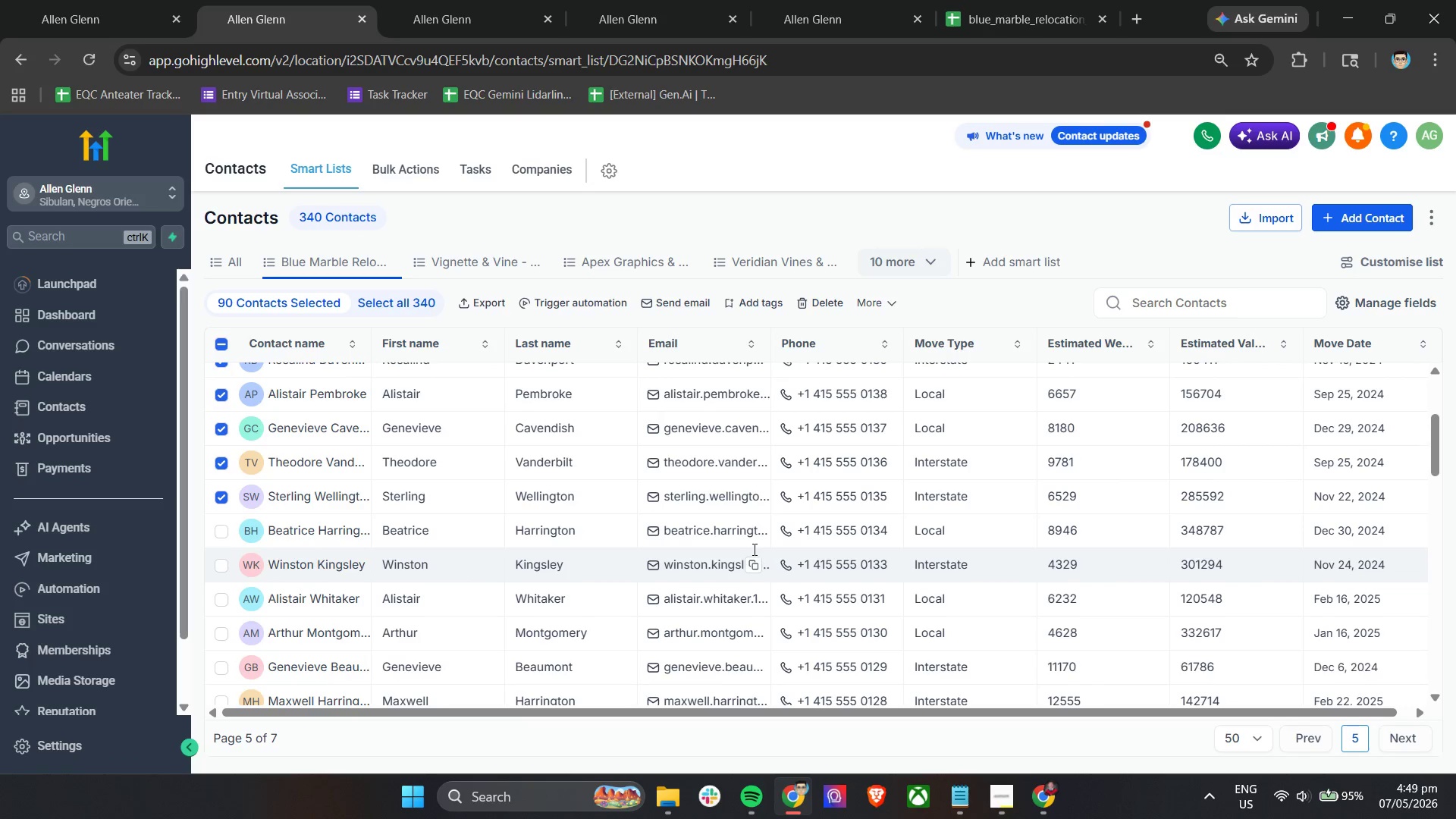 
scroll: coordinate [752, 550], scroll_direction: up, amount: 3.0
 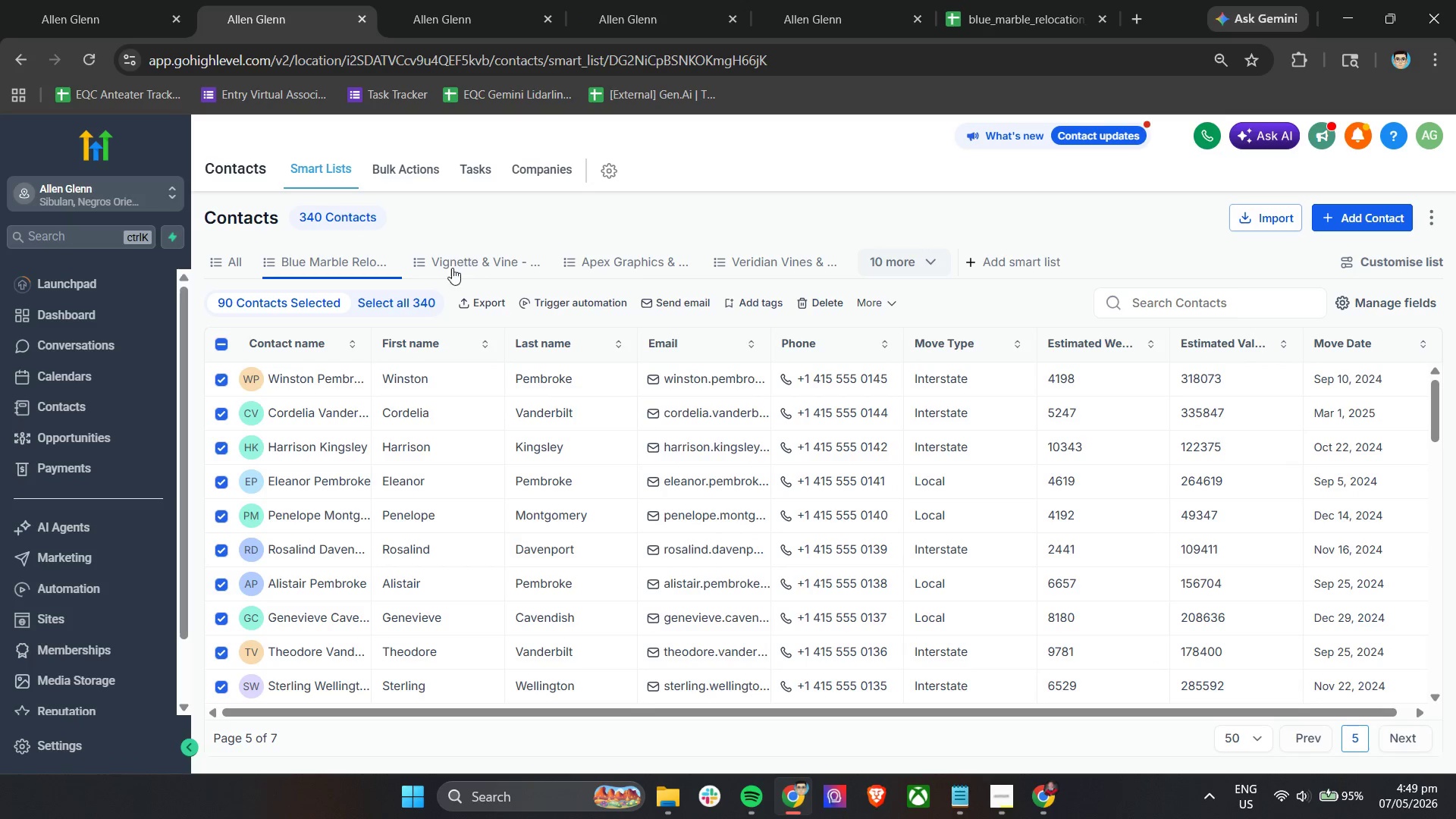 
left_click([873, 298])
 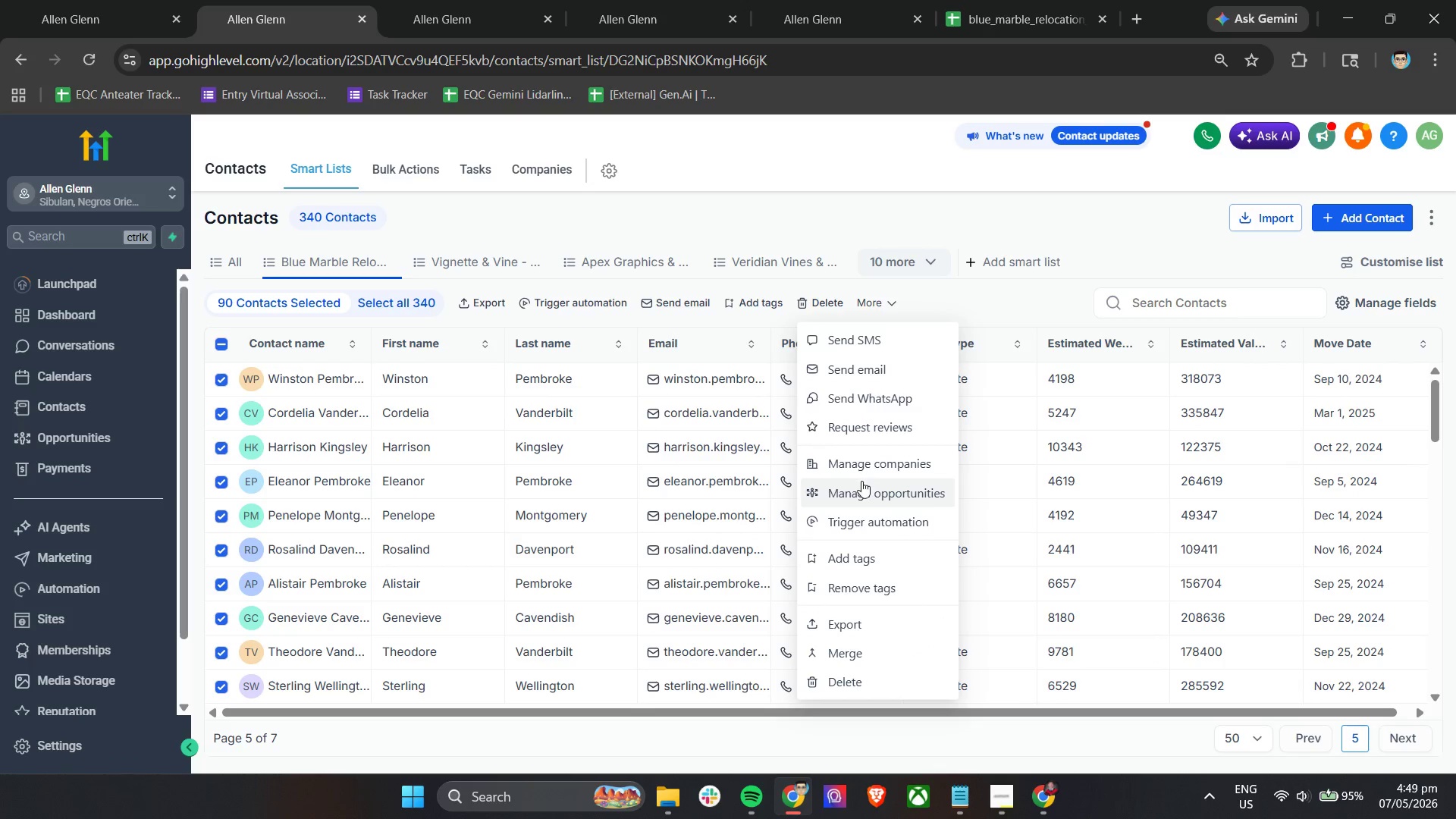 
left_click([861, 488])
 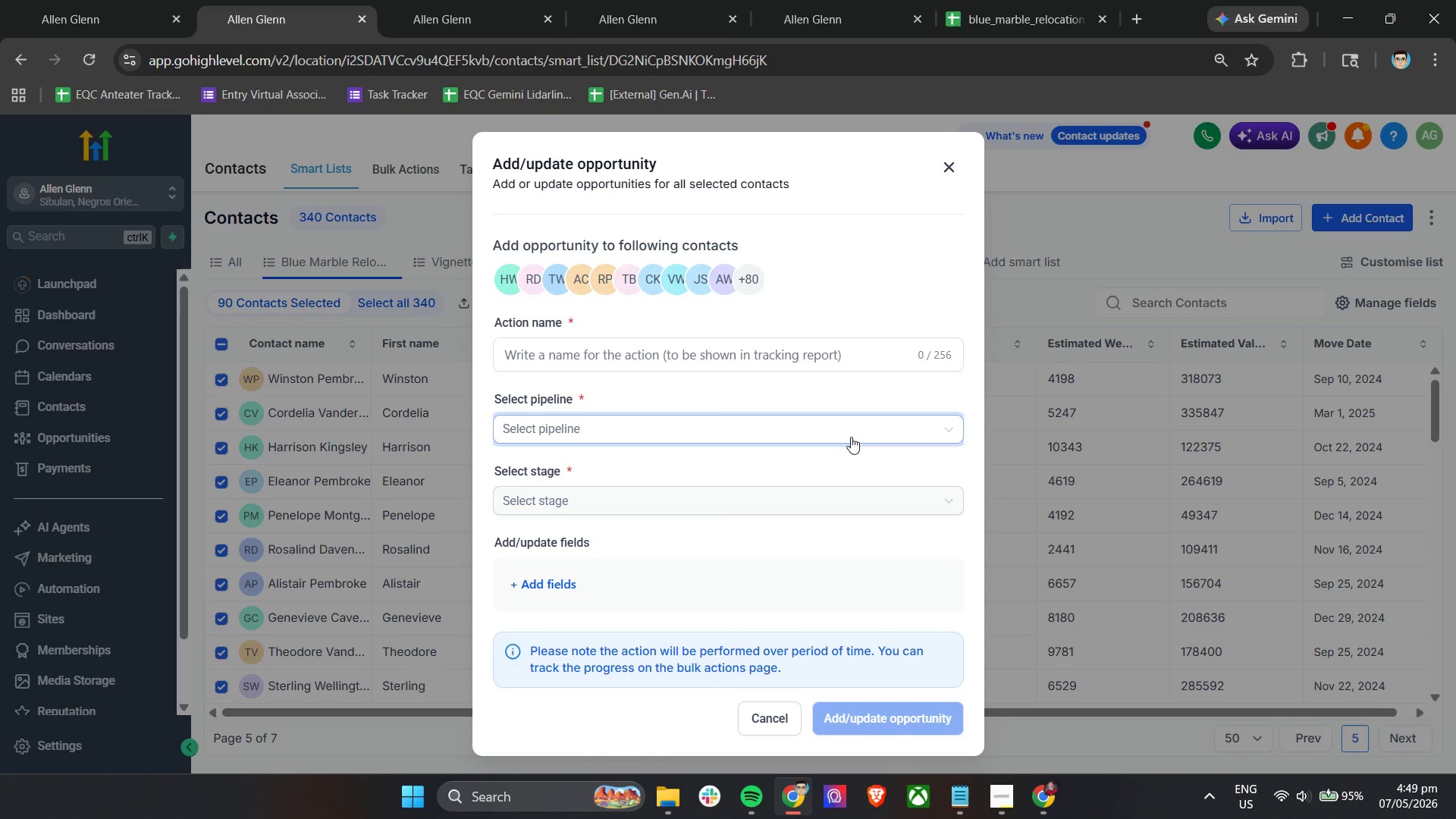 
left_click([714, 423])
 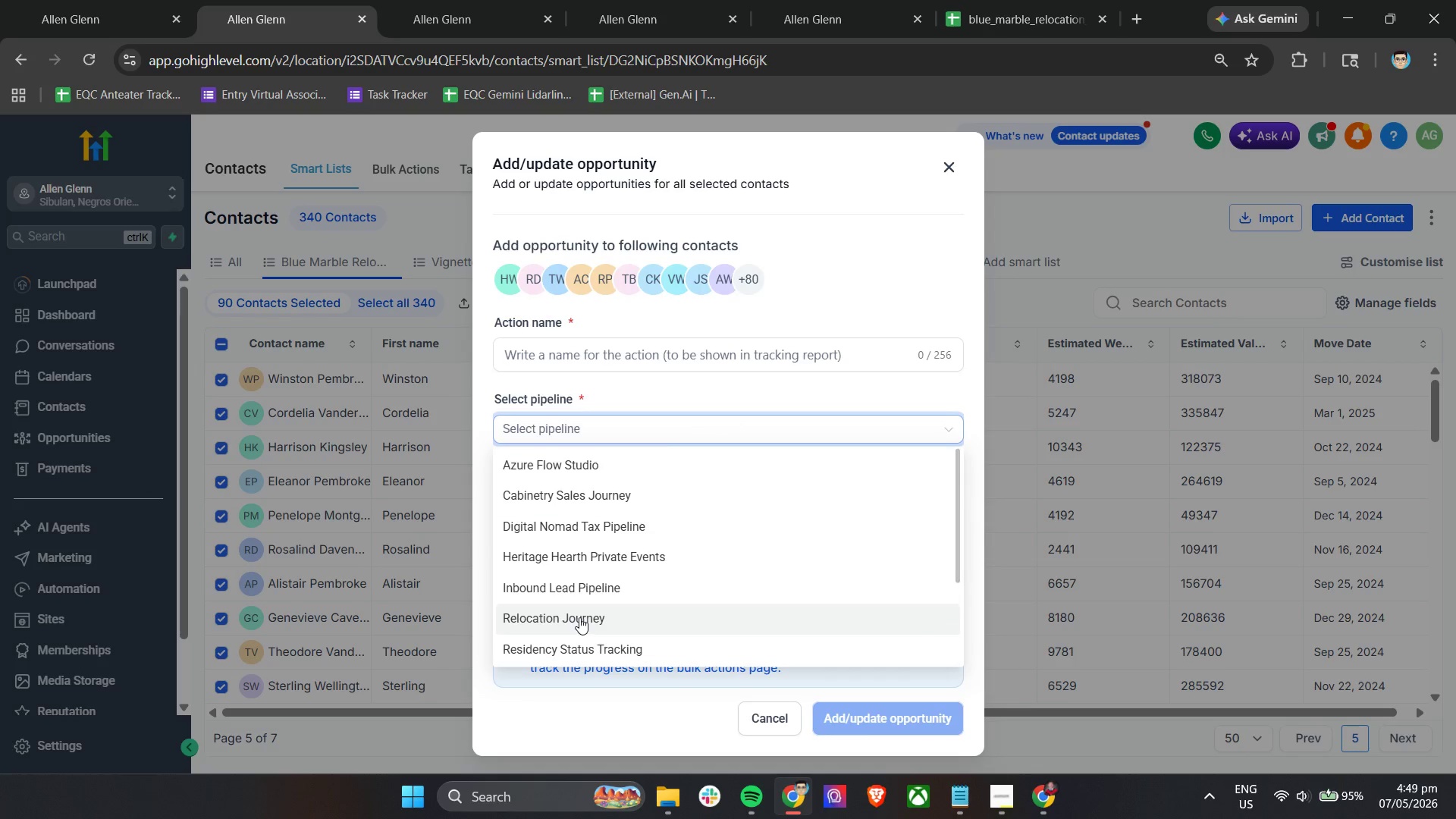 
mouse_move([568, 513])
 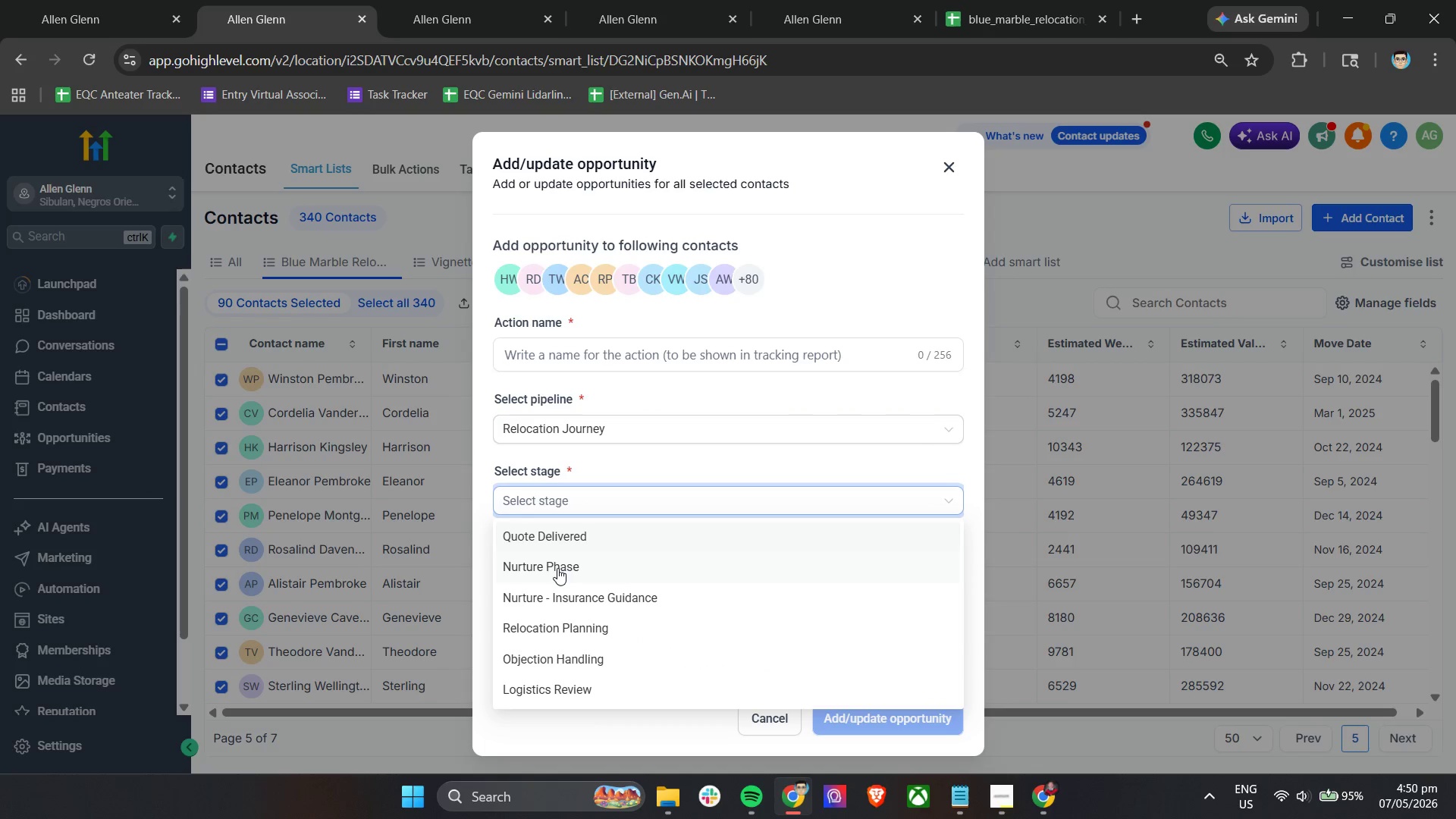 
left_click([557, 570])
 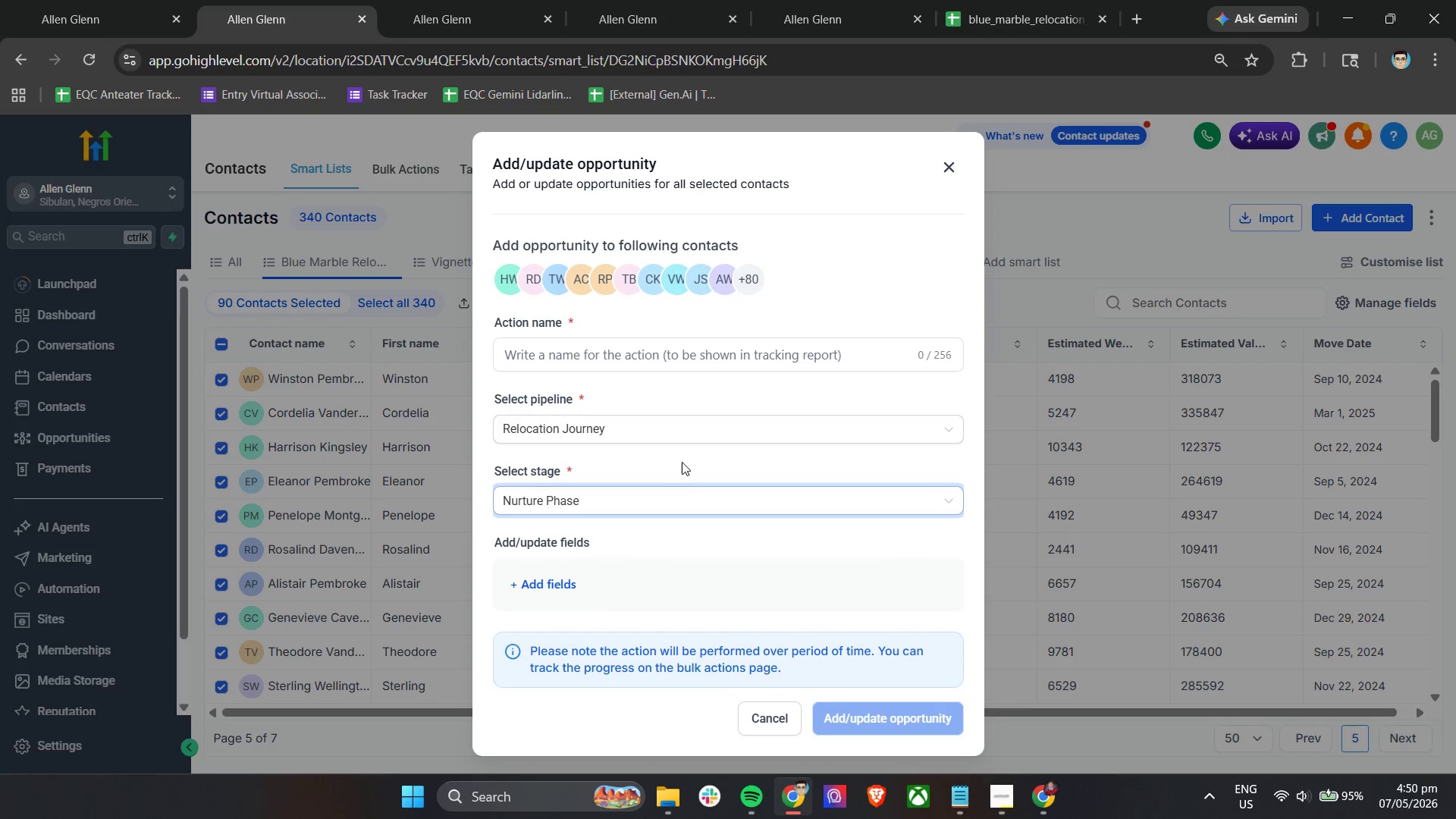 
left_click([682, 460])
 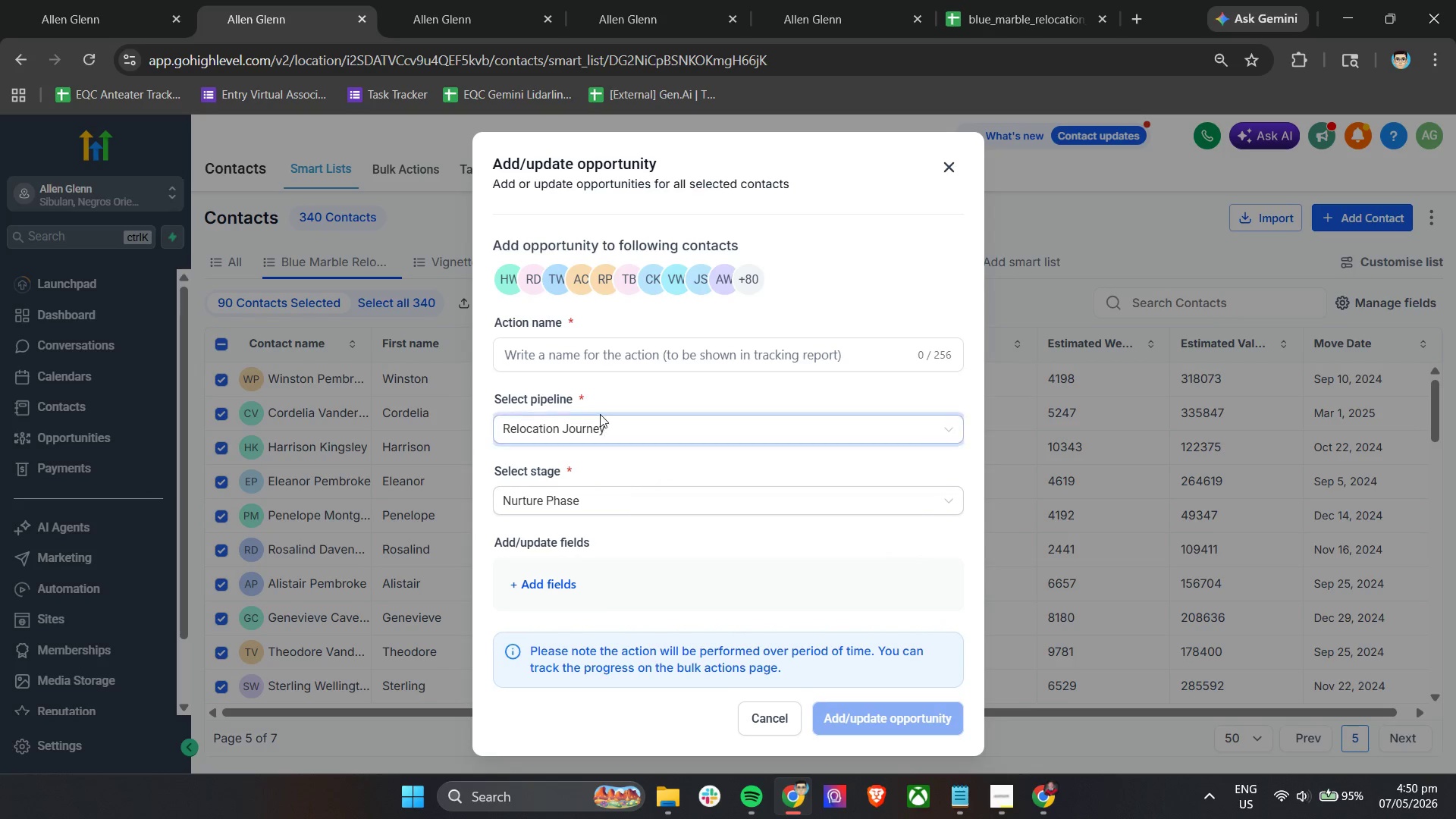 
left_click([598, 369])
 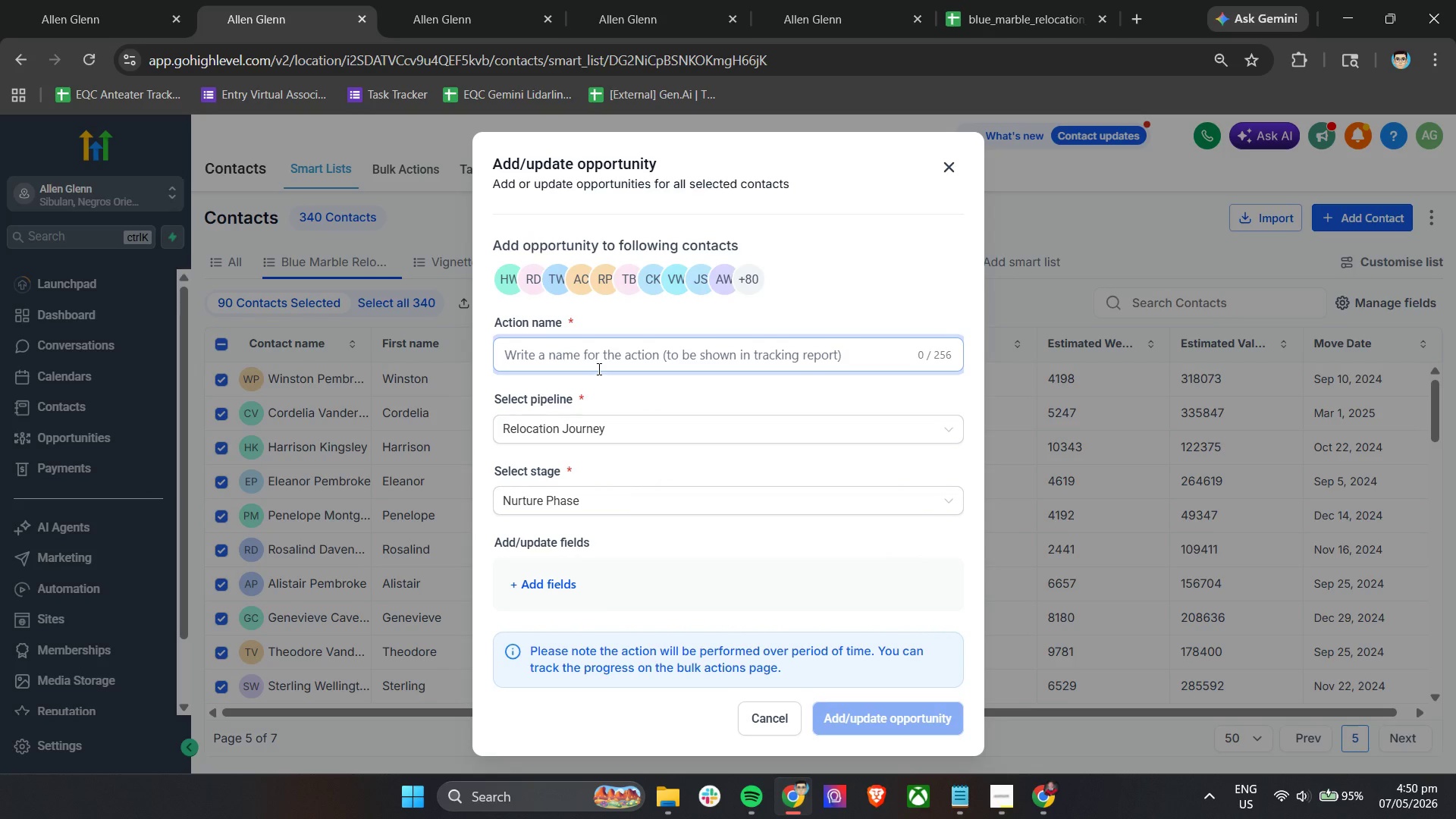 
type(Move lead to u)
key(Backspace)
type(Nurture Phase)
 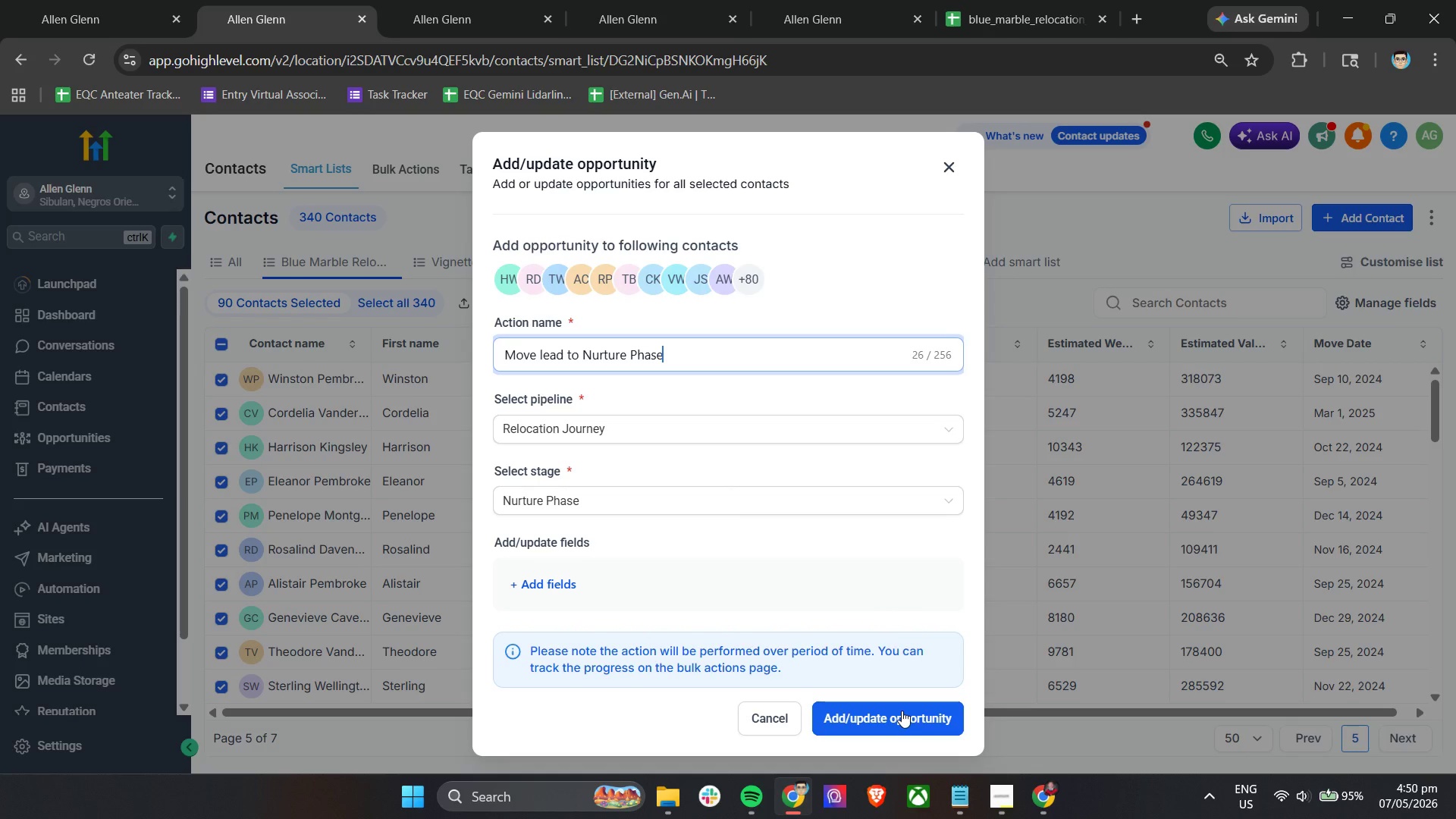 
scroll: coordinate [337, 541], scroll_direction: down, amount: 4.0
 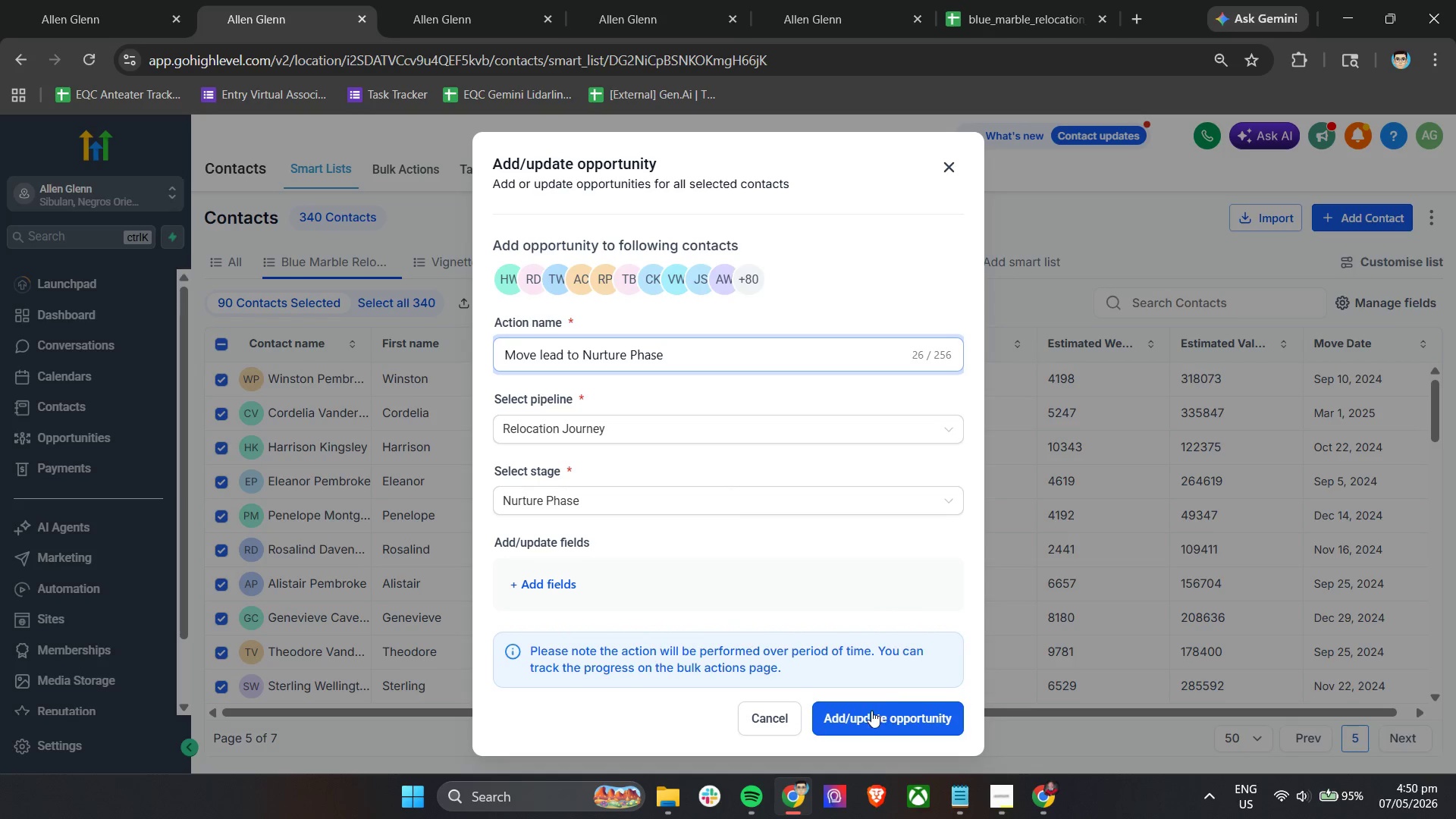 
left_click([870, 711])
 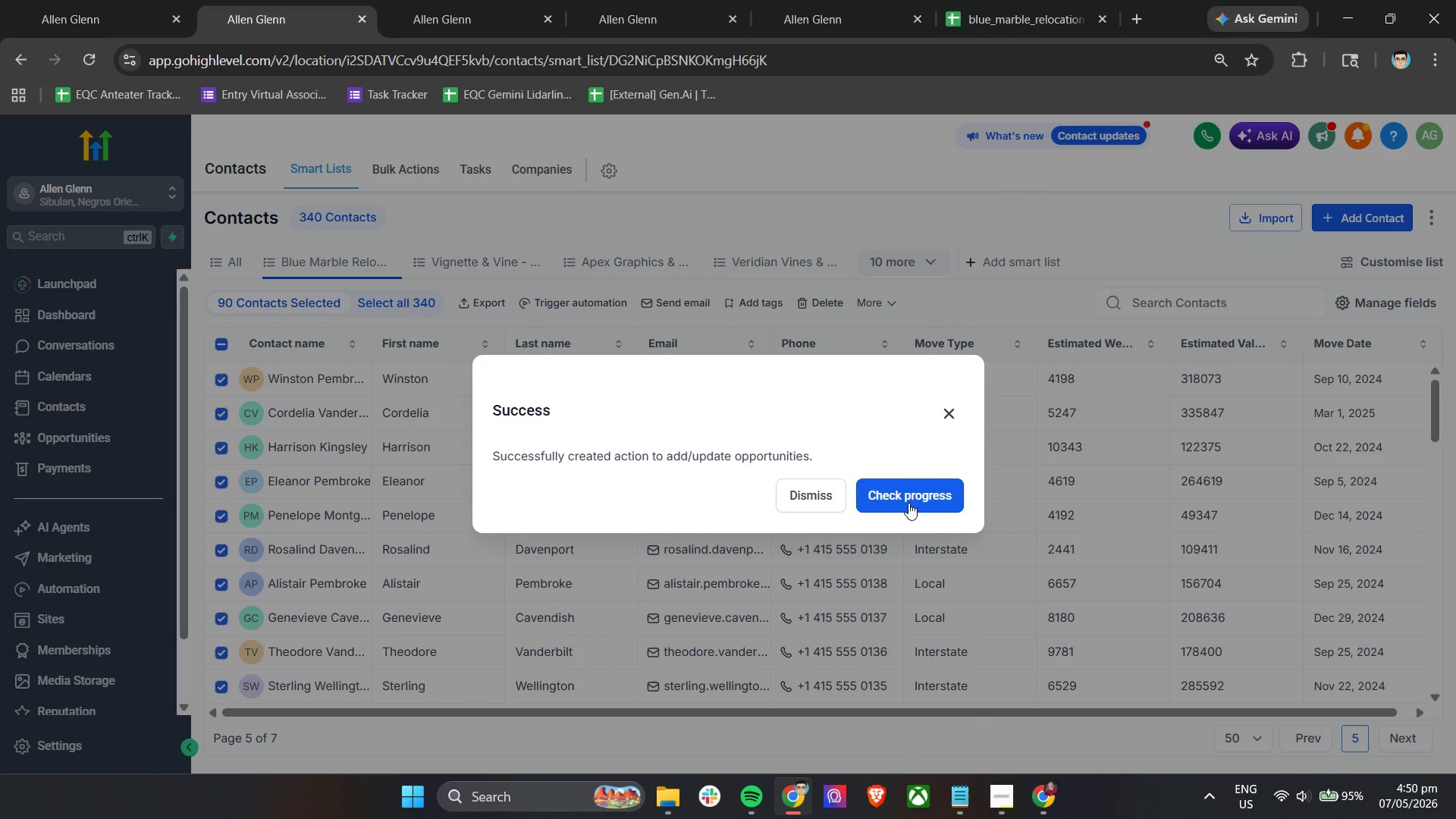 
left_click([808, 495])
 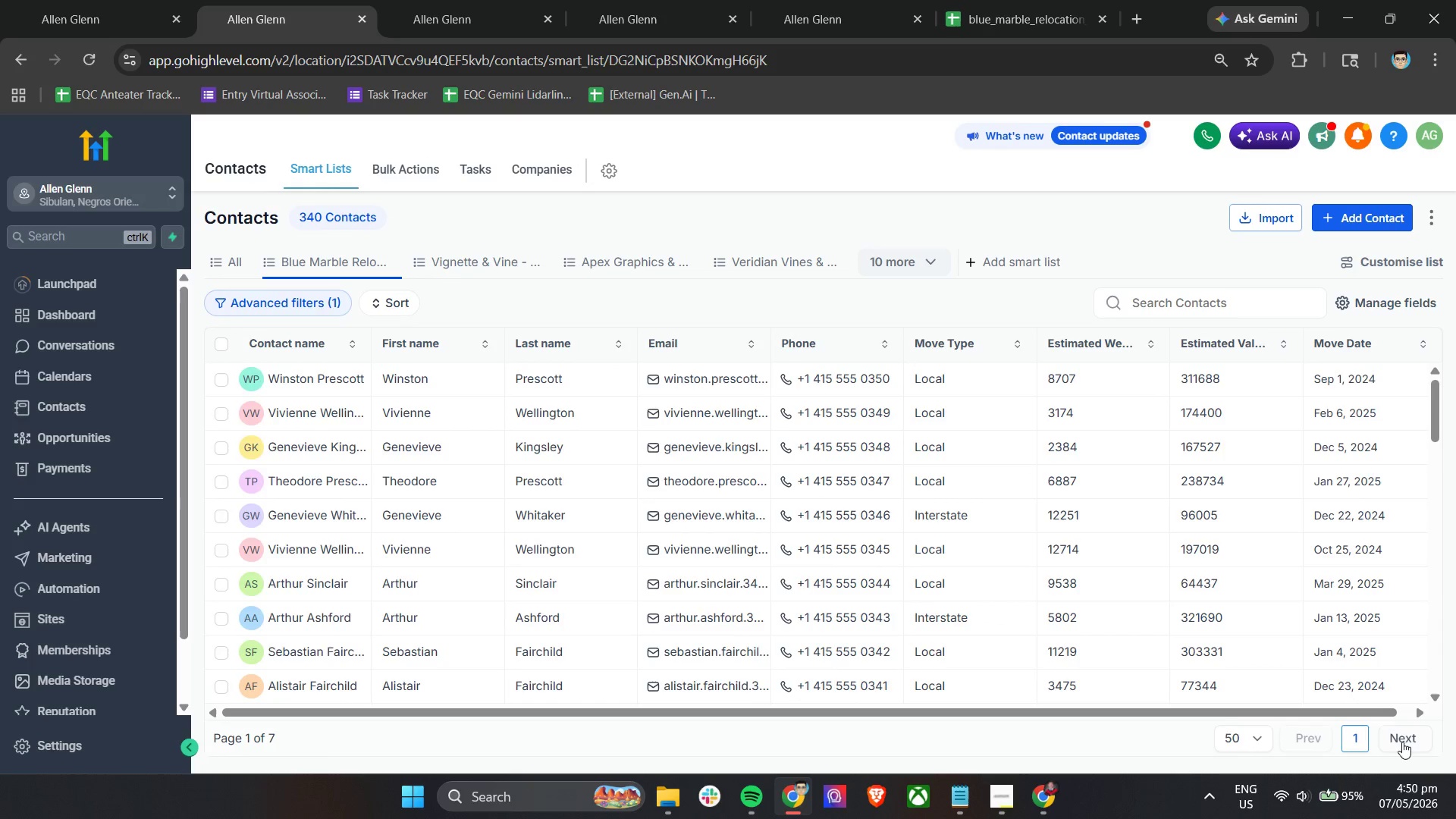 
double_click([1402, 741])
 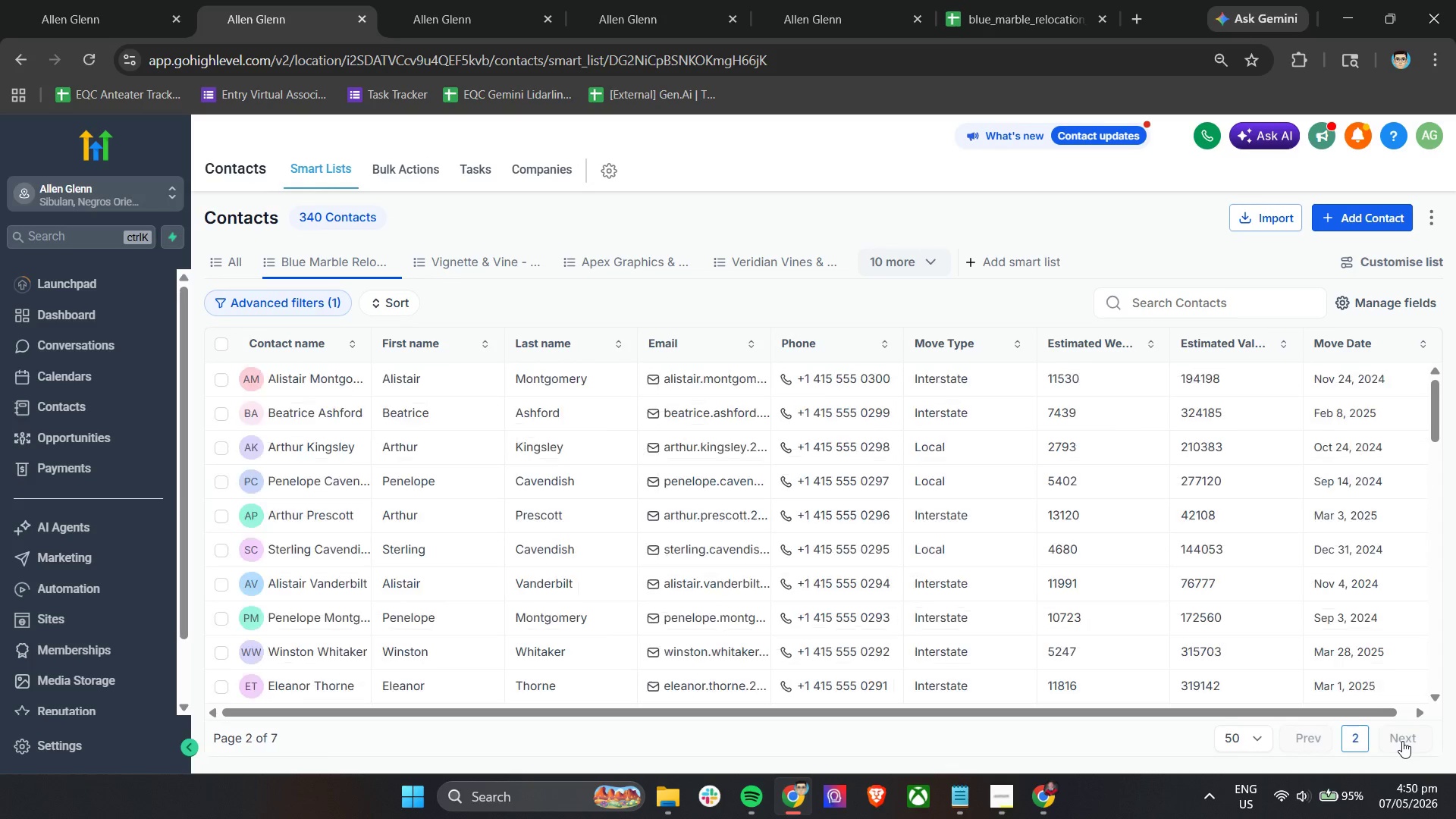 
left_click([1402, 741])
 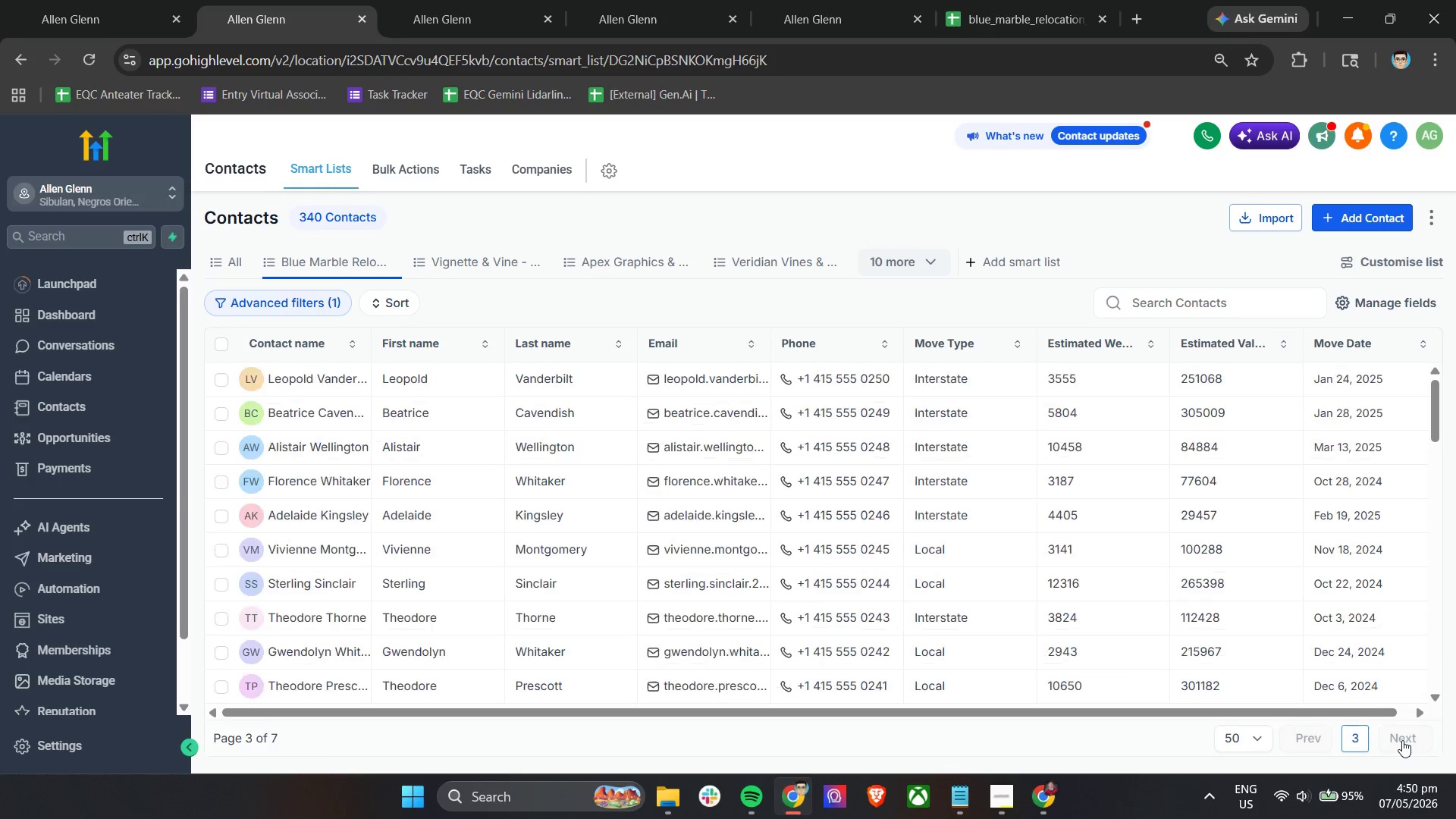 
left_click([1402, 740])
 